 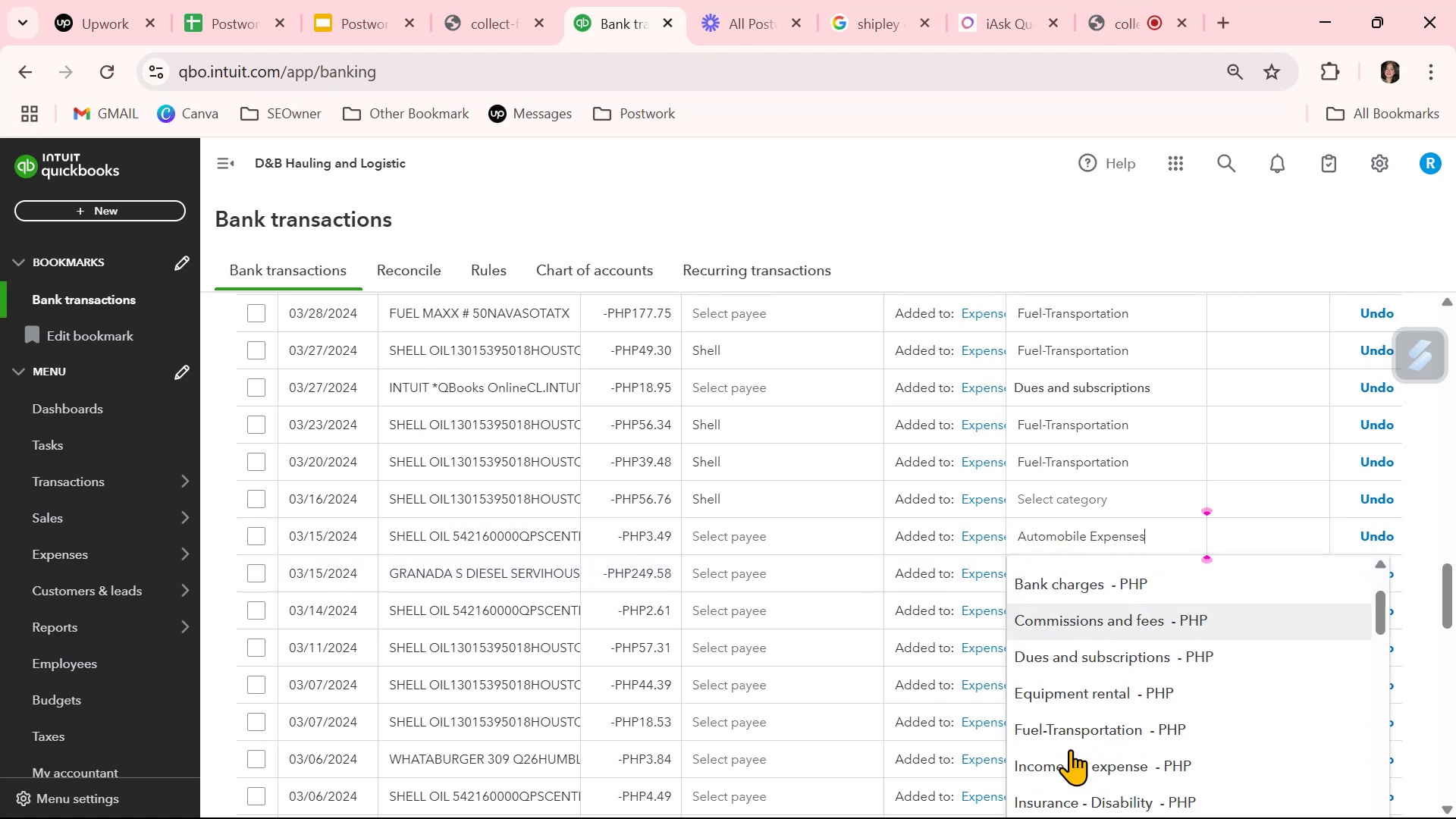 
left_click([1064, 705])
 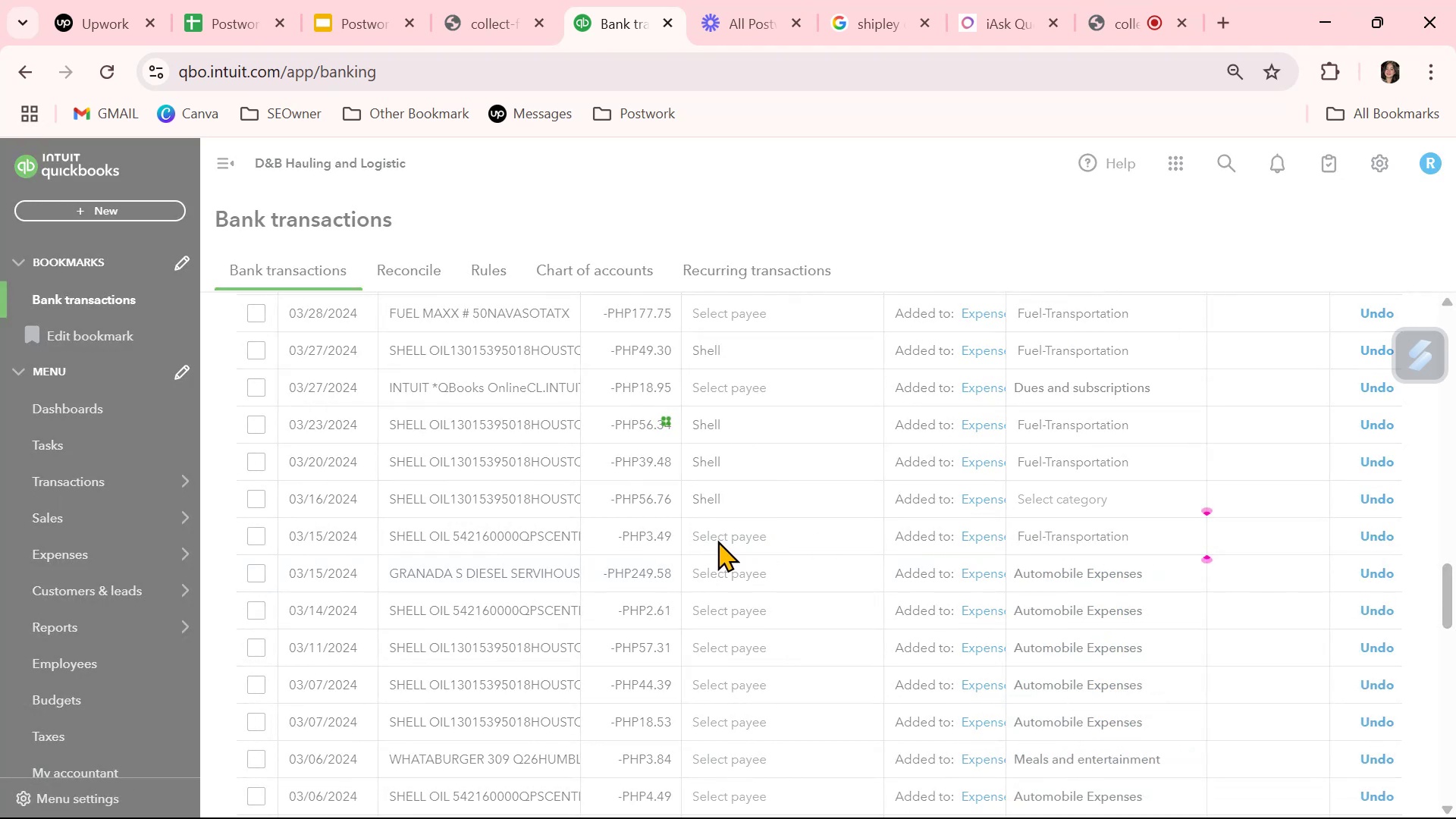 
left_click([717, 540])
 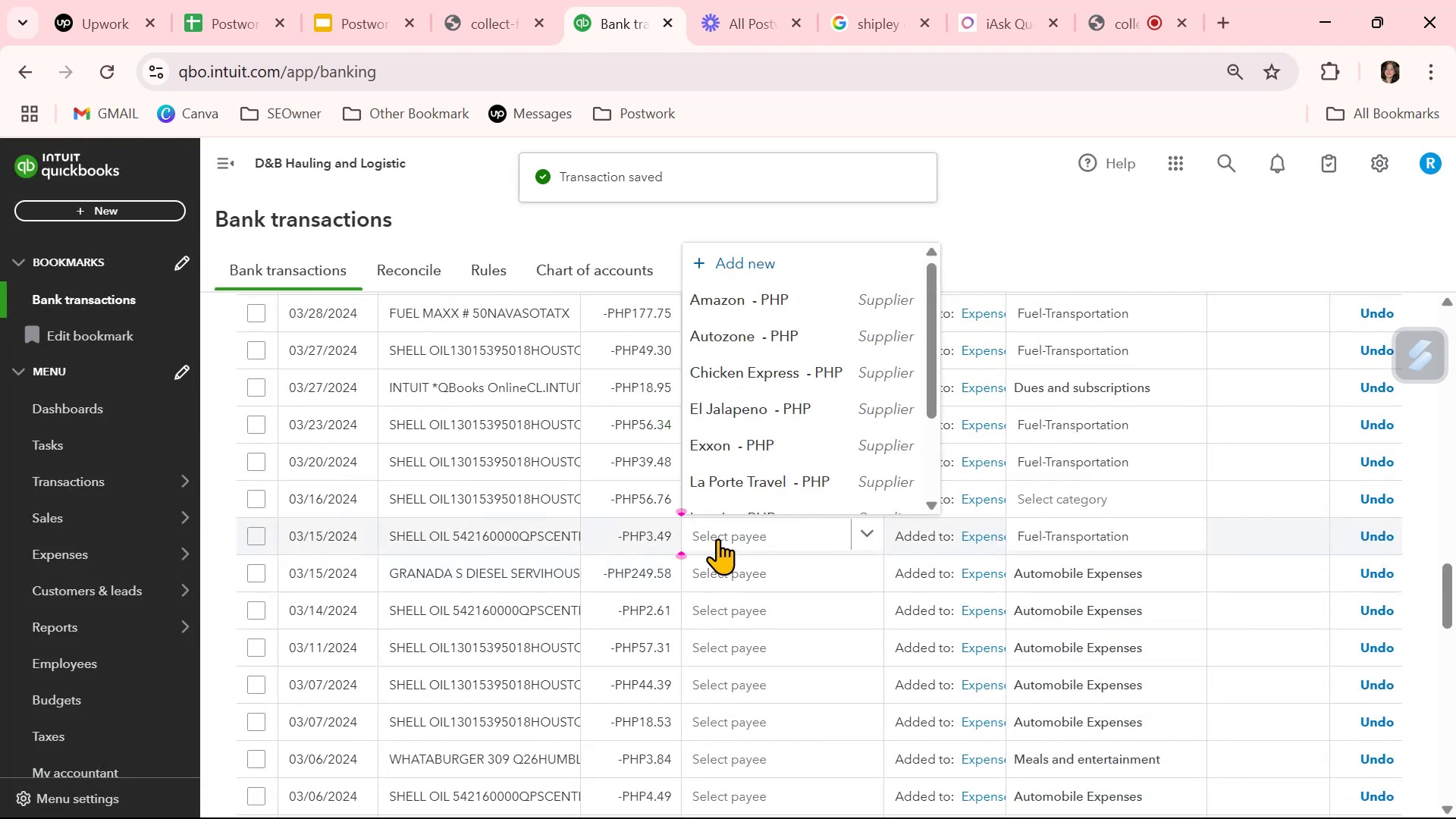 
key(S)
 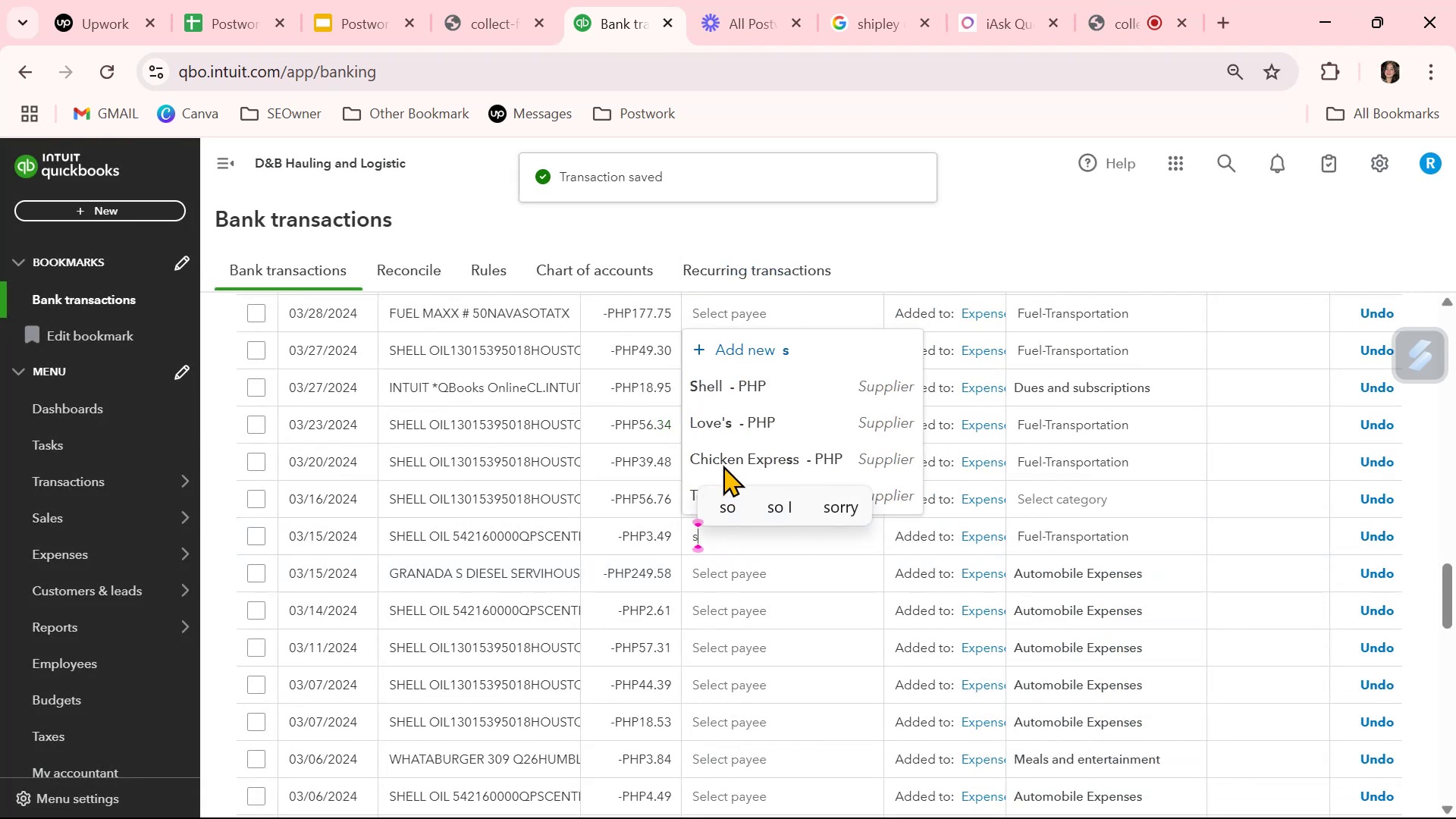 
left_click([717, 372])
 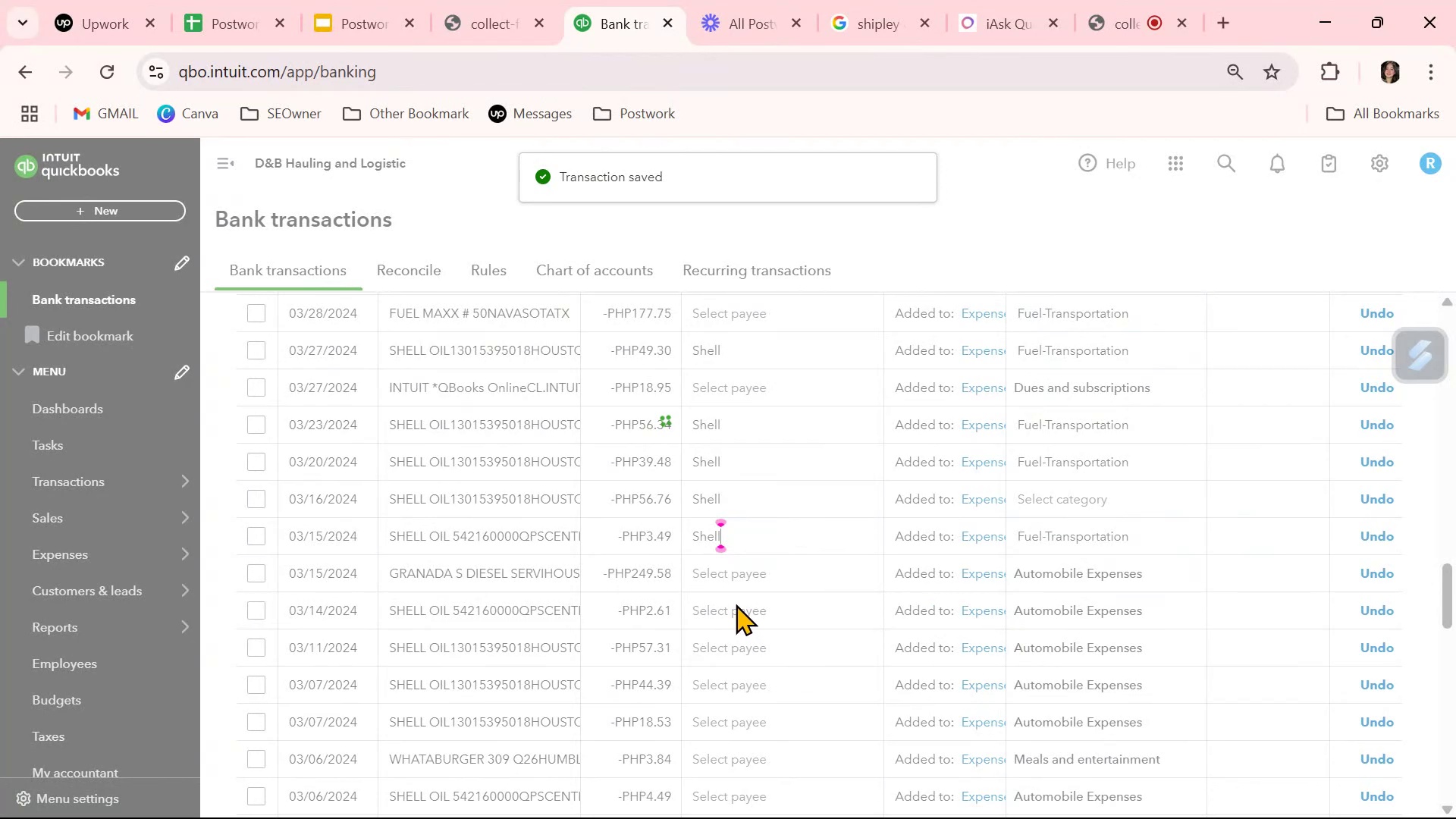 
left_click([716, 617])
 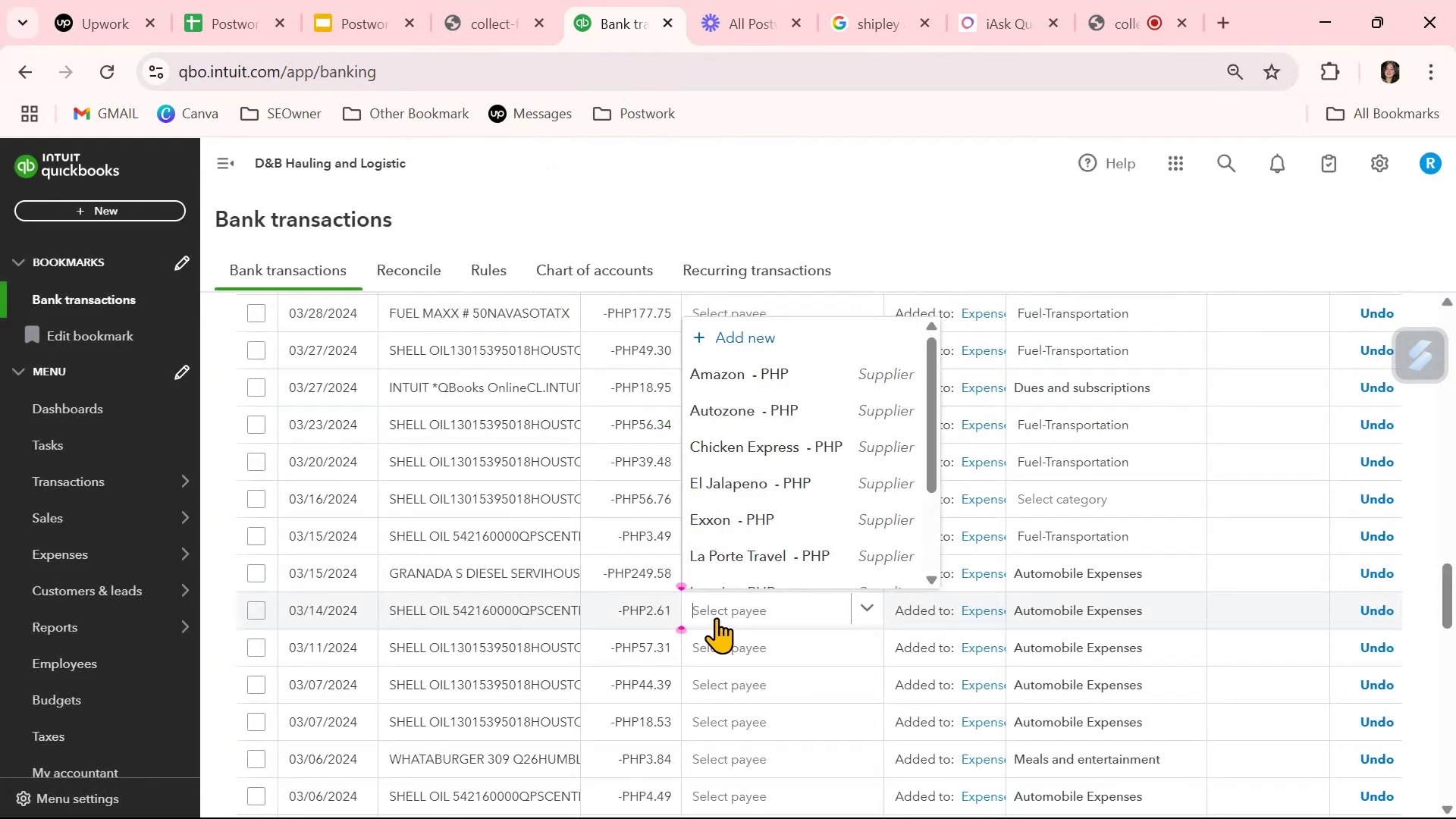 
key(S)
 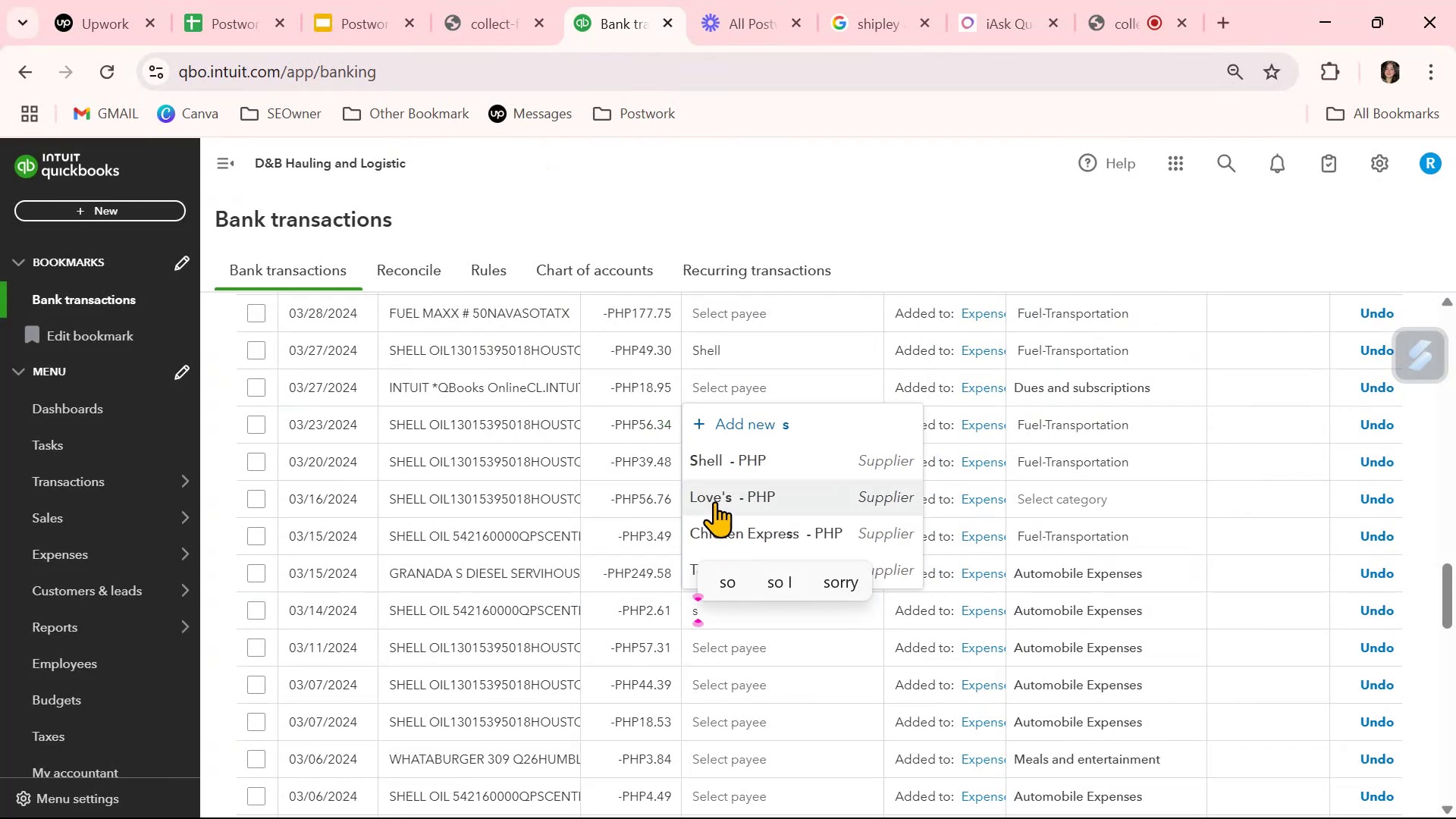 
left_click([725, 463])
 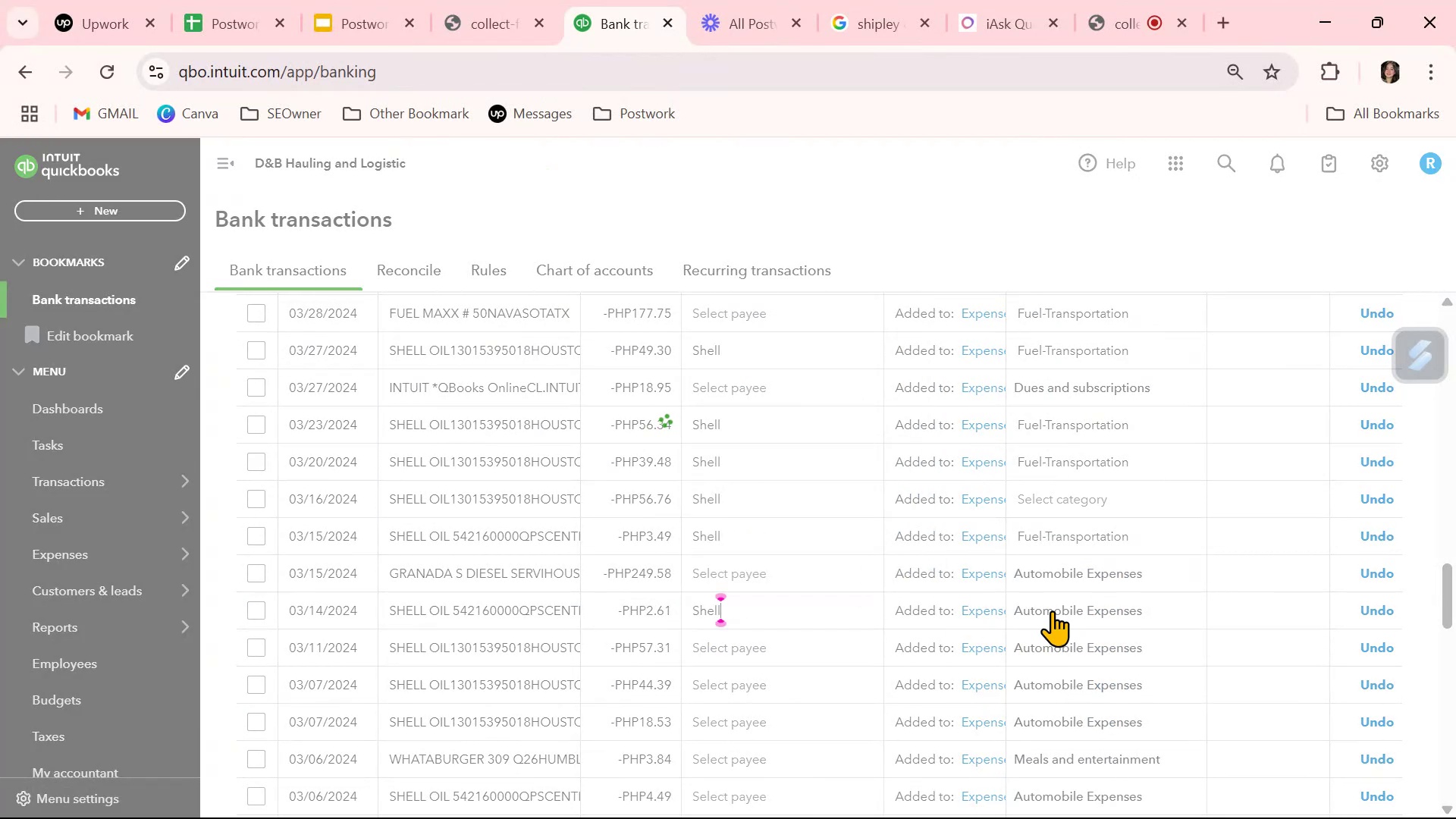 
left_click([1062, 583])
 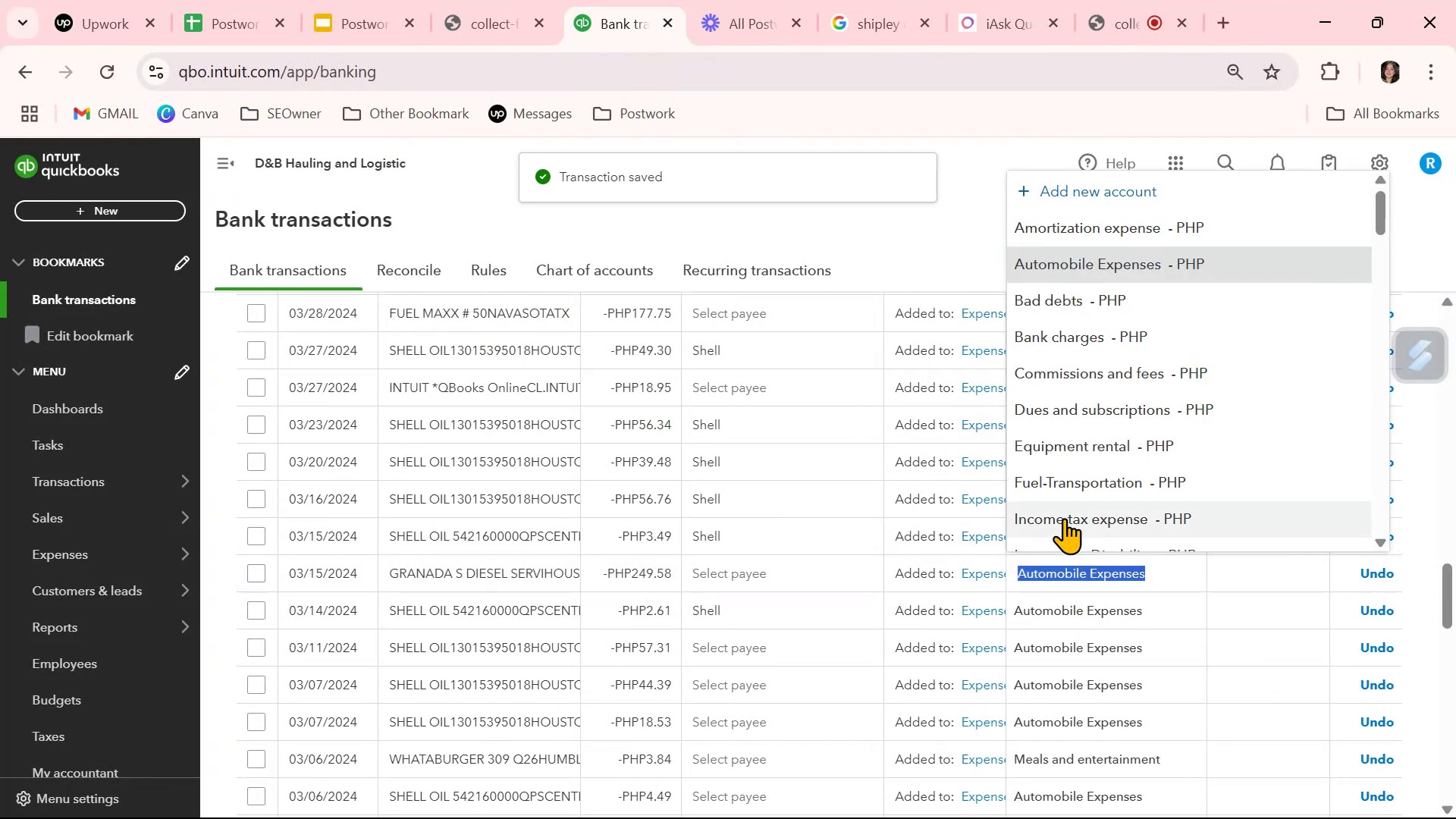 
left_click([1060, 484])
 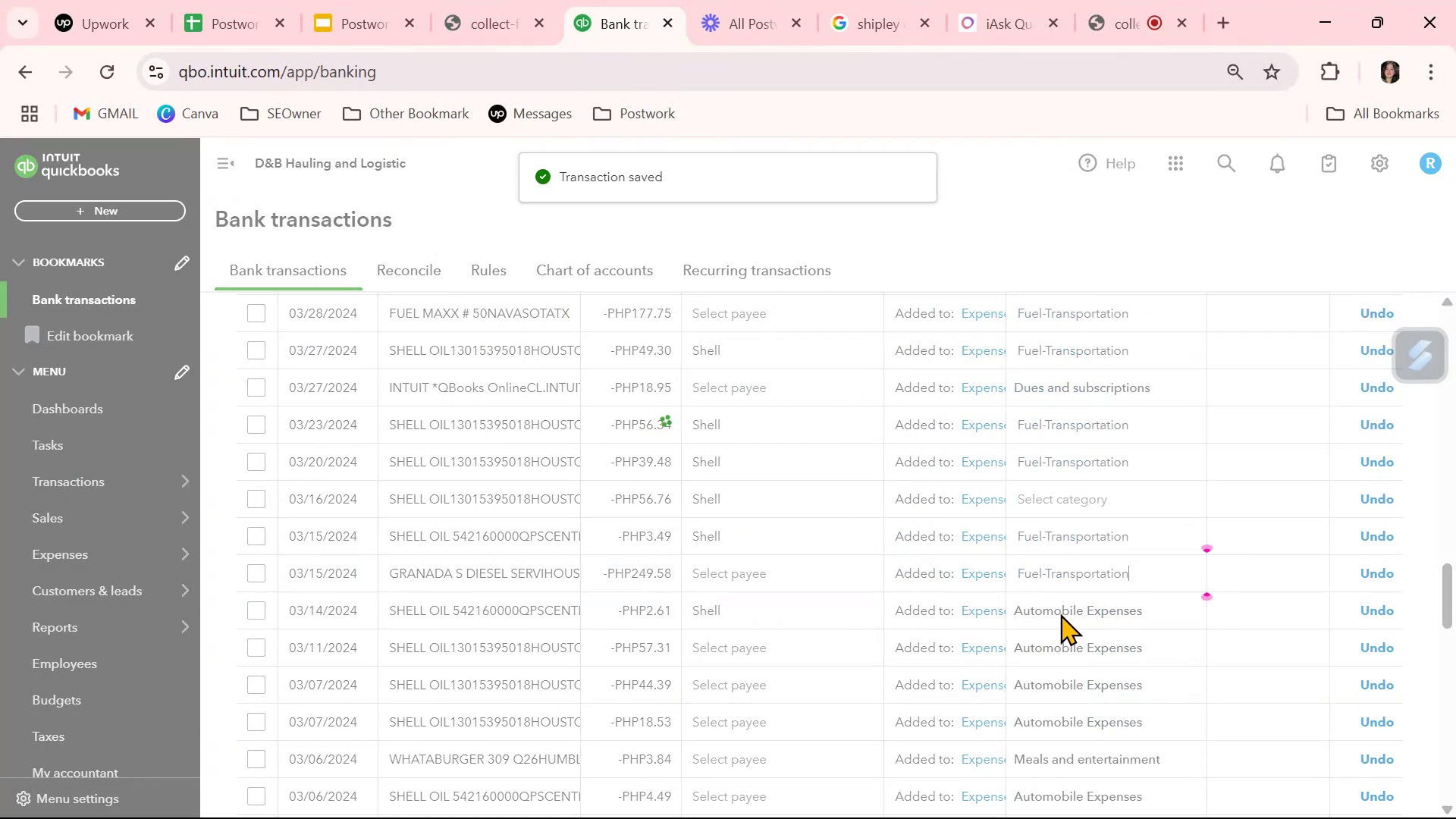 
left_click([1052, 619])
 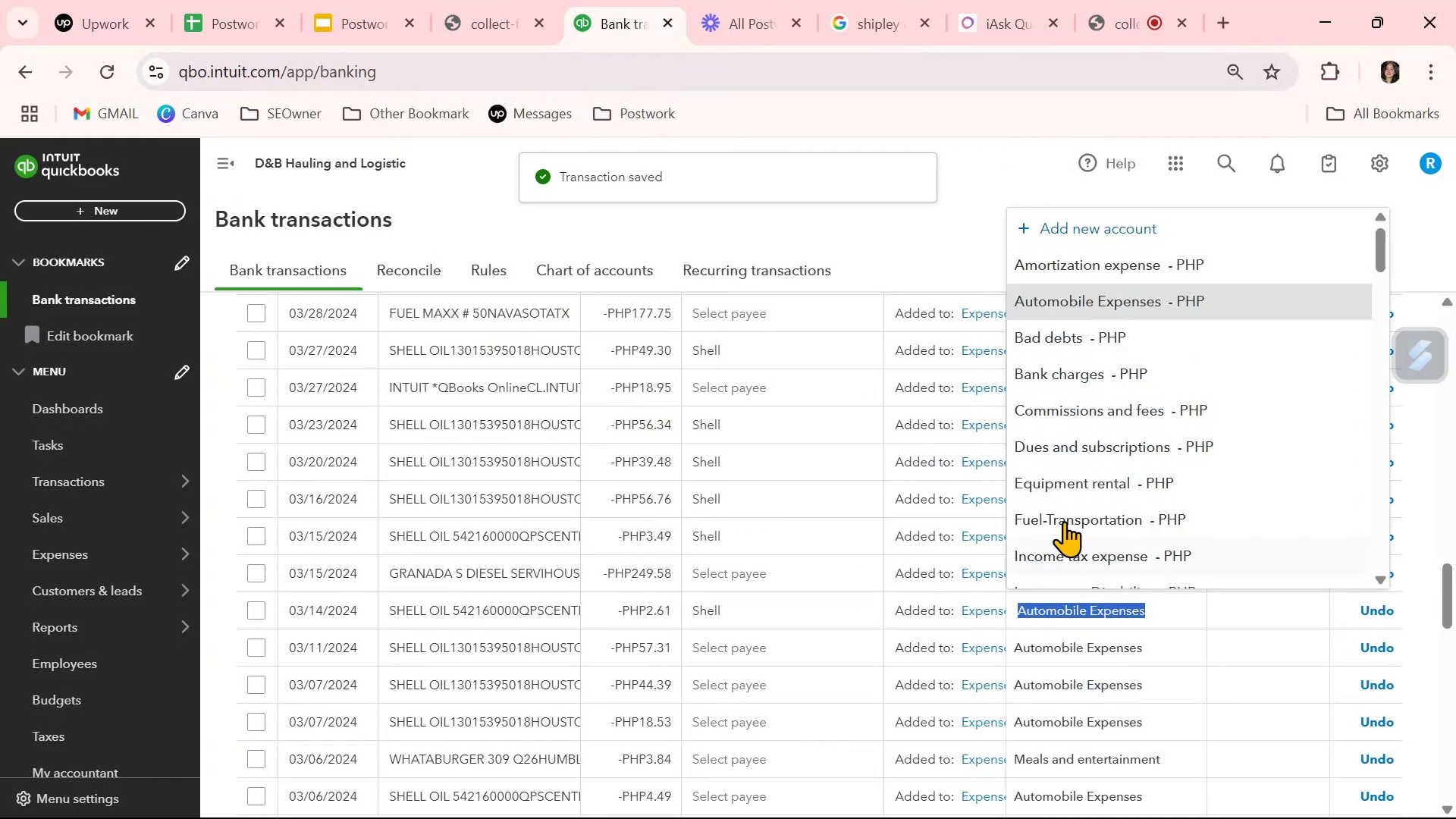 
left_click([1064, 513])
 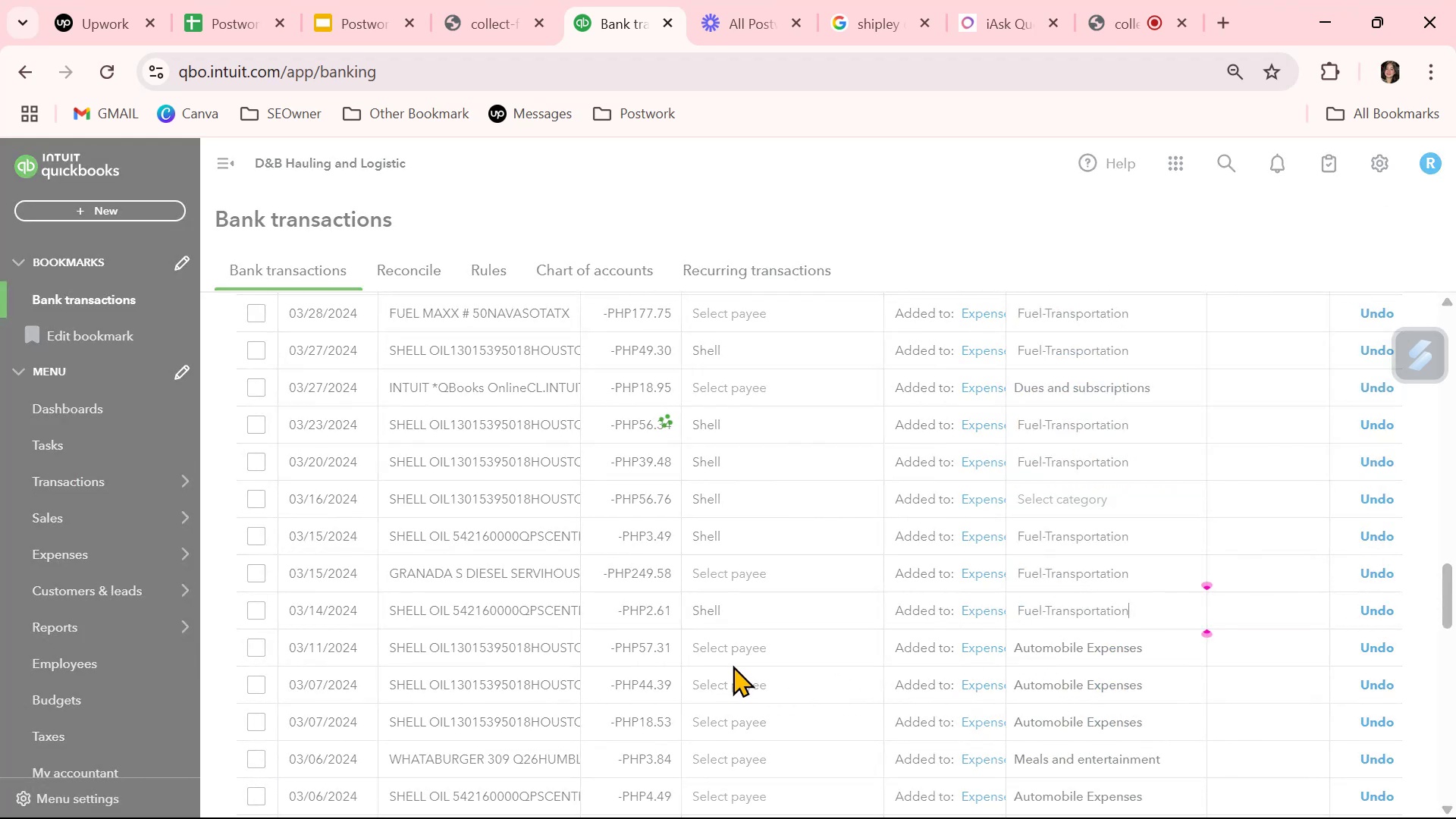 
left_click([714, 649])
 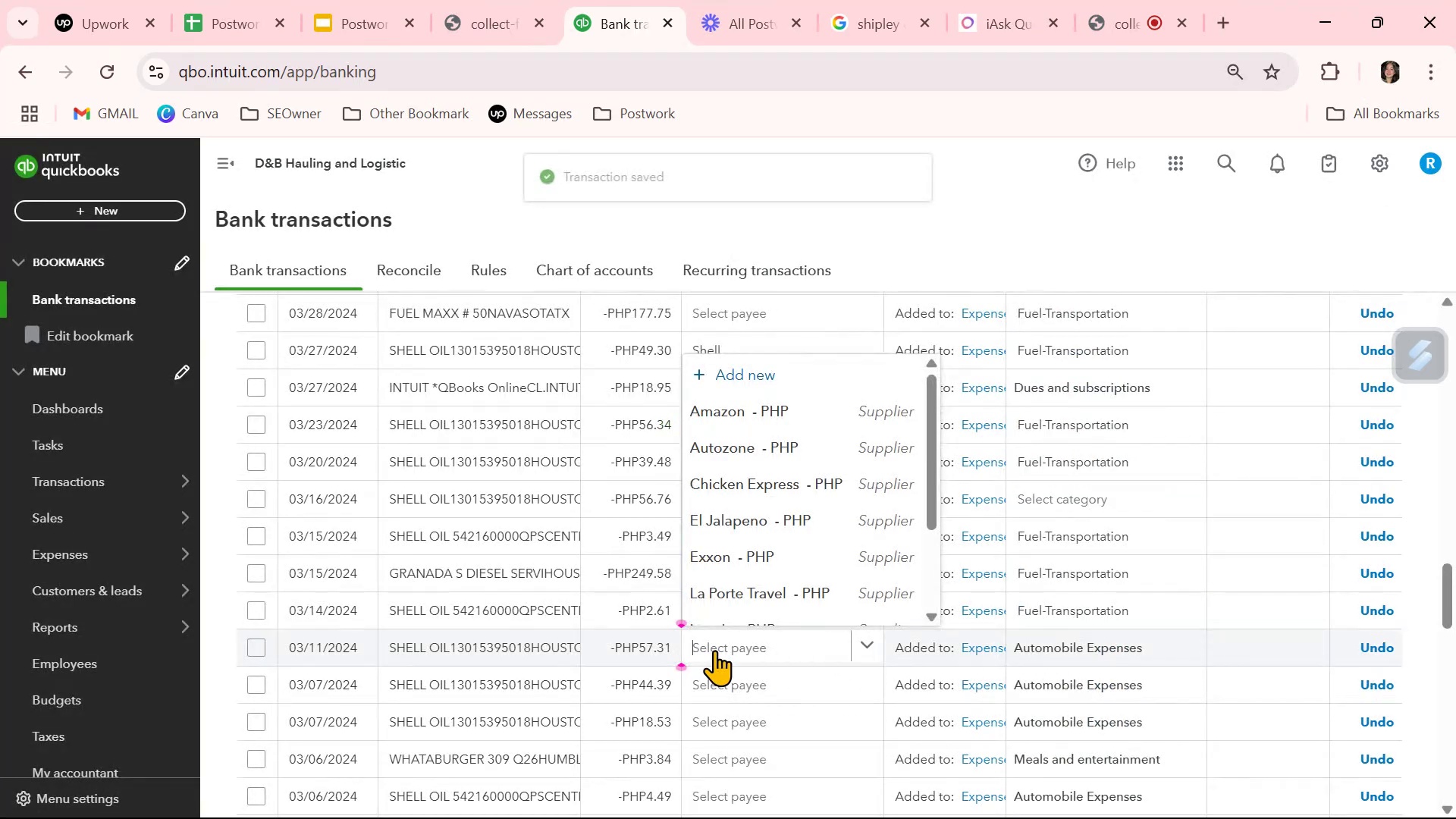 
left_click([714, 650])
 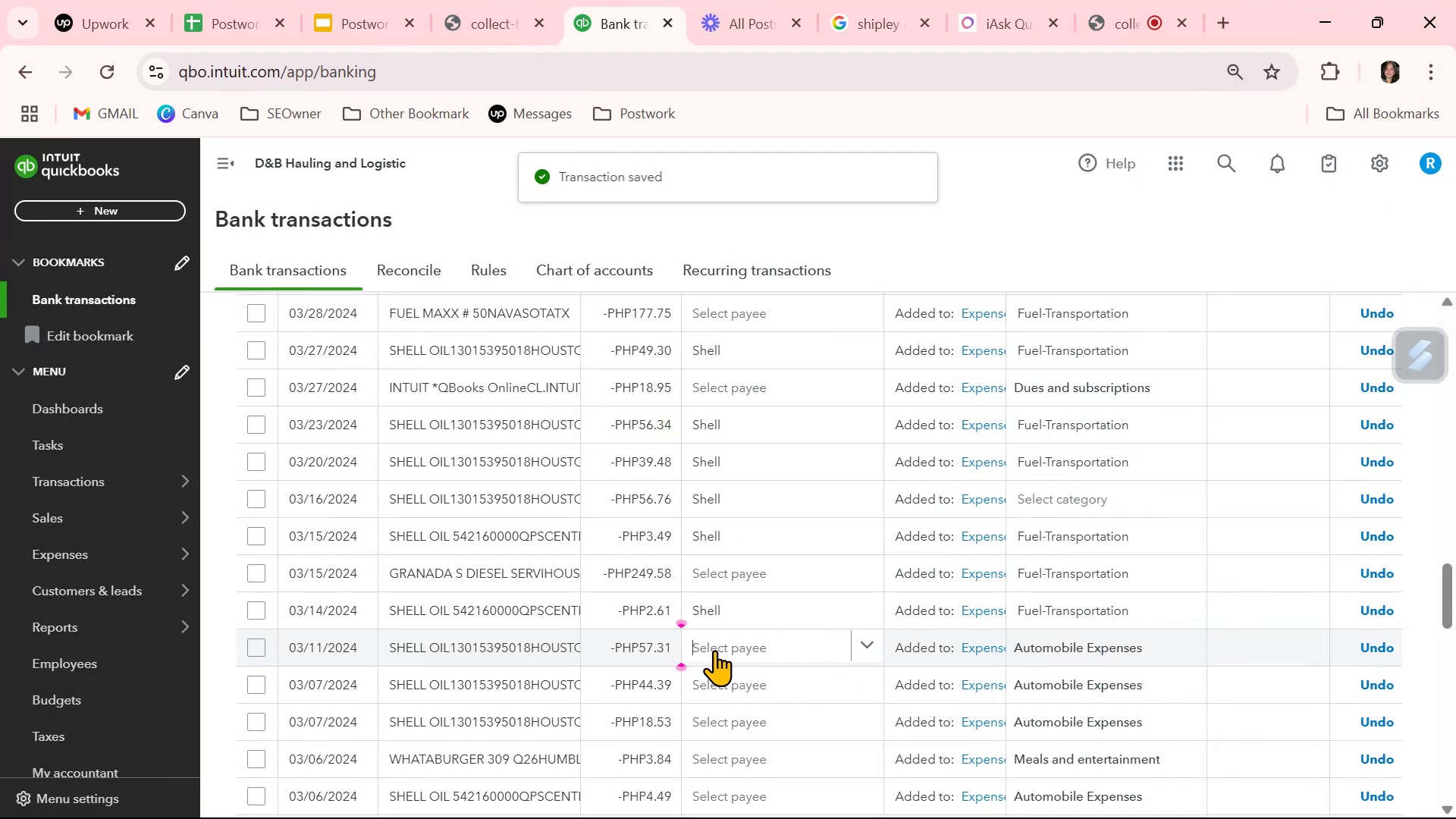 
key(S)
 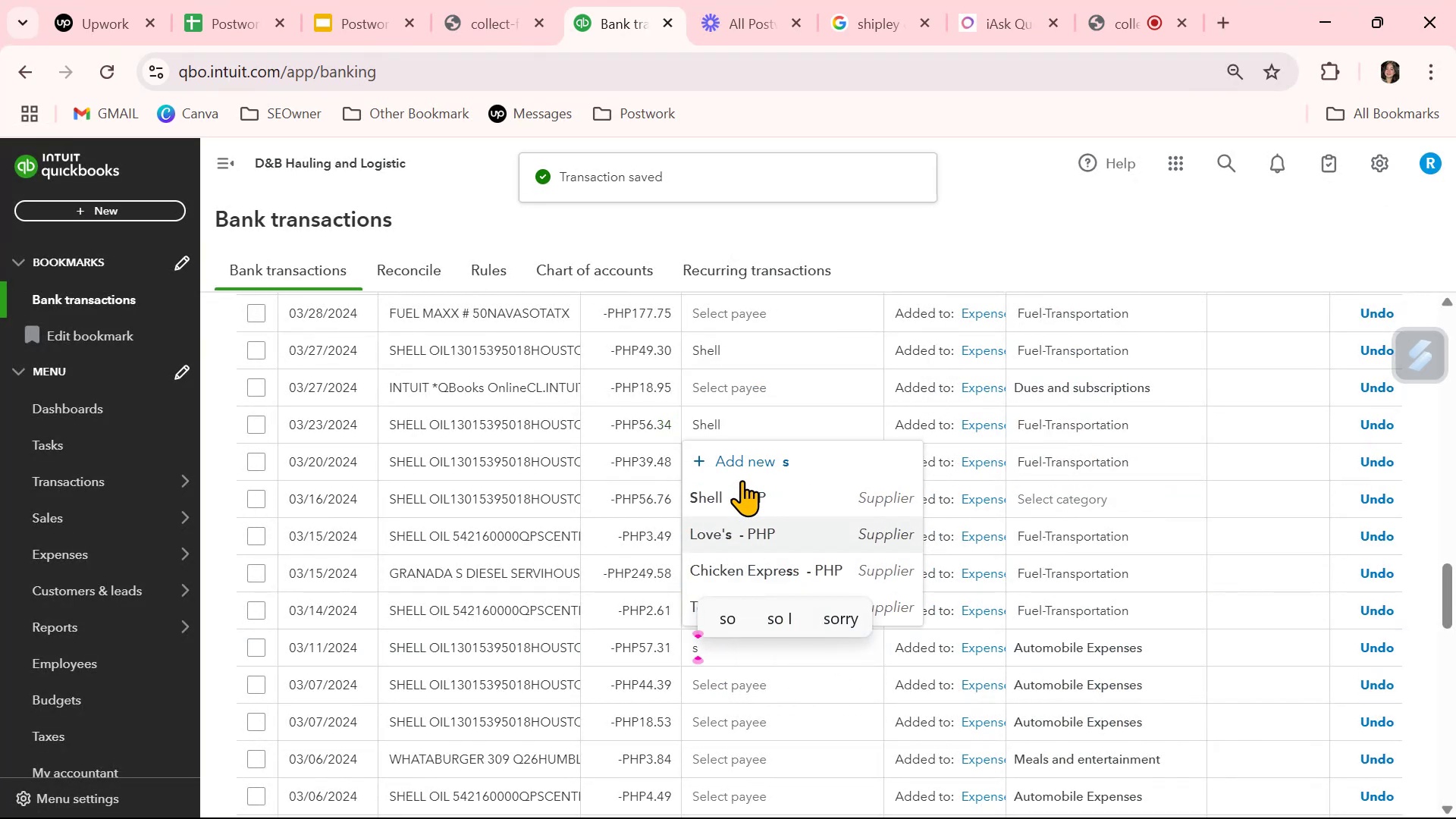 
left_click([741, 494])
 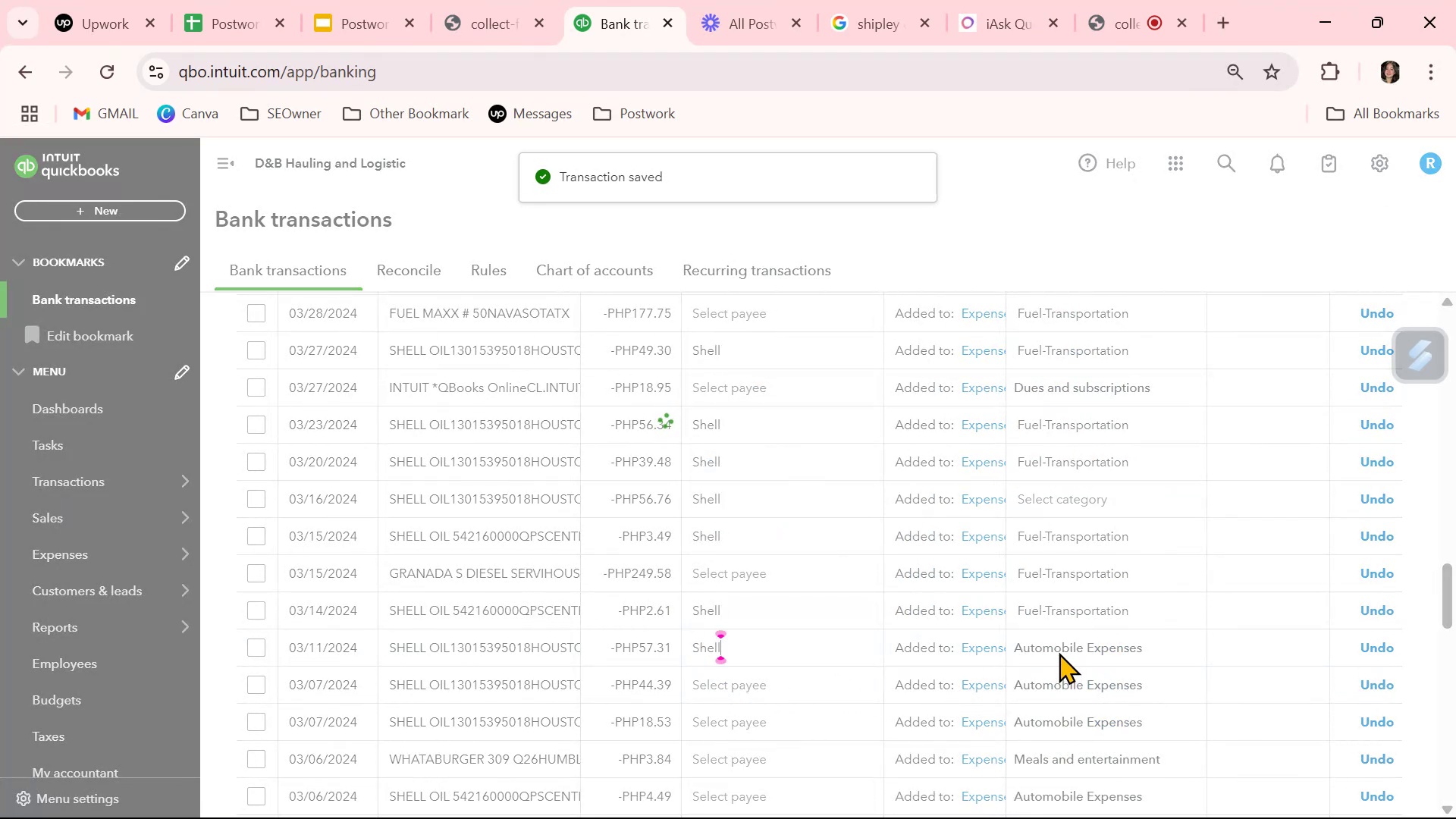 
left_click([1049, 653])
 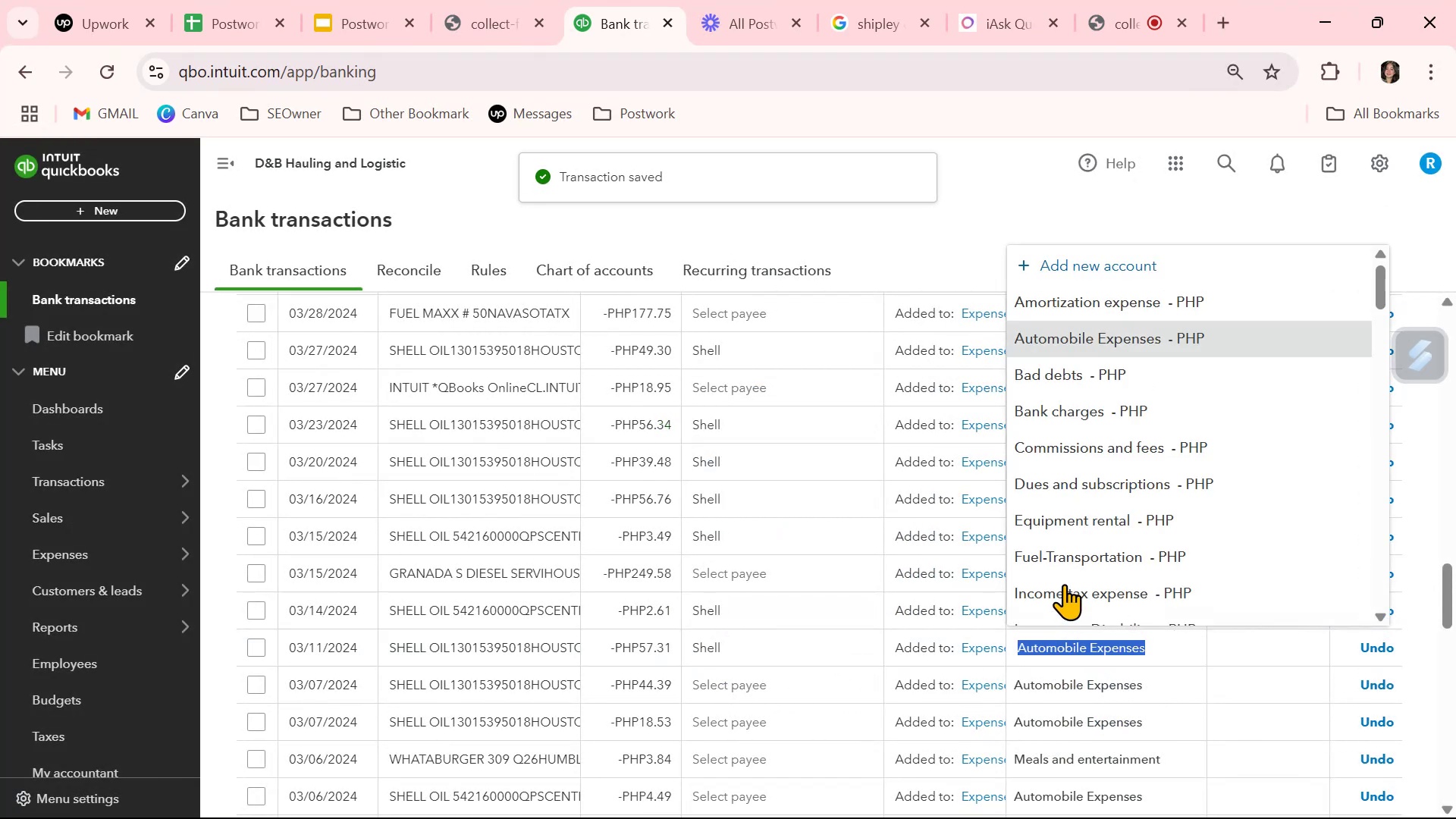 
left_click([1067, 555])
 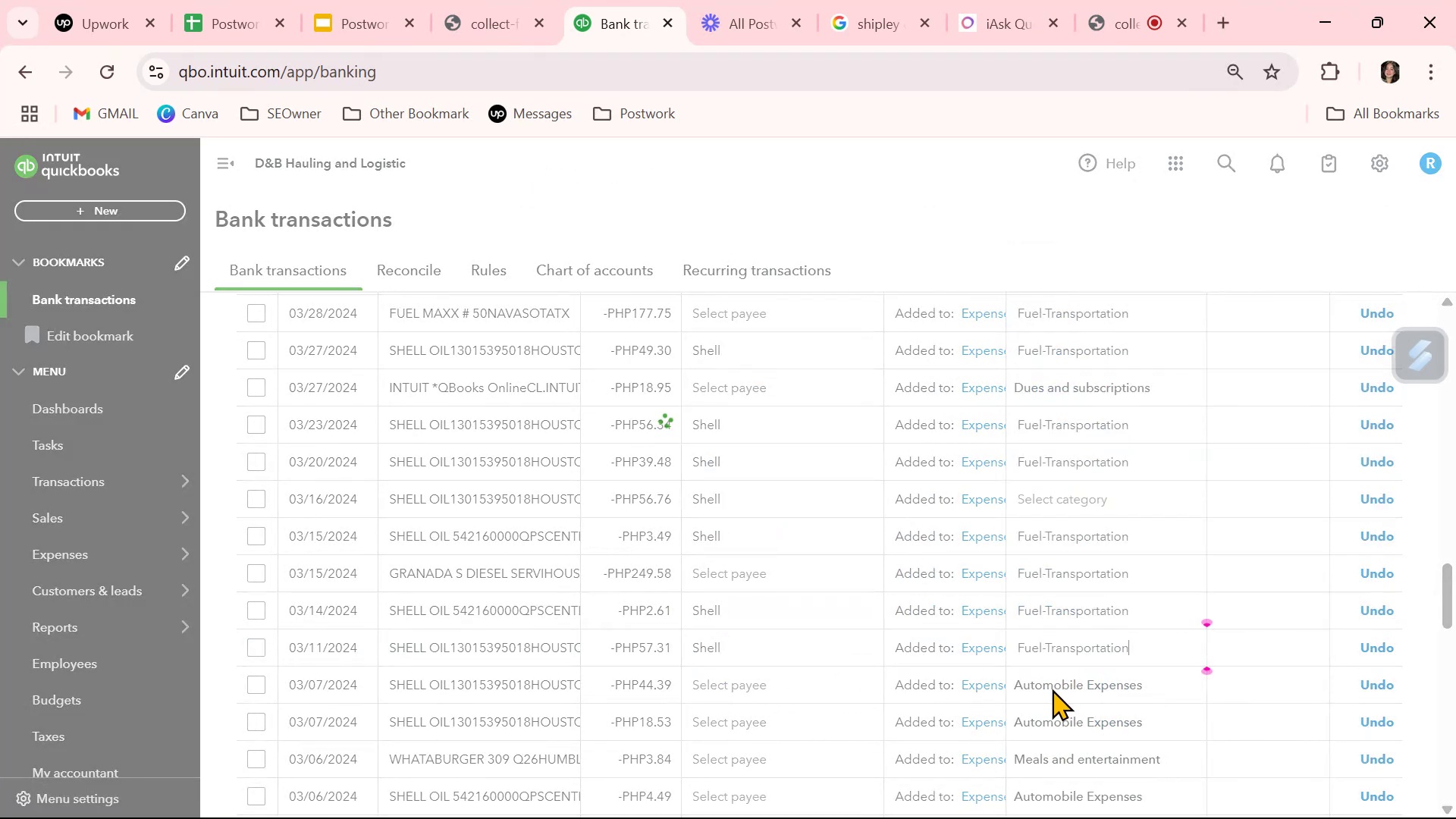 
left_click([1051, 688])
 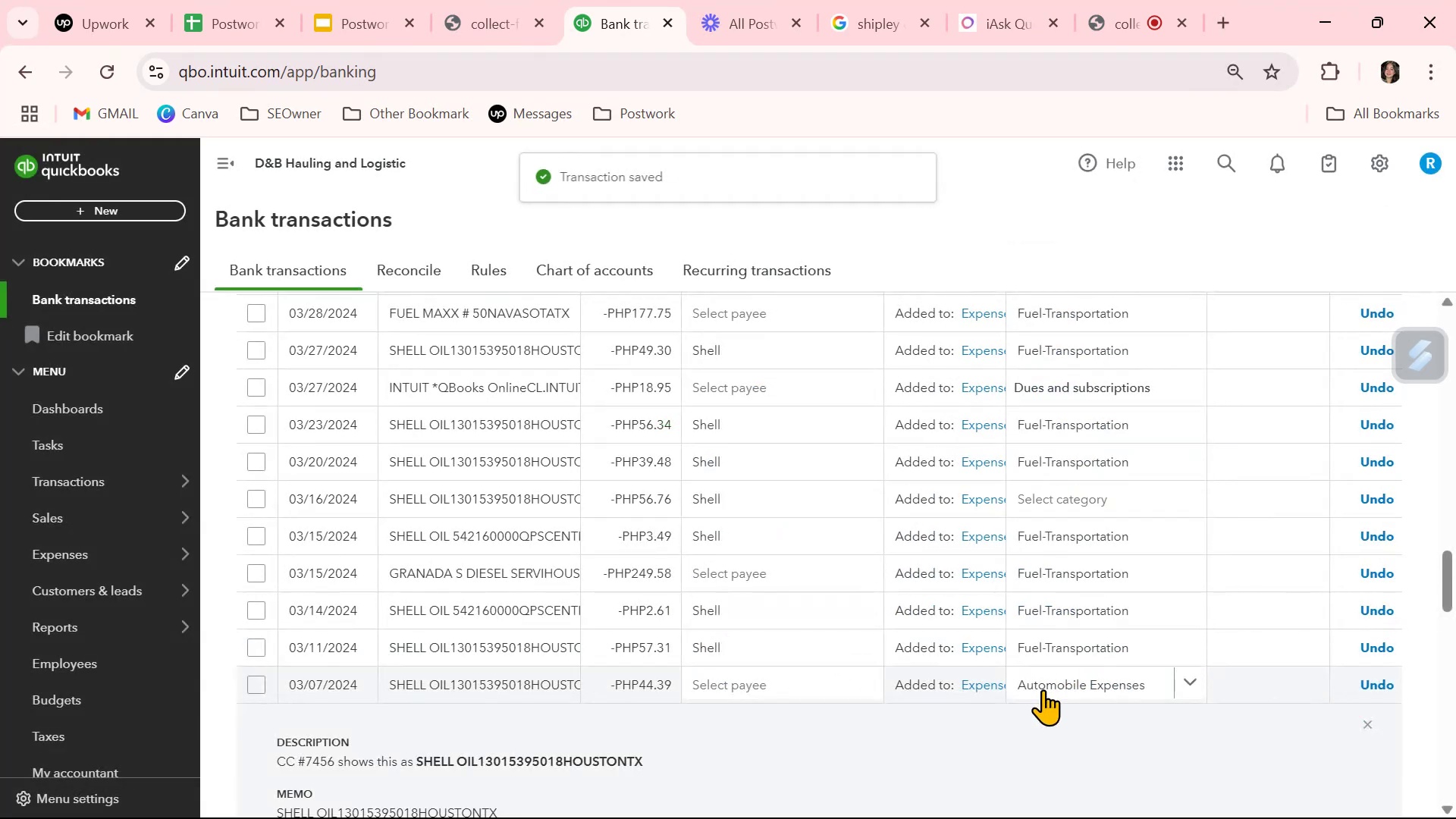 
left_click([1043, 689])
 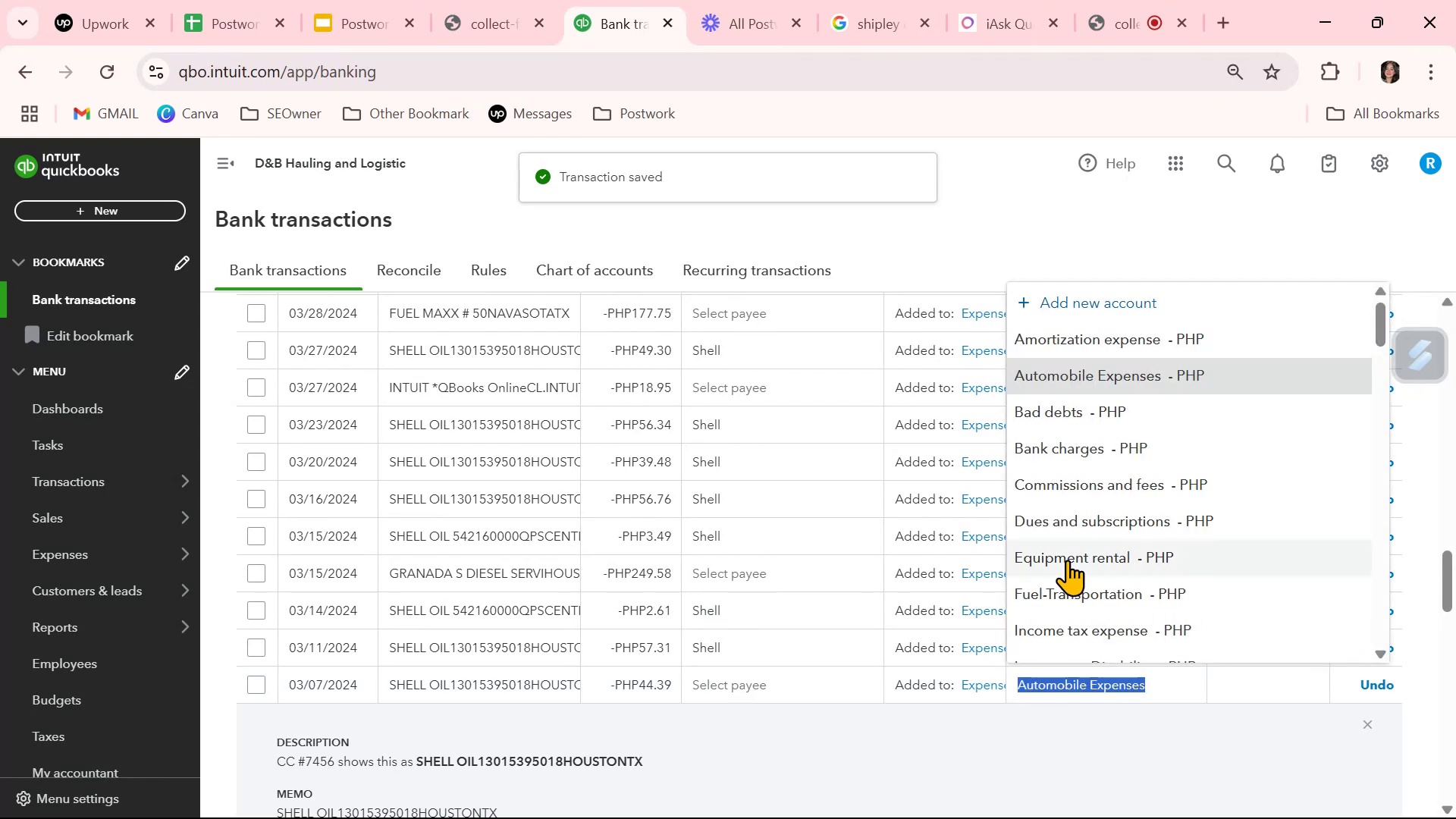 
left_click([1062, 596])
 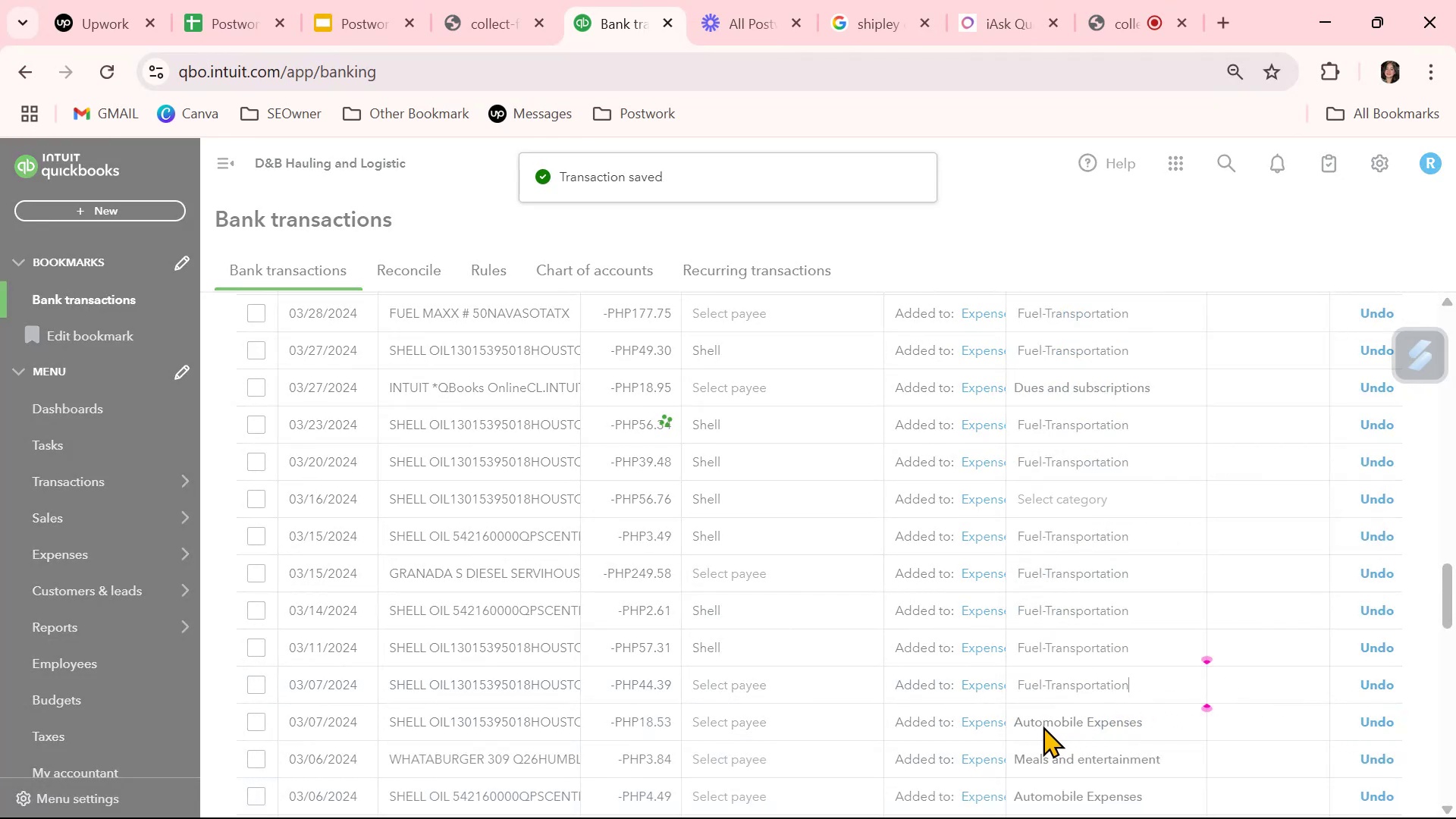 
left_click([1041, 725])
 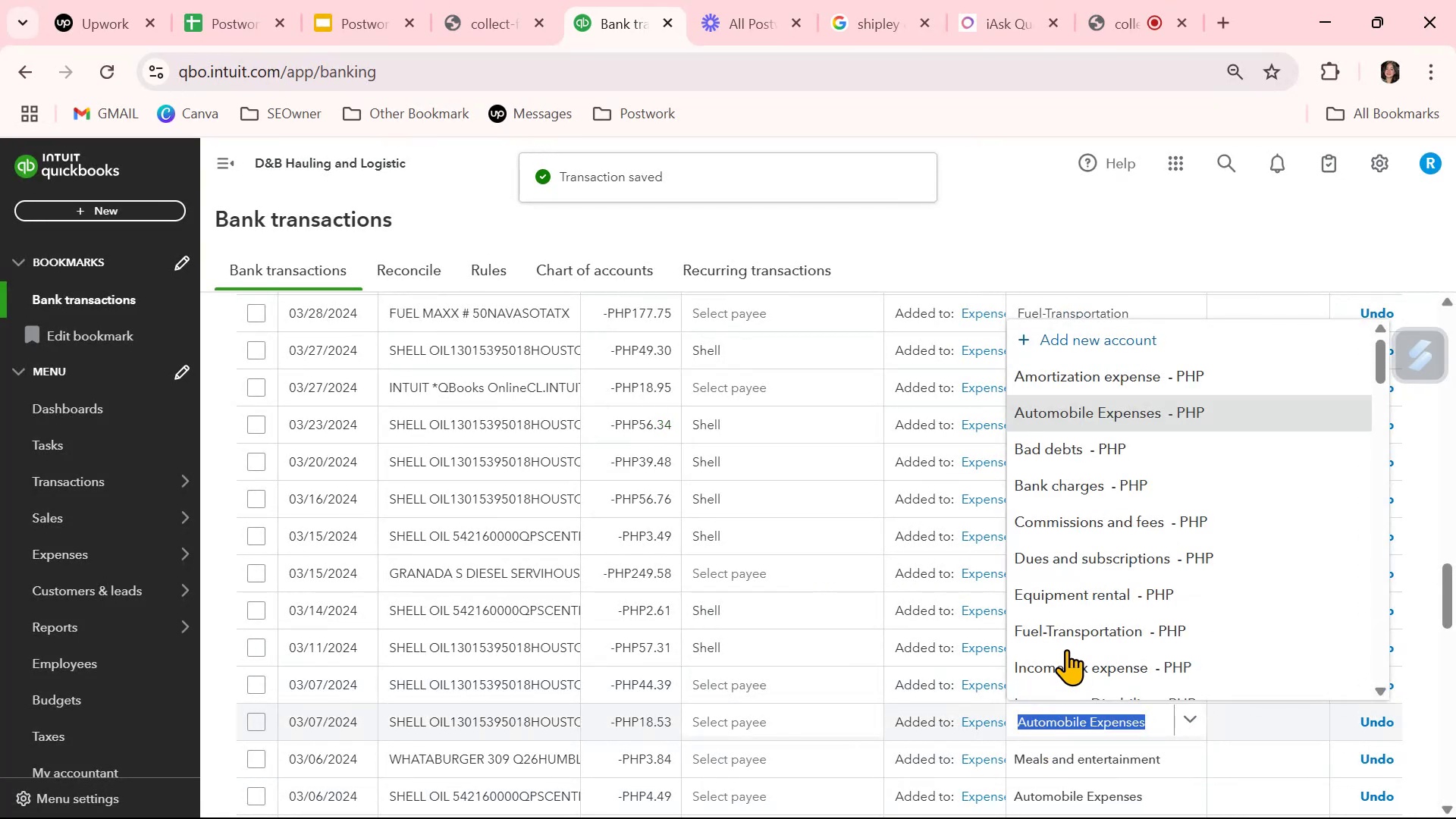 
left_click([1068, 633])
 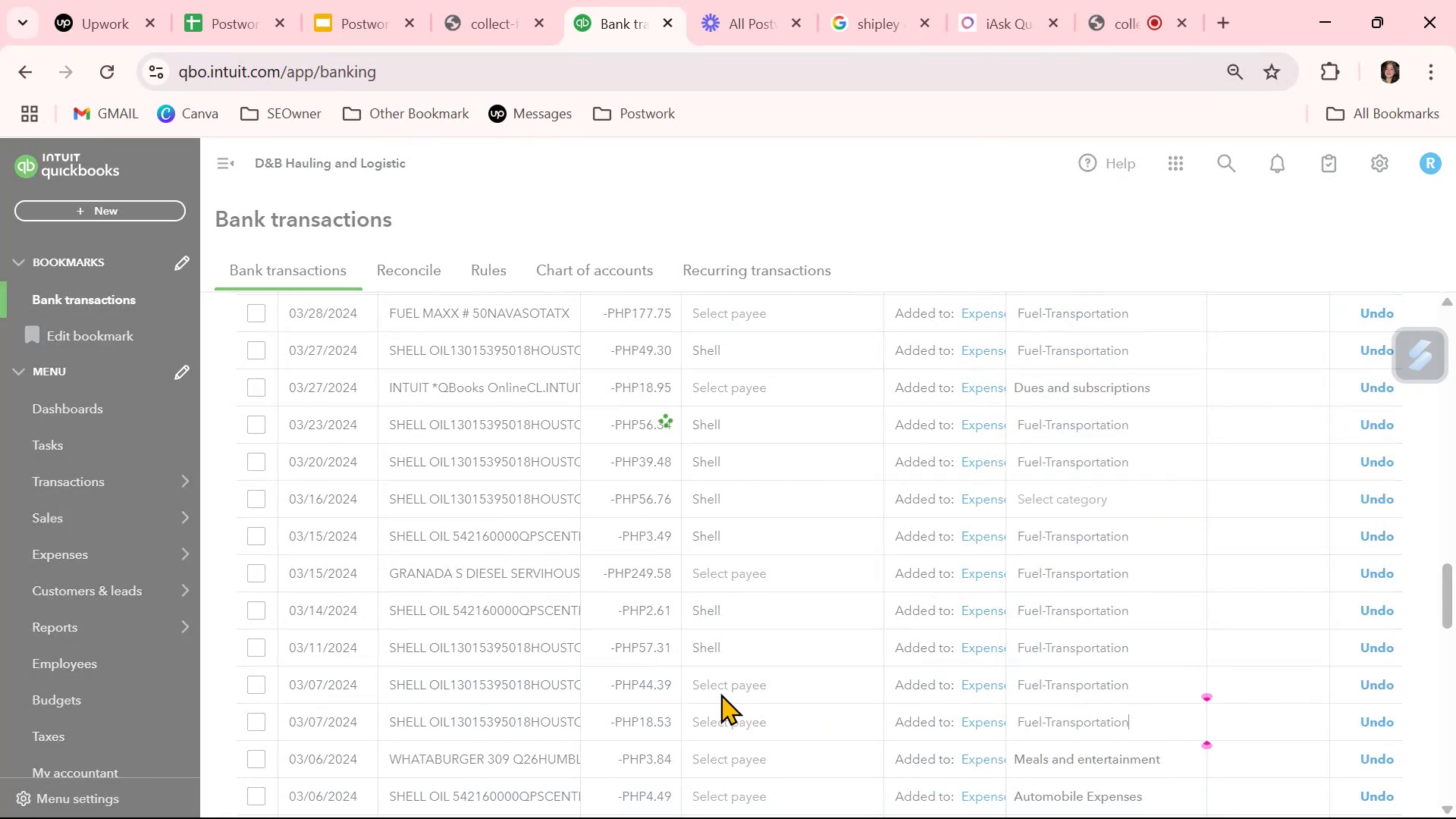 
left_click([720, 693])
 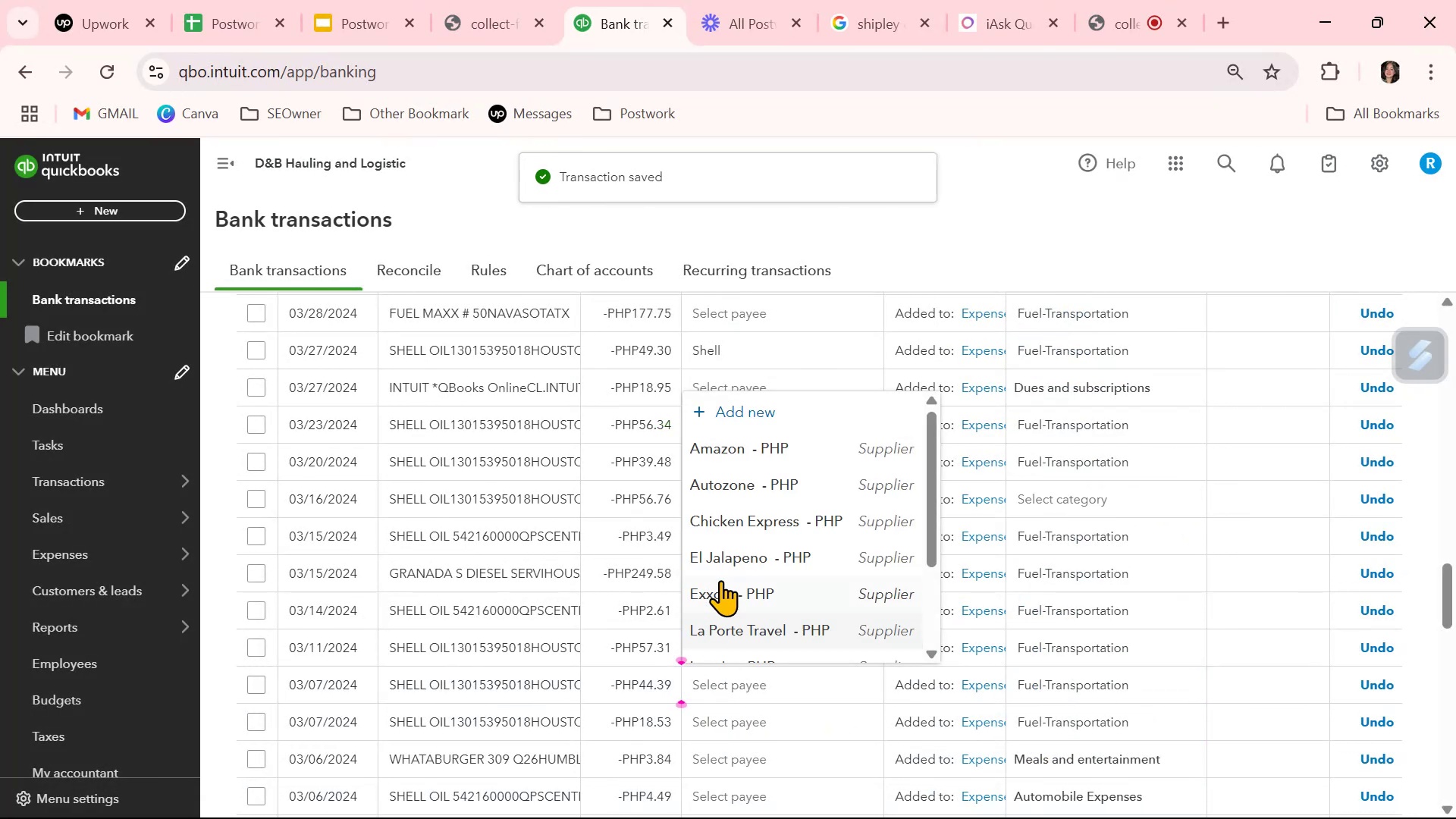 
scroll: coordinate [723, 573], scroll_direction: down, amount: 1.0
 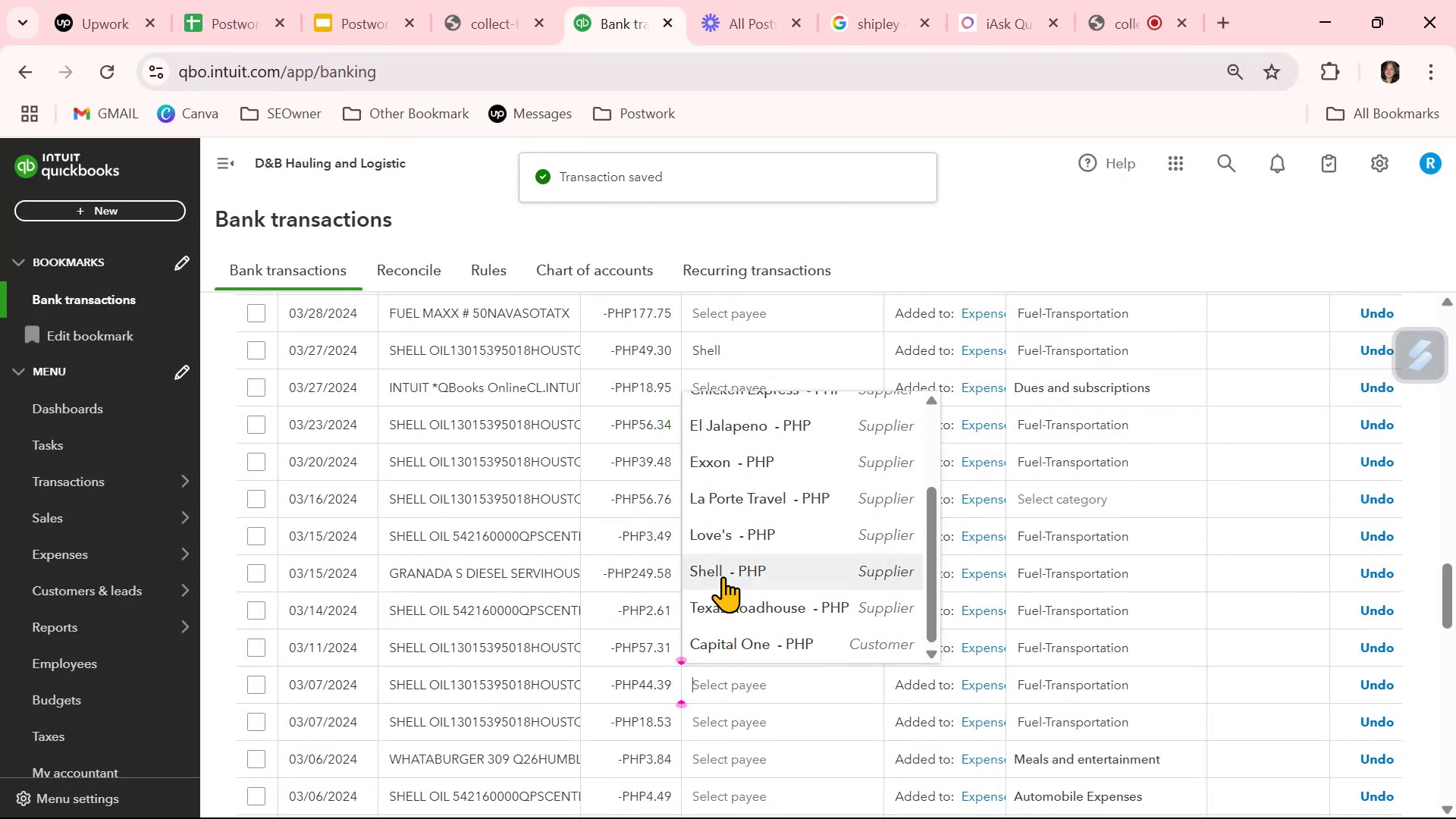 
left_click([723, 576])
 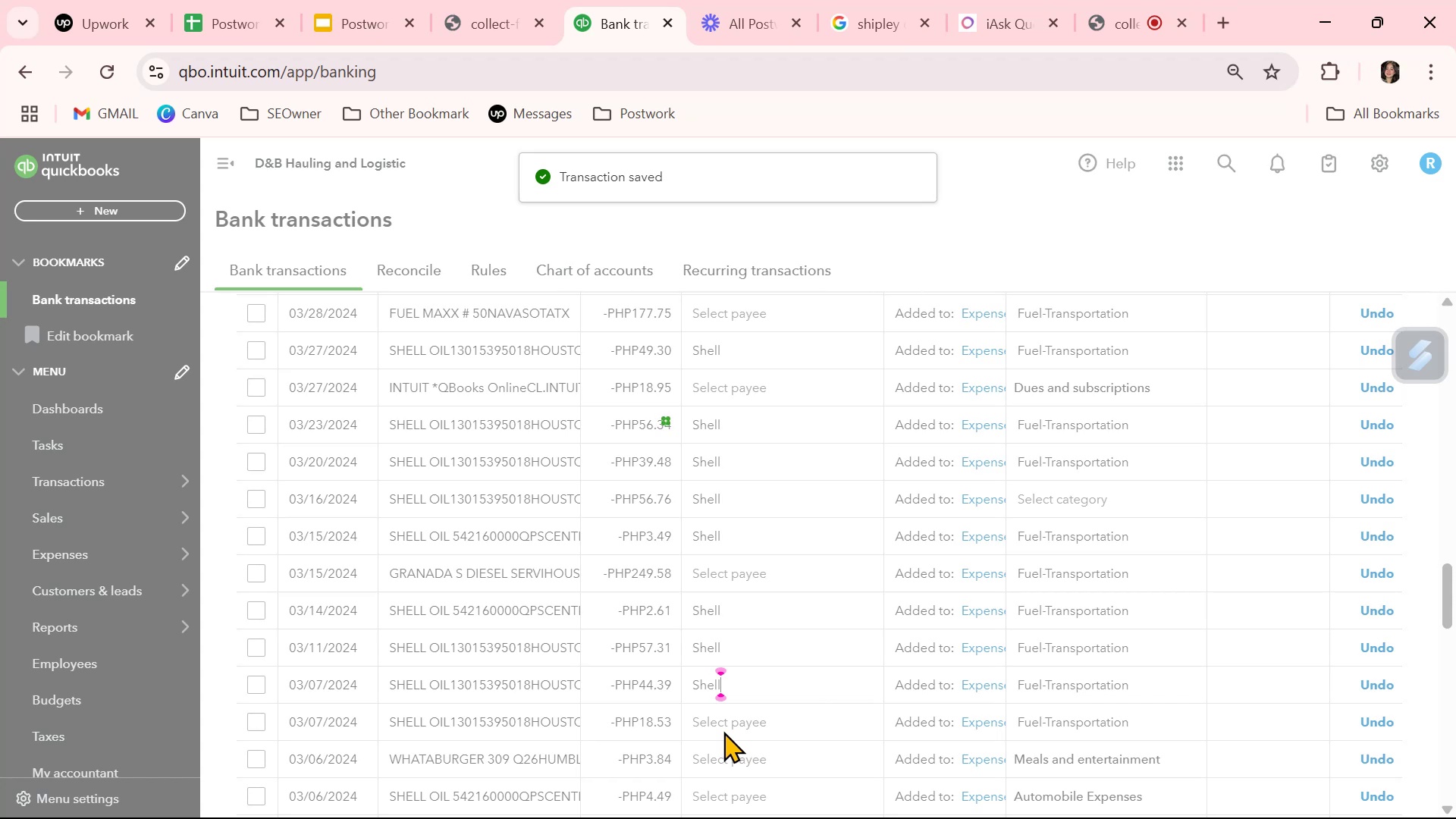 
left_click([723, 730])
 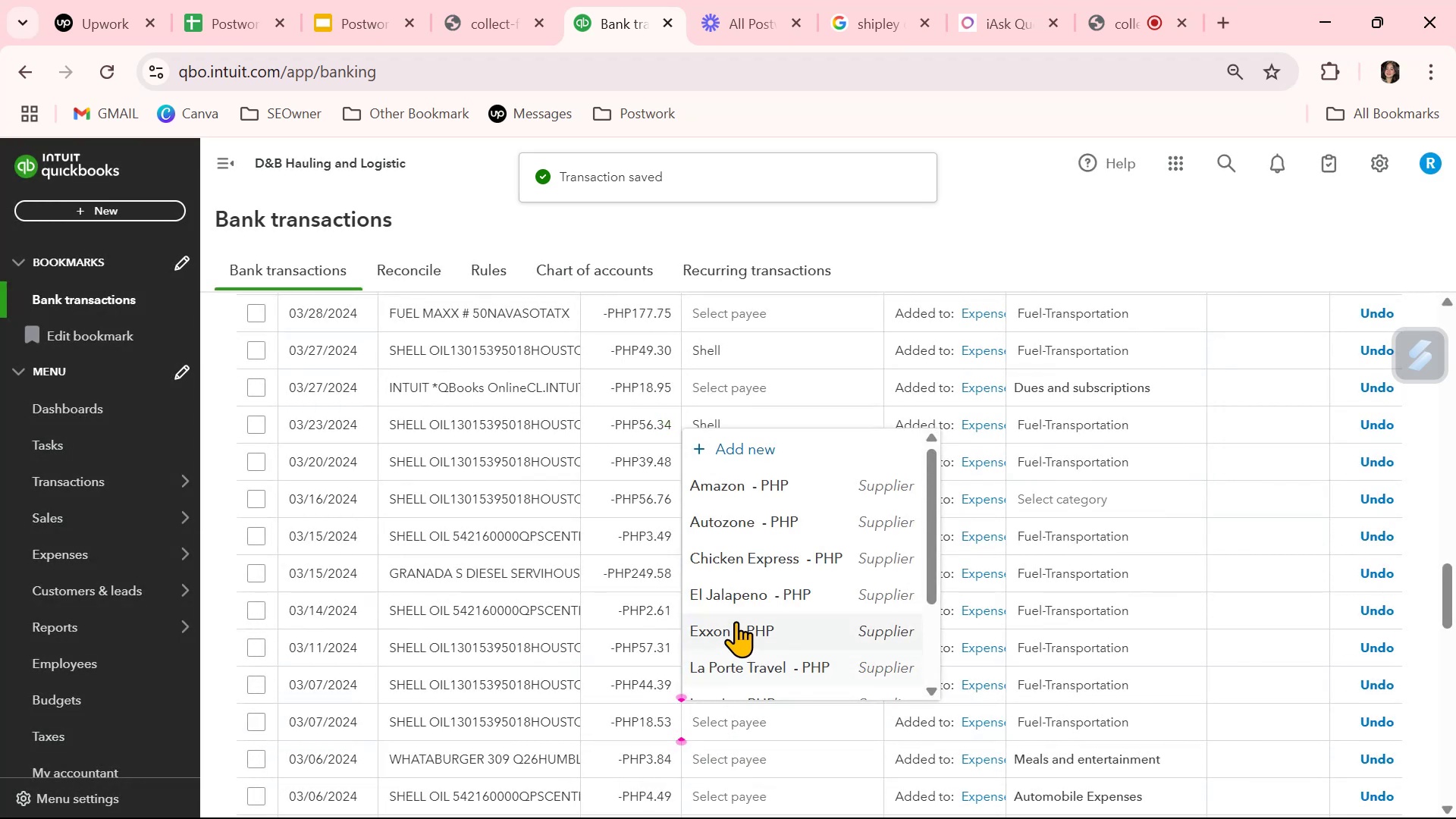 
scroll: coordinate [736, 621], scroll_direction: down, amount: 1.0
 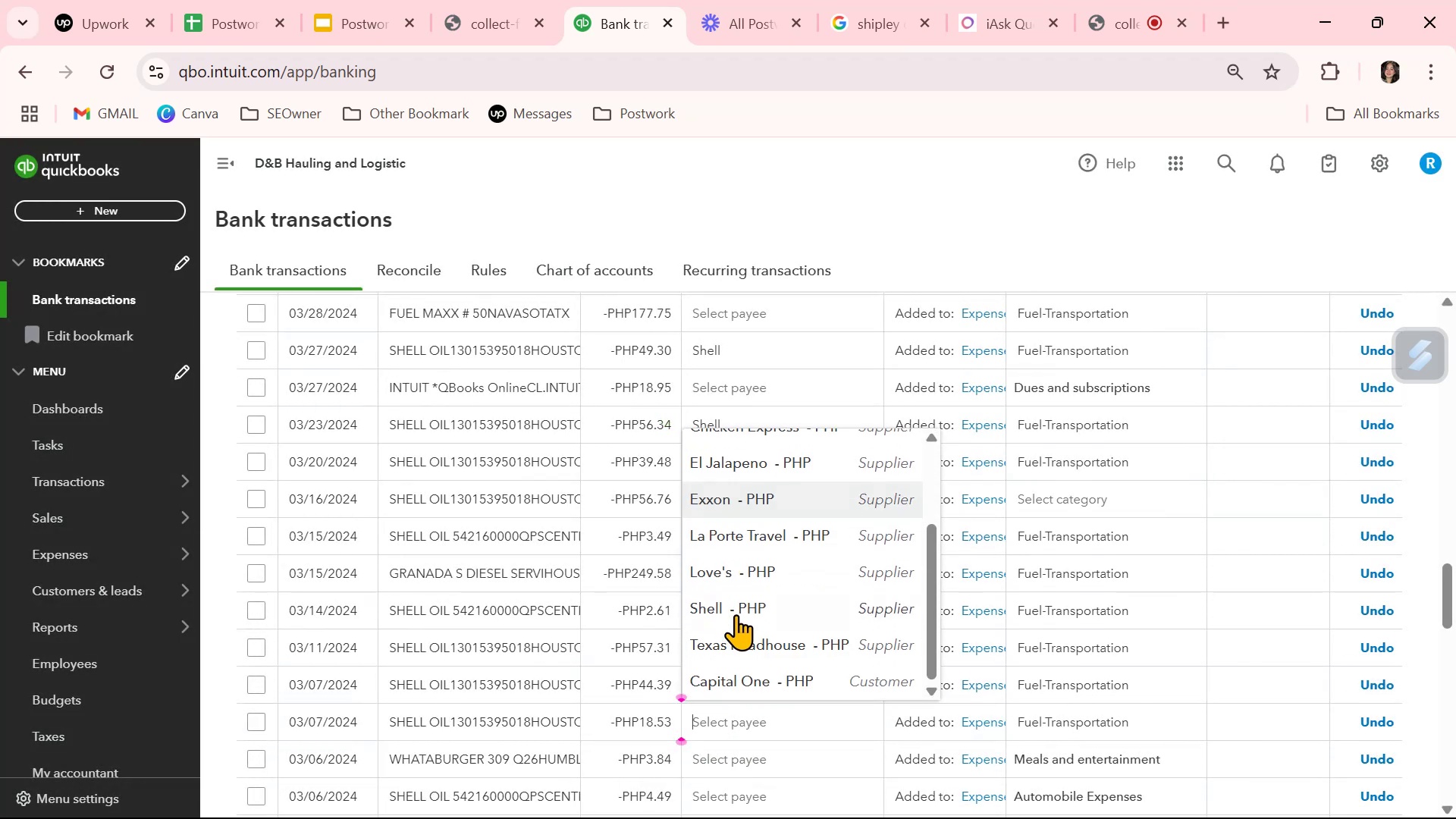 
left_click([736, 606])
 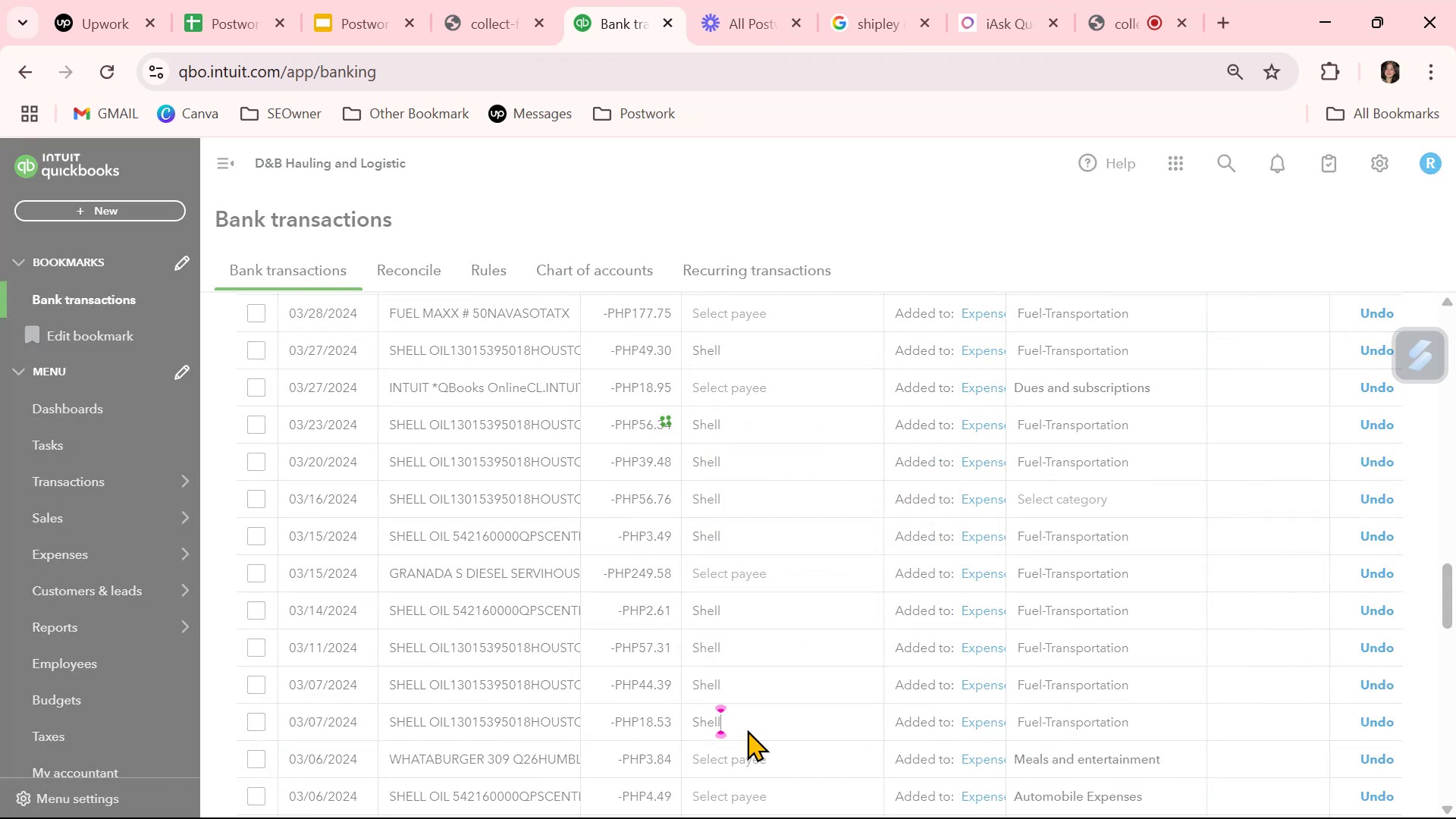 
scroll: coordinate [747, 730], scroll_direction: down, amount: 1.0
 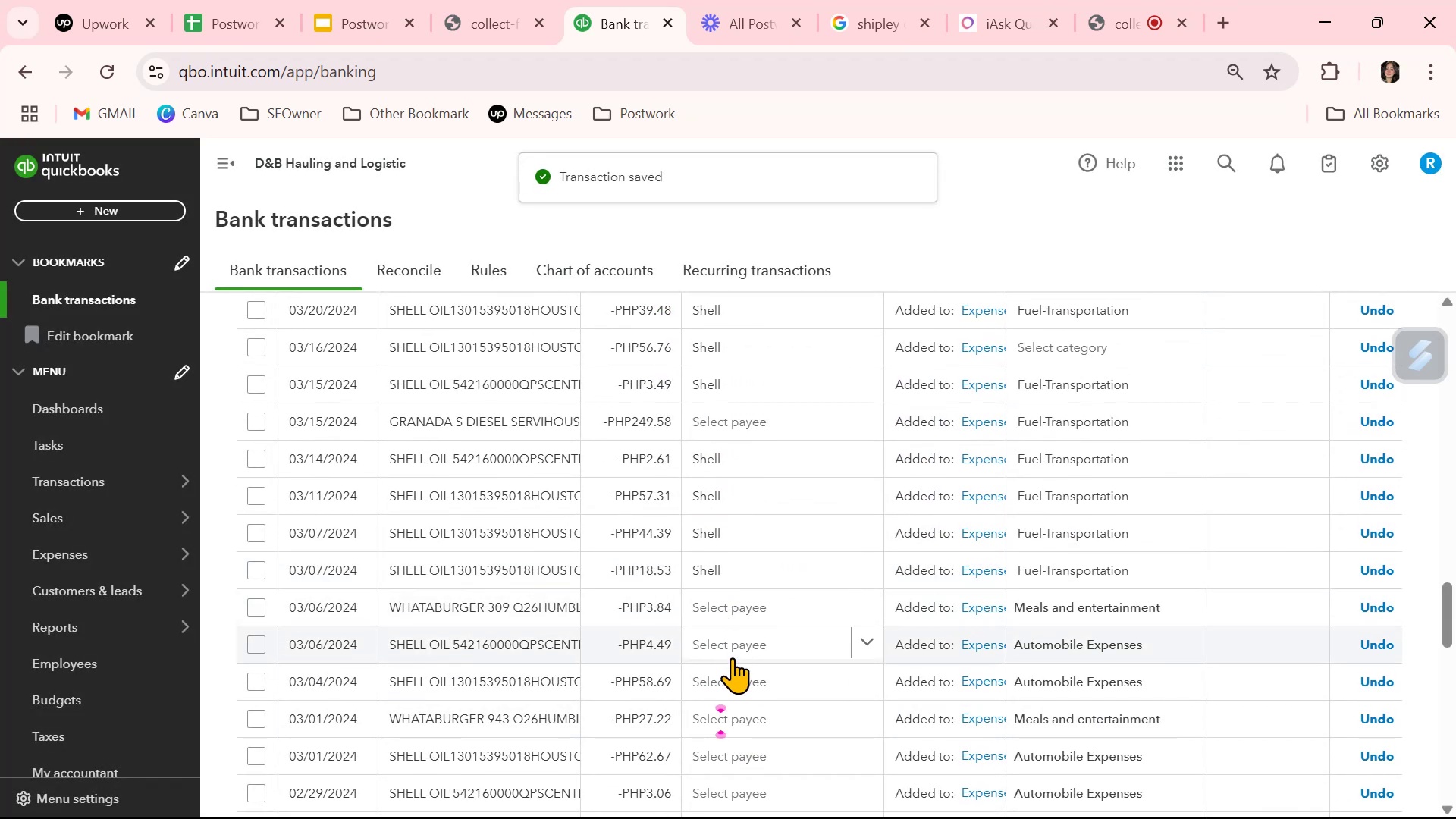 
left_click([728, 651])
 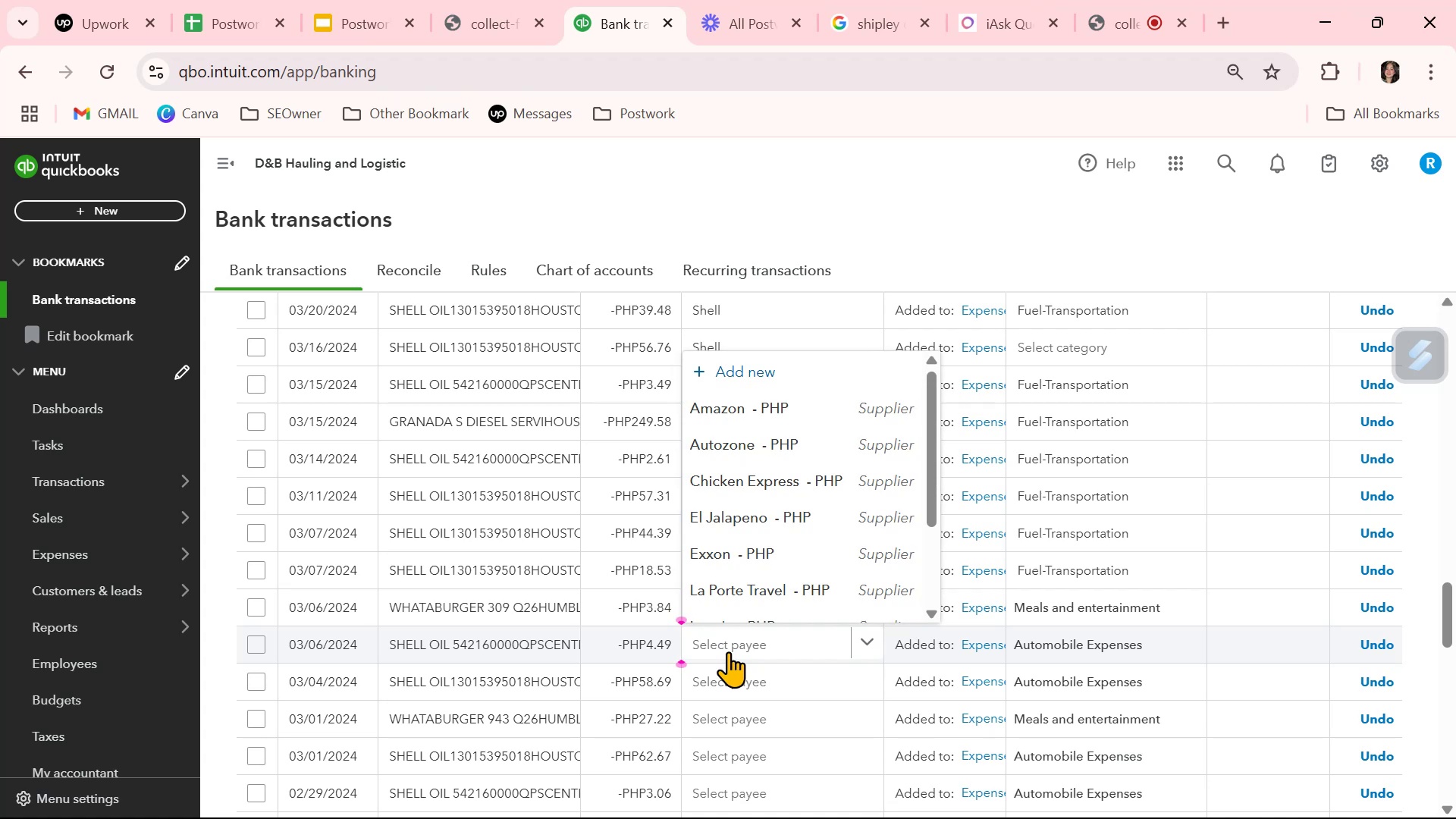 
scroll: coordinate [752, 496], scroll_direction: down, amount: 2.0
 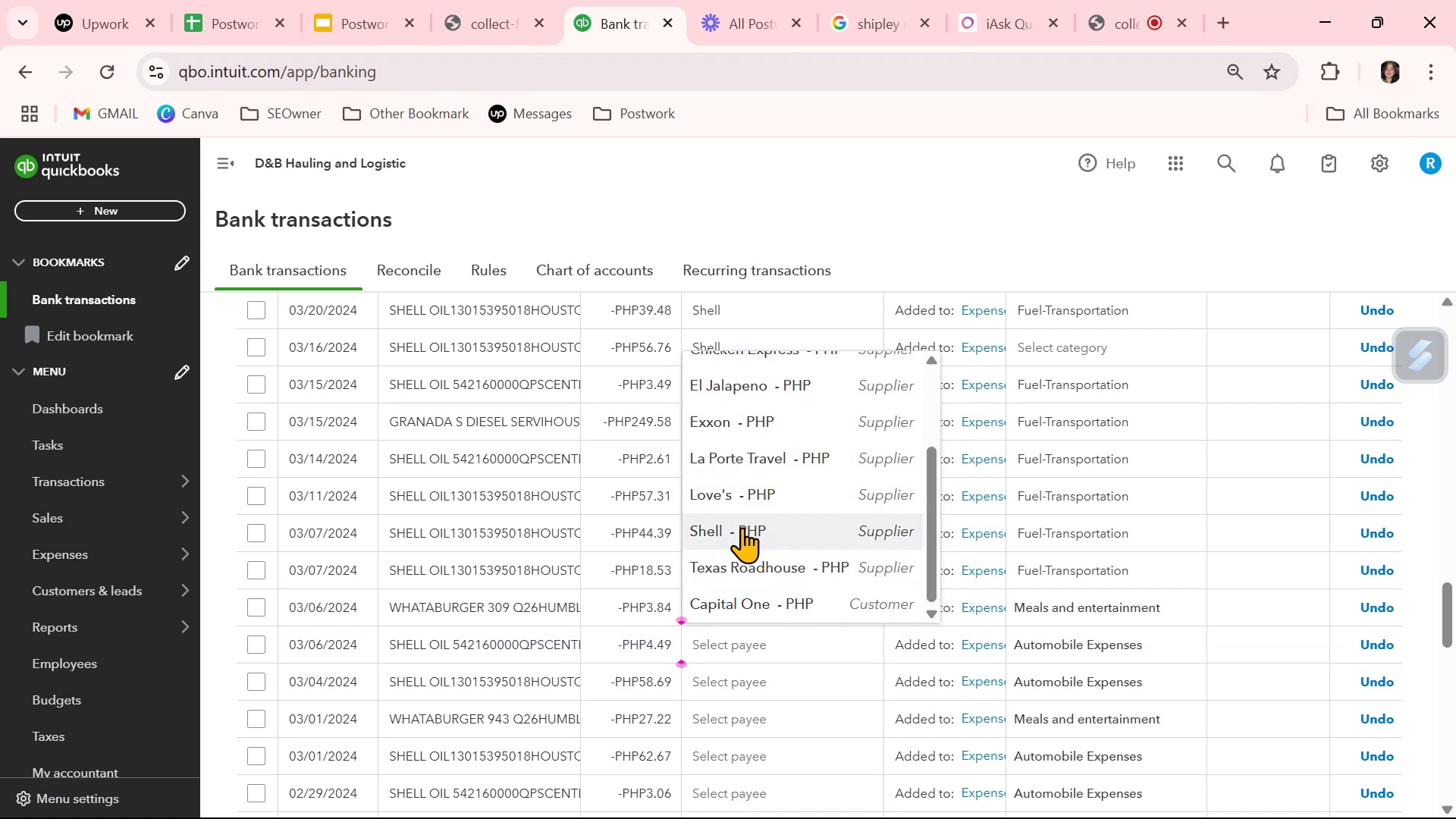 
left_click([741, 529])
 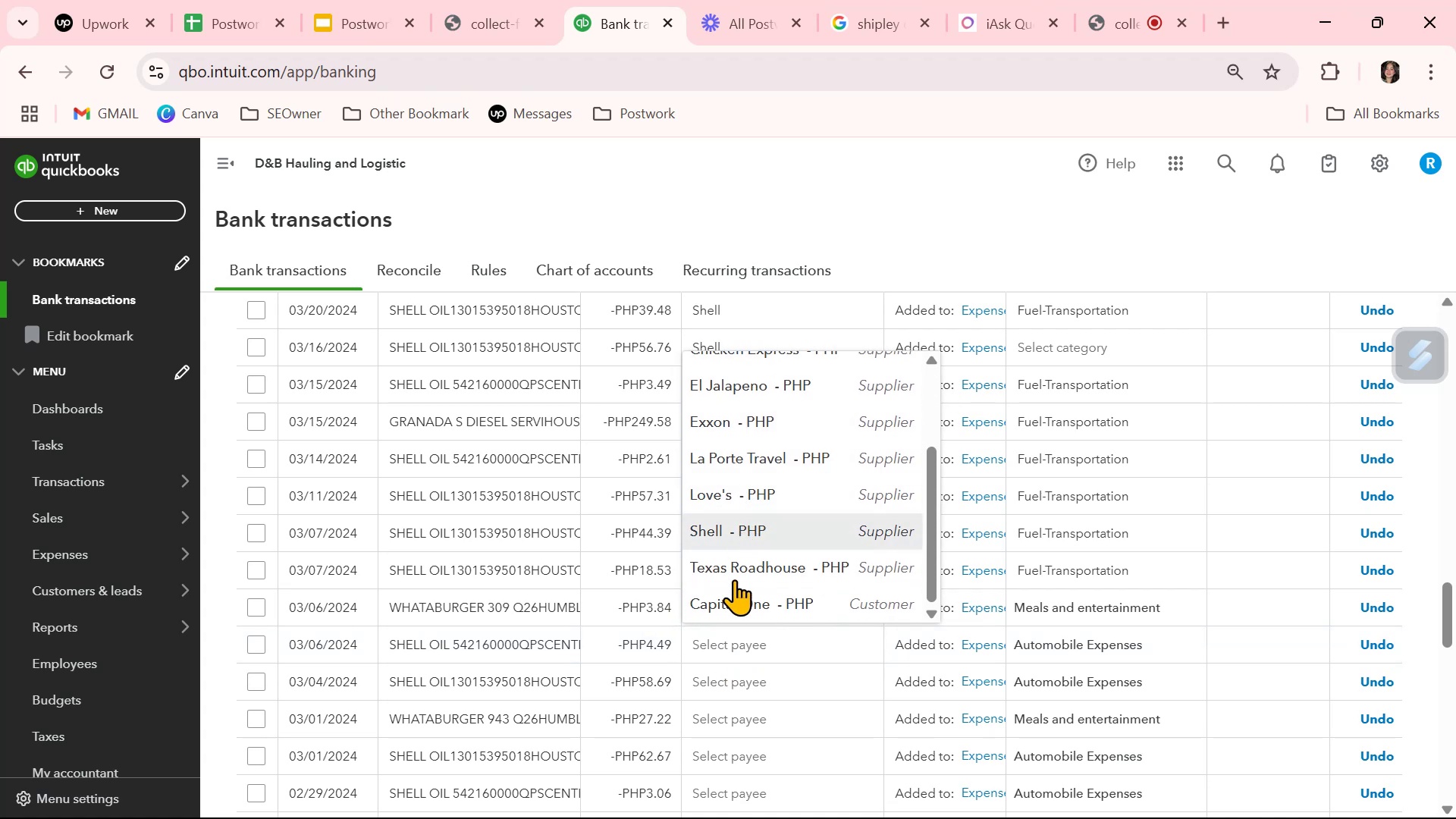 
mouse_move([739, 684])
 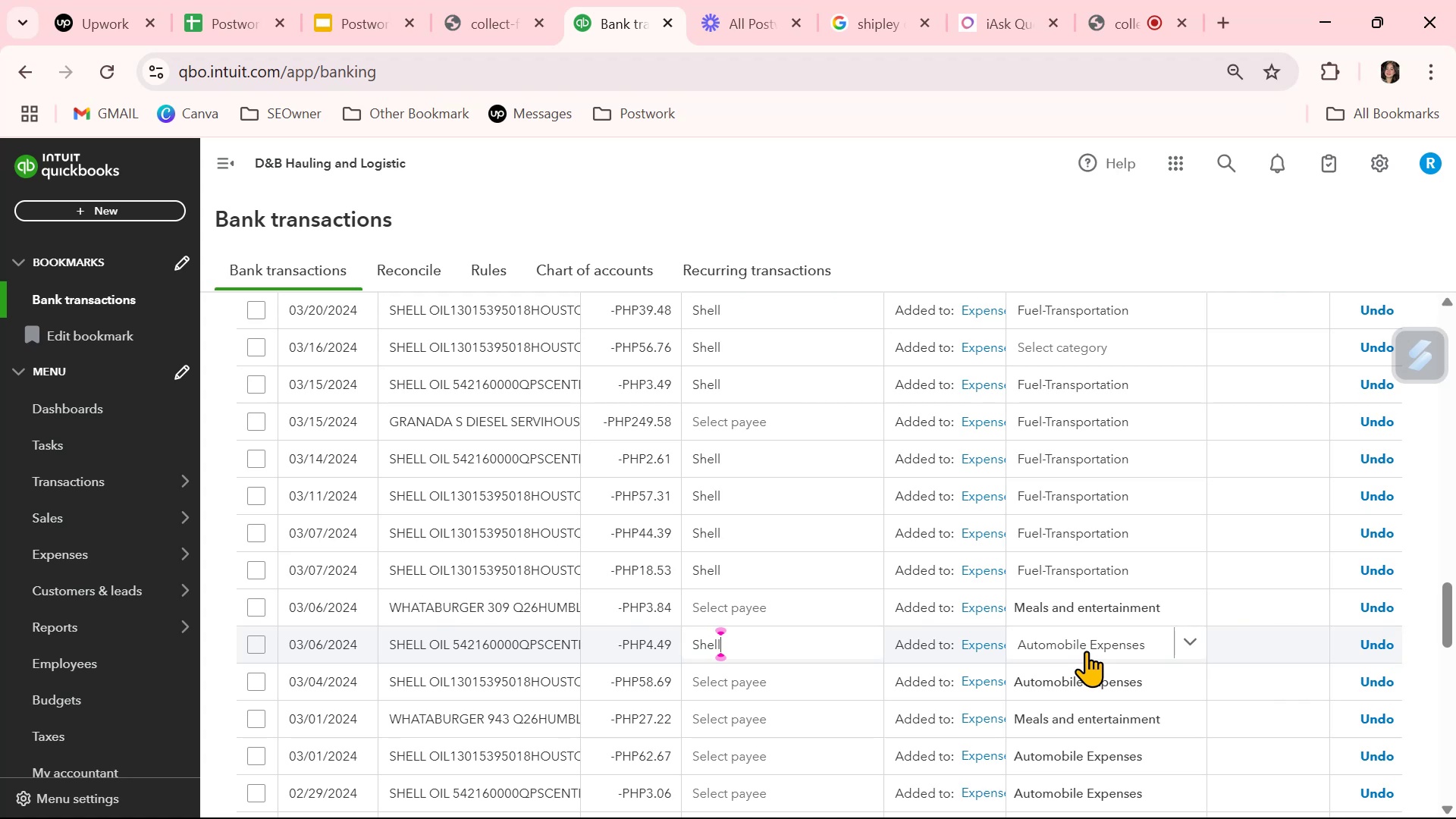 
scroll: coordinate [1294, 774], scroll_direction: down, amount: 15.0
 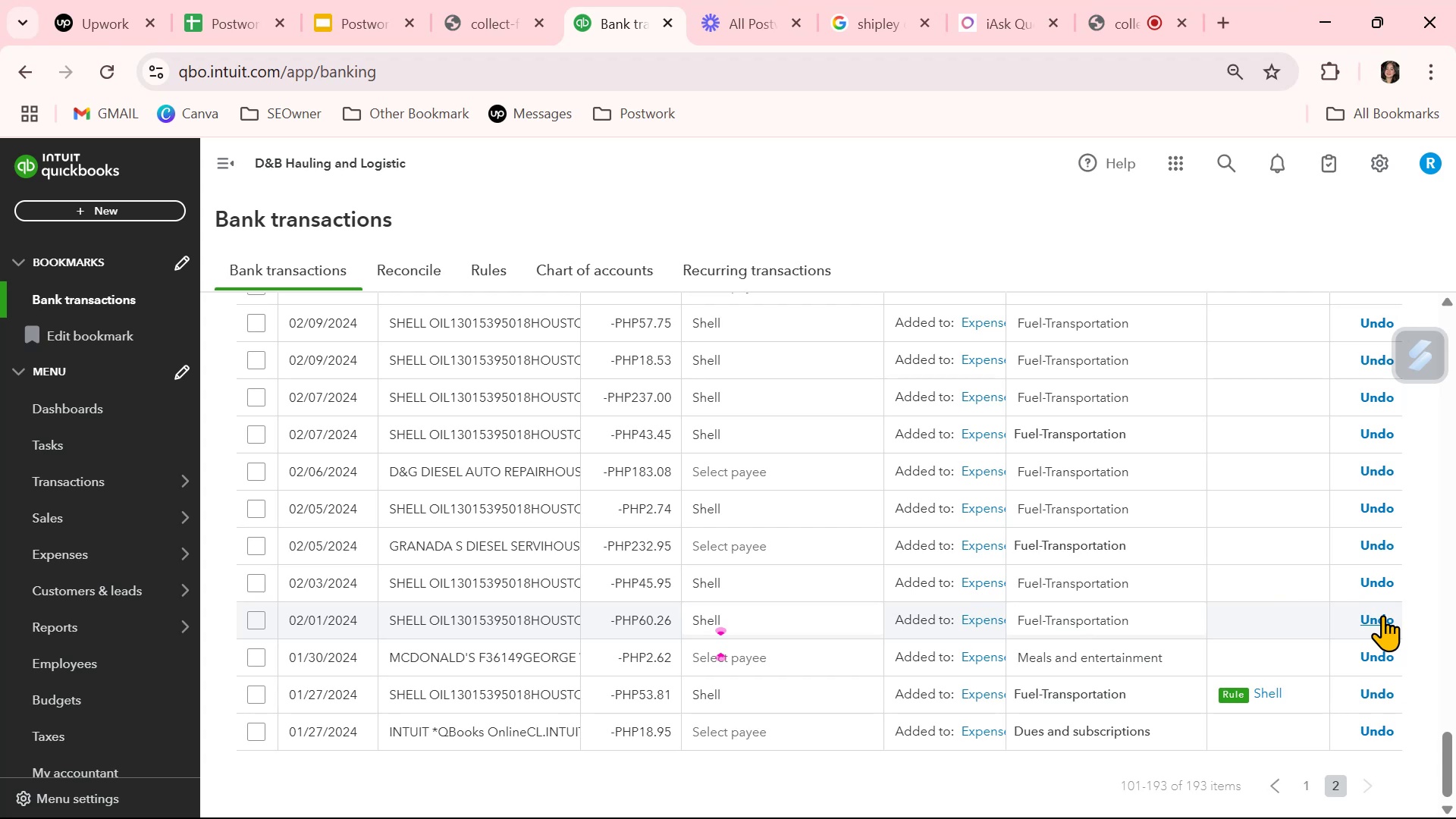 
wait(17.98)
 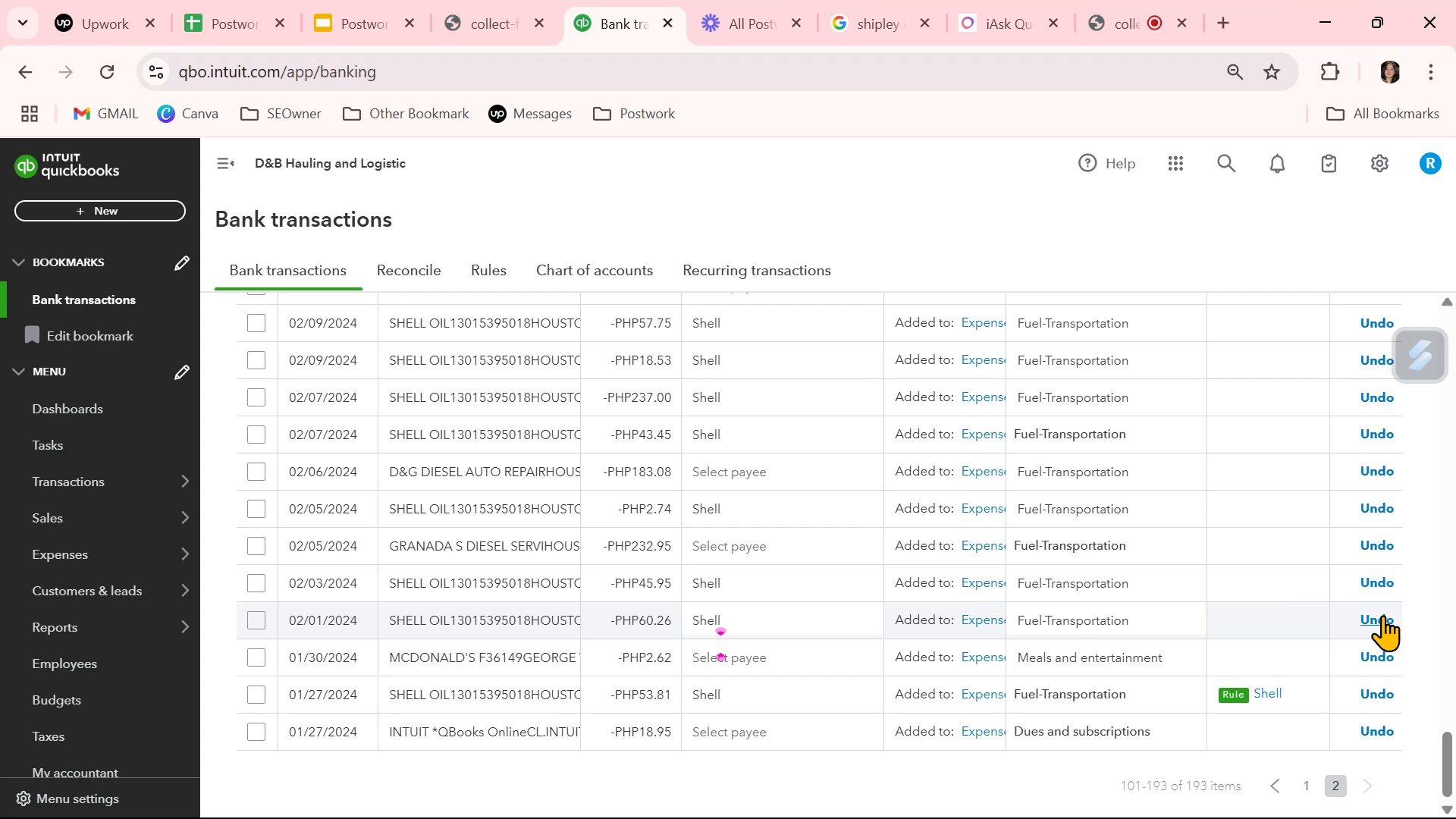 
scroll: coordinate [761, 466], scroll_direction: up, amount: 1.0
 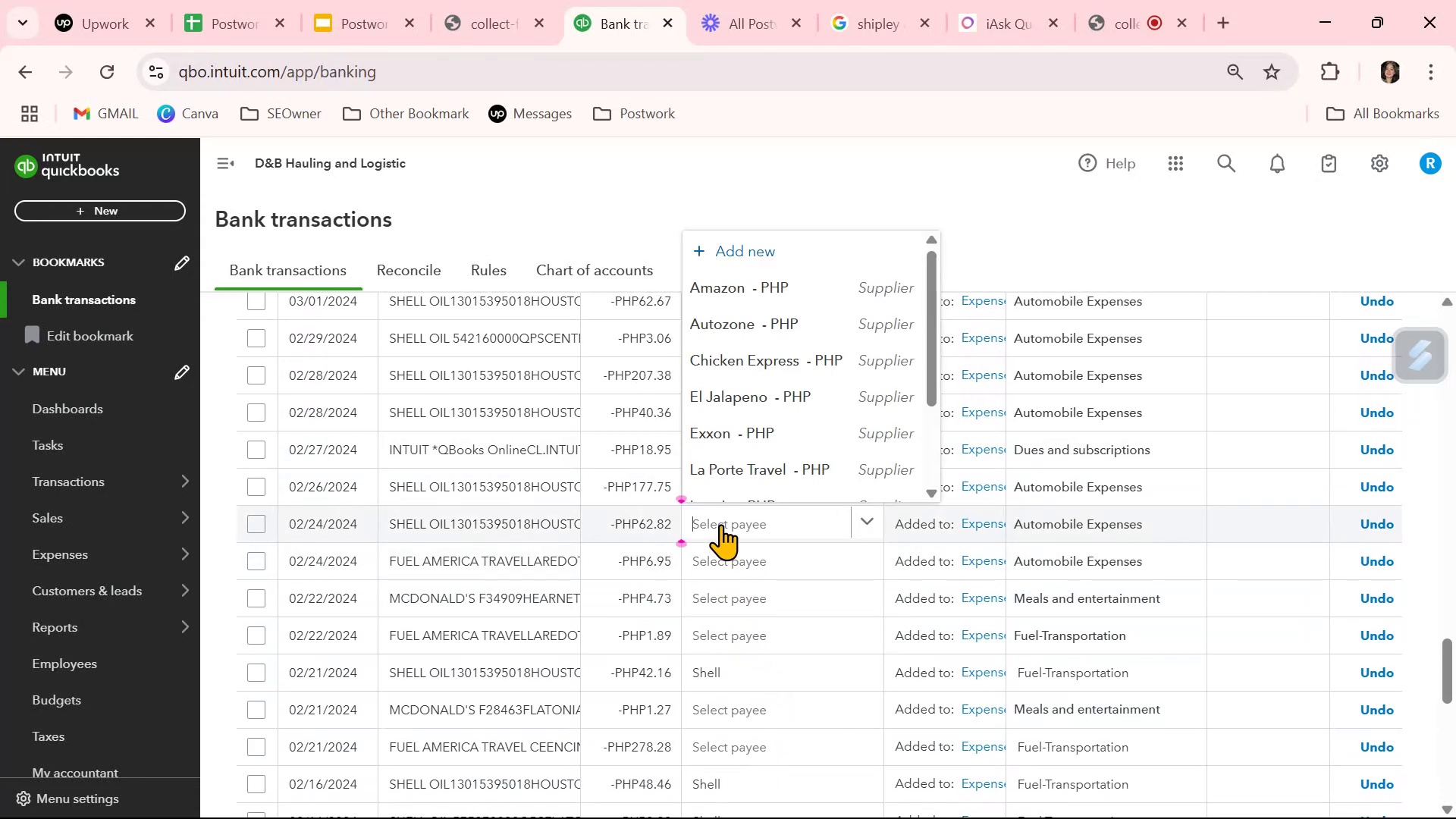 
key(S)
 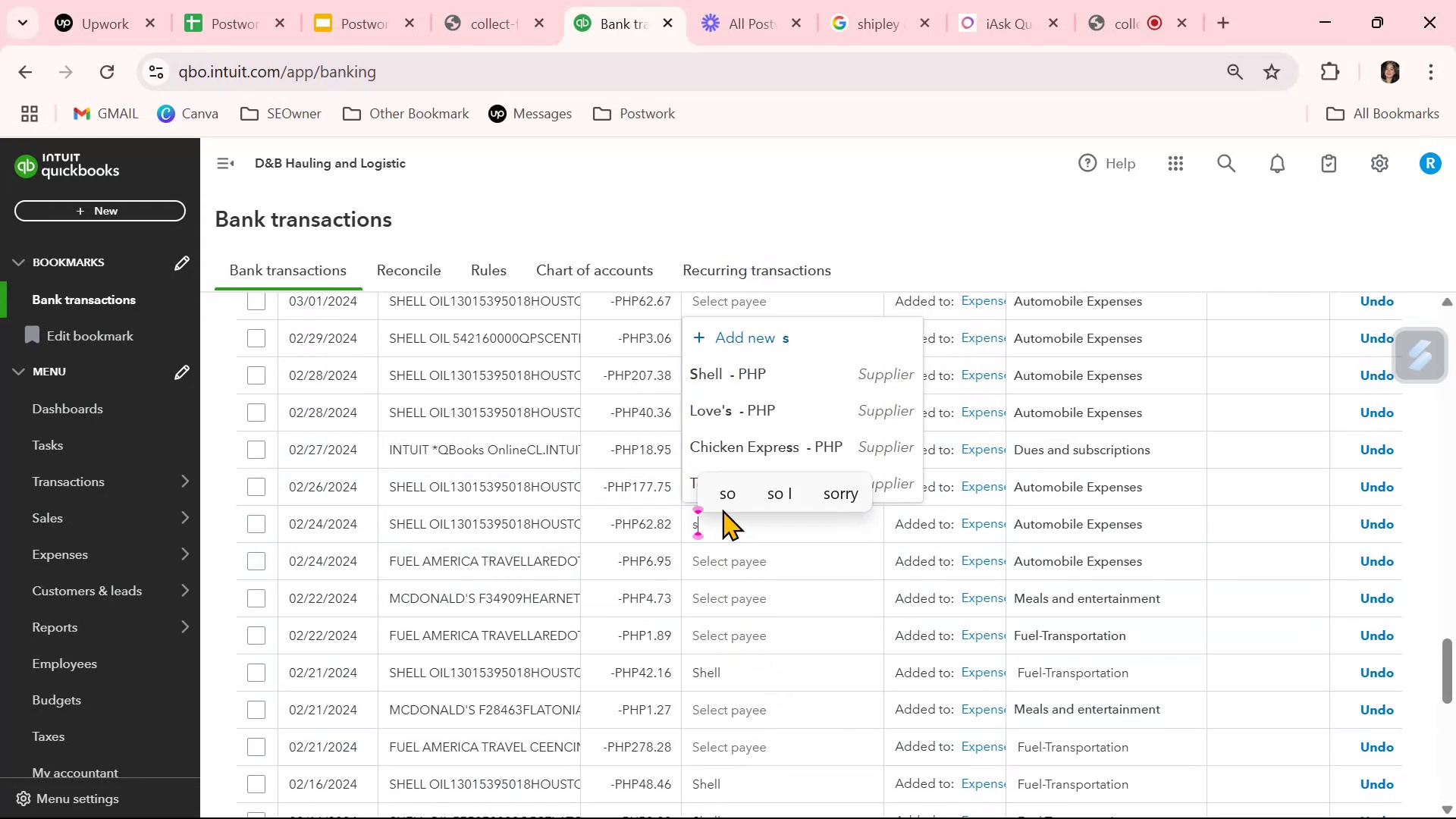 
left_click([733, 372])
 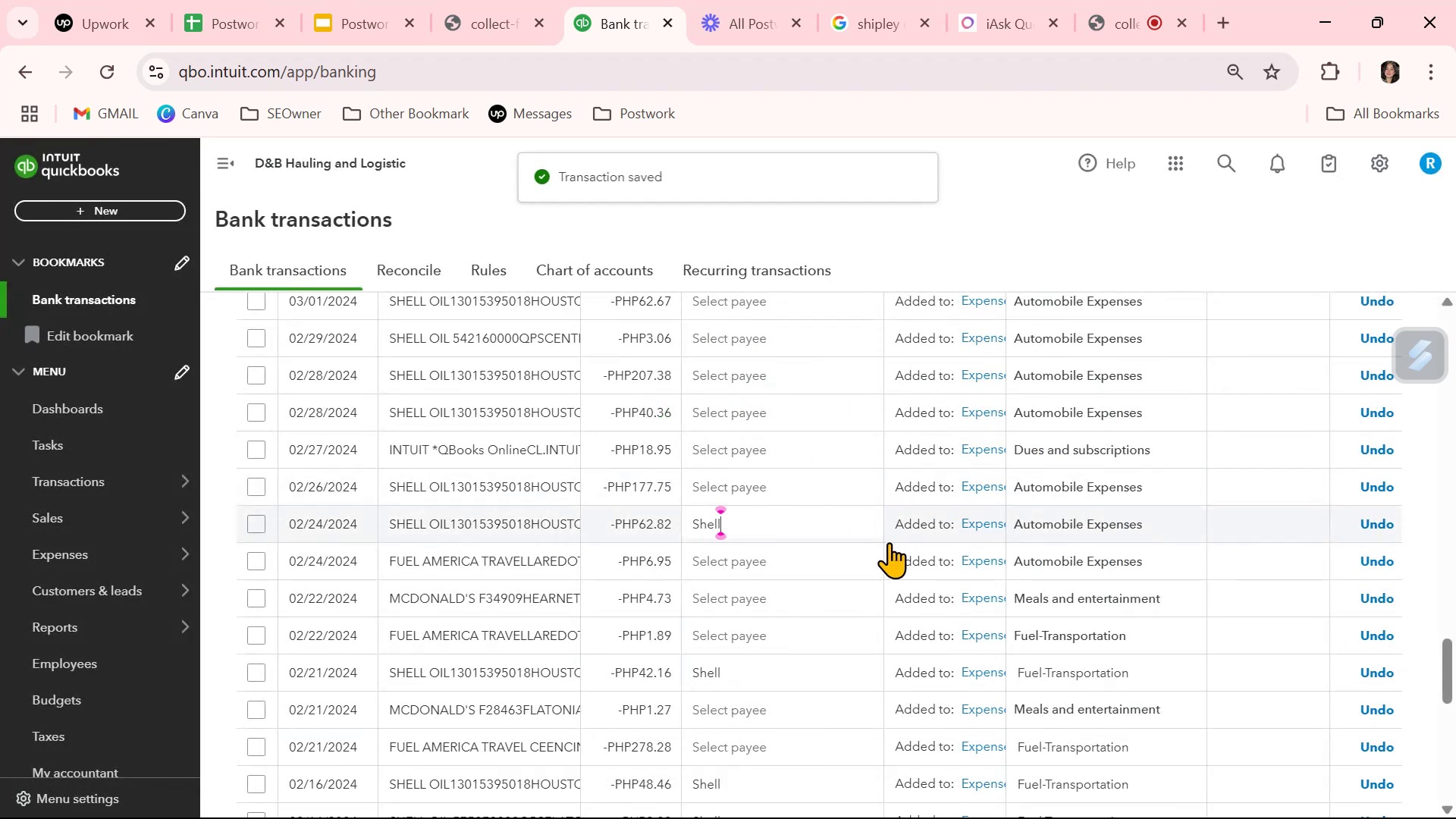 
left_click([1052, 518])
 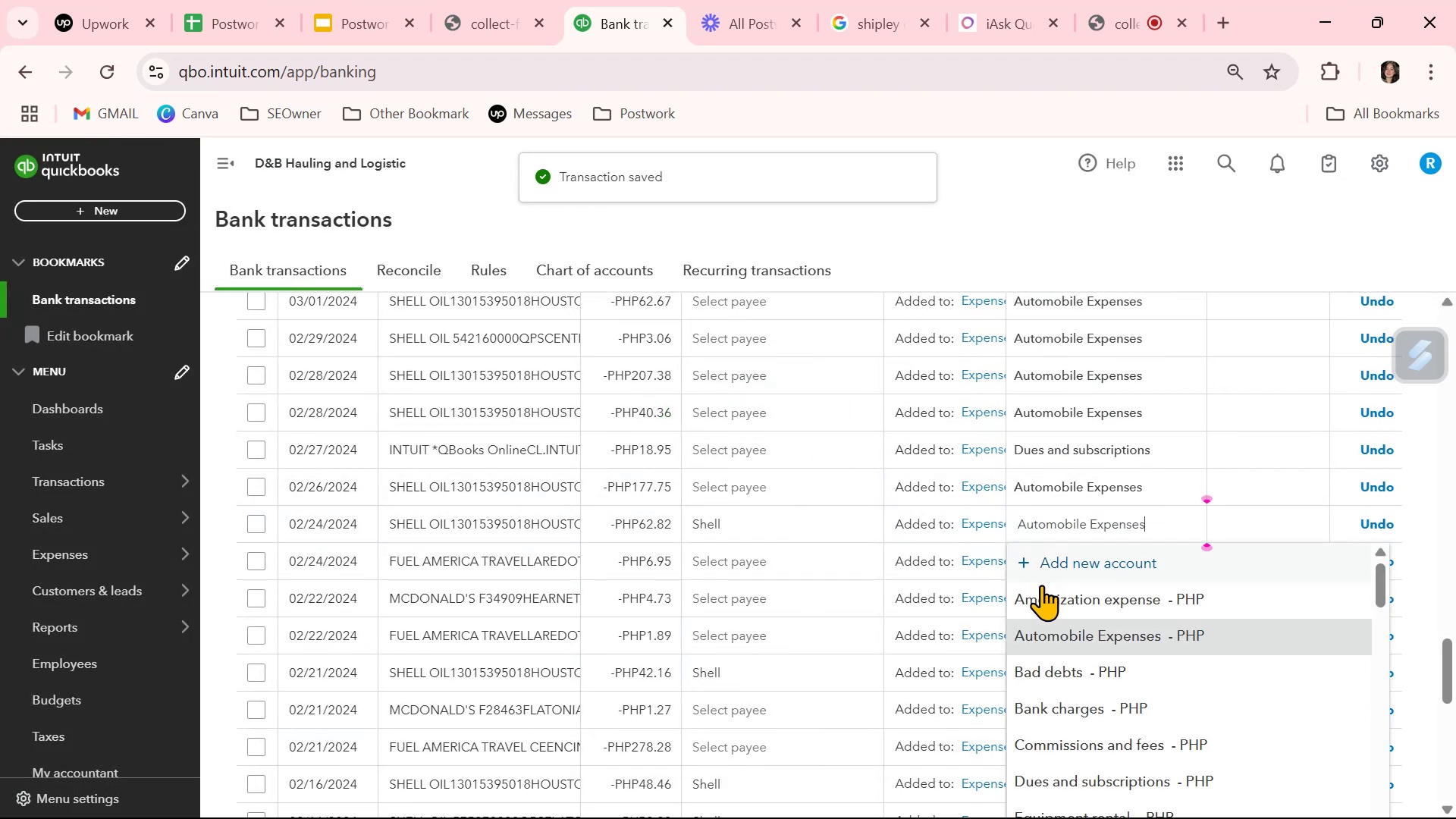 
scroll: coordinate [1052, 729], scroll_direction: down, amount: 2.0
 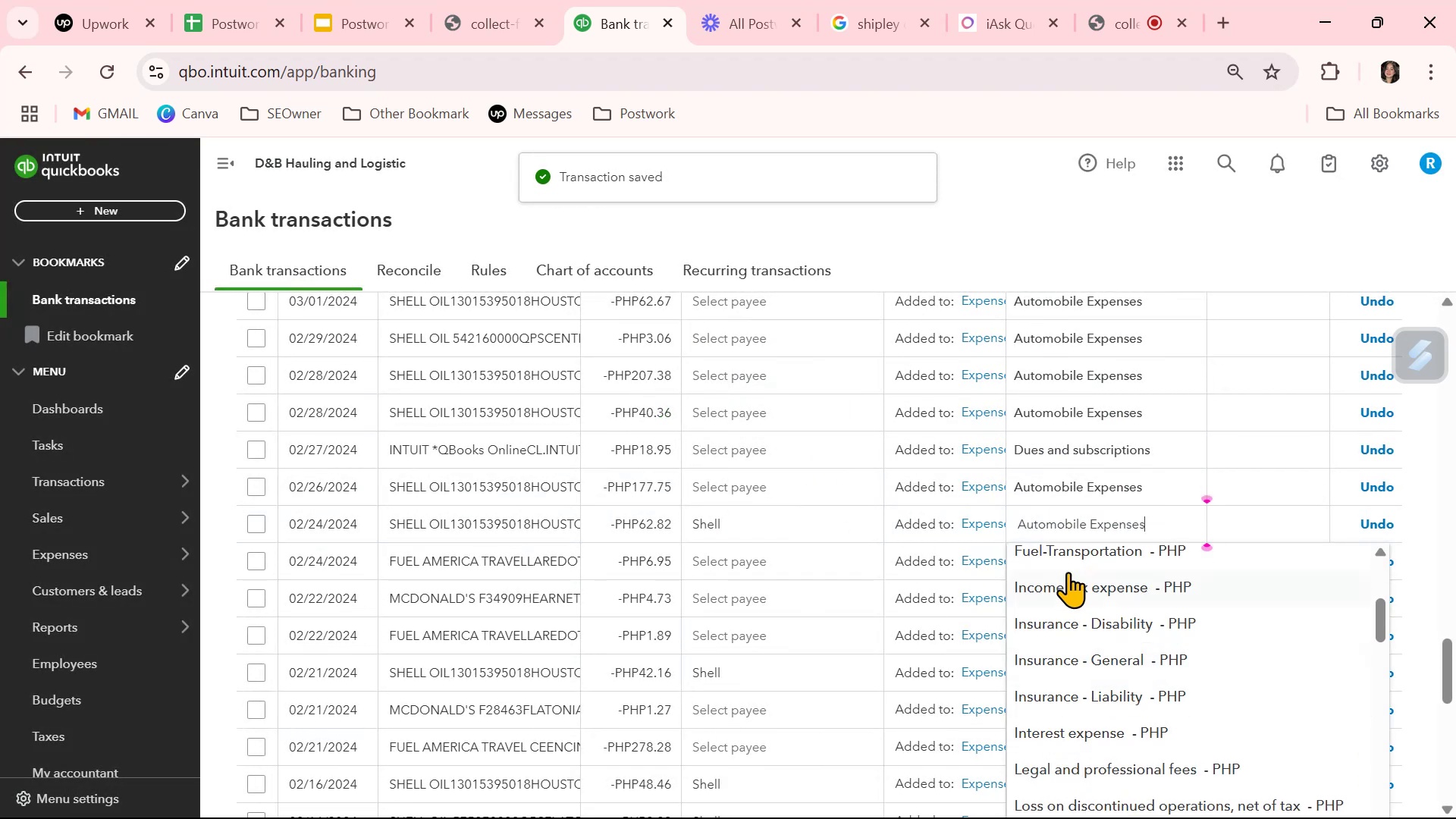 
left_click([1068, 550])
 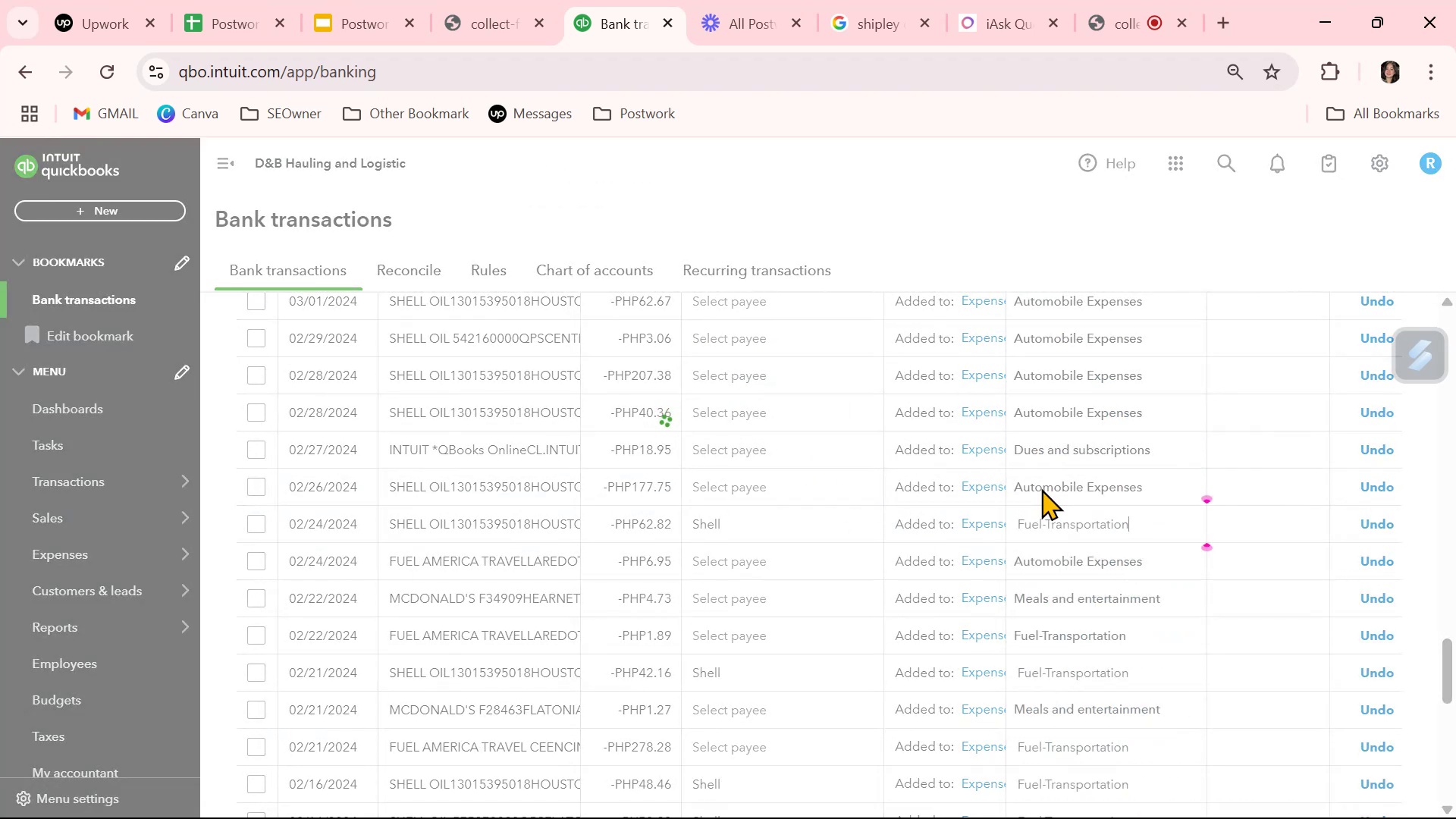 
left_click([1041, 488])
 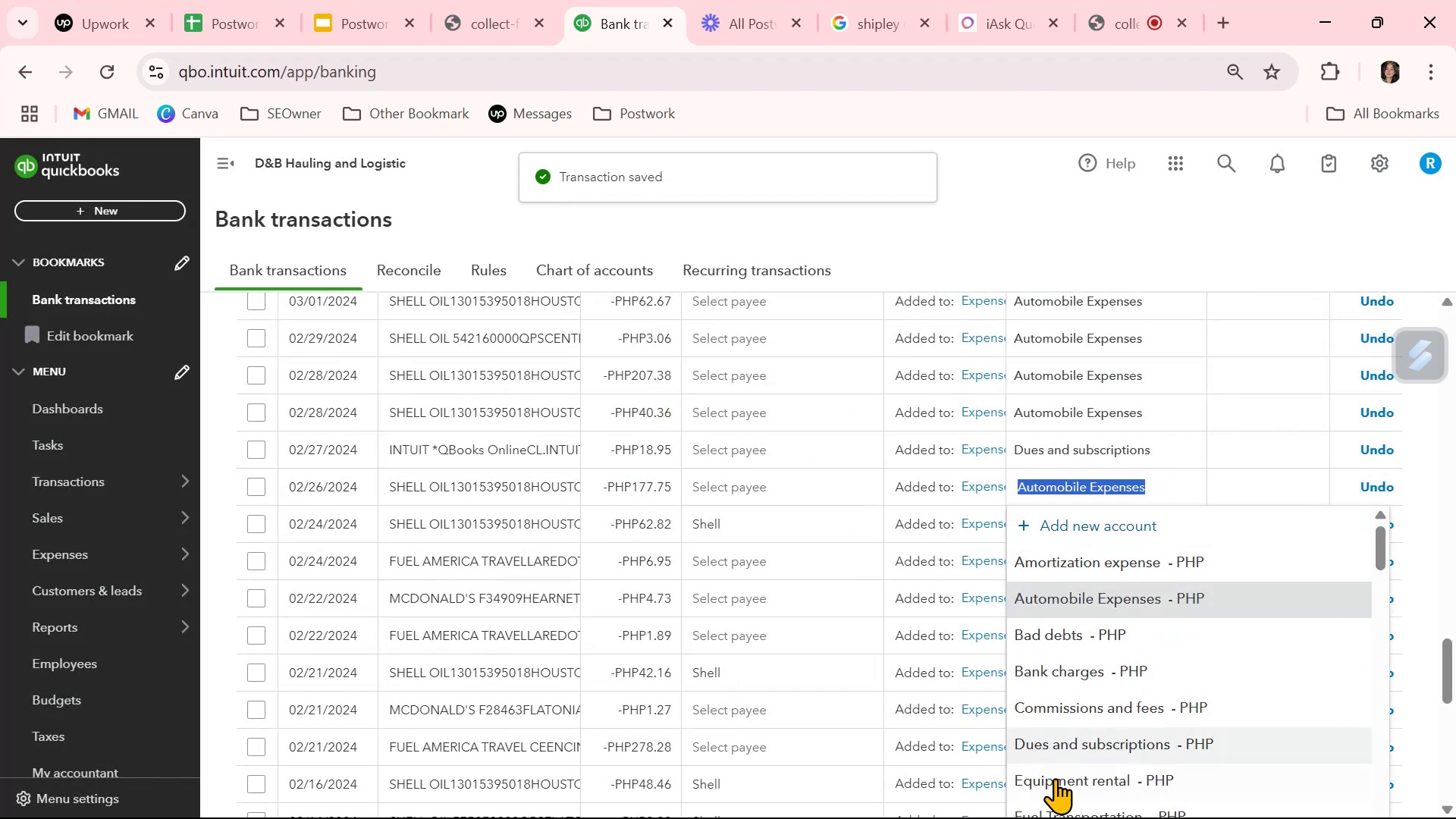 
scroll: coordinate [1054, 789], scroll_direction: down, amount: 1.0
 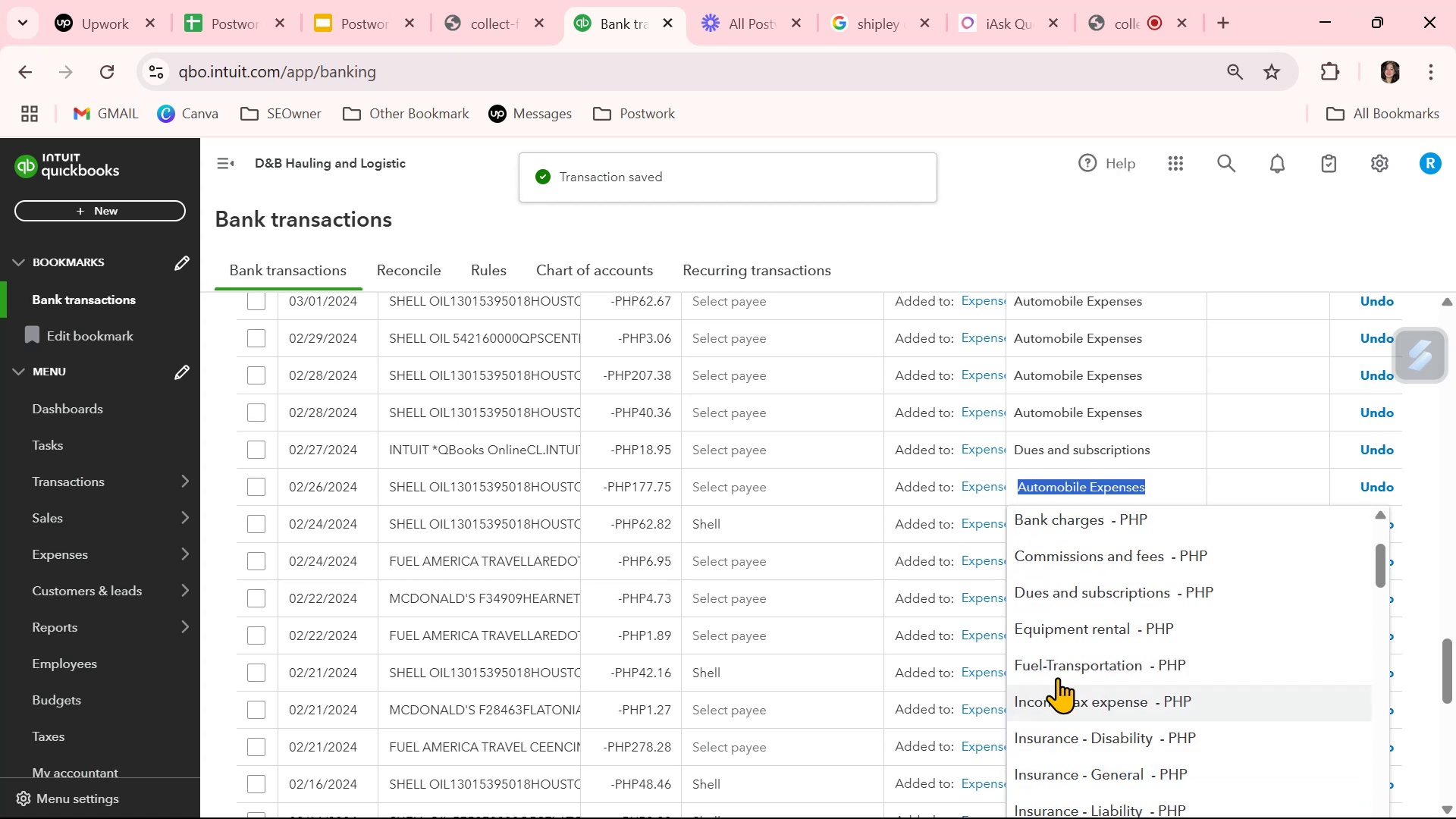 
left_click([1058, 666])
 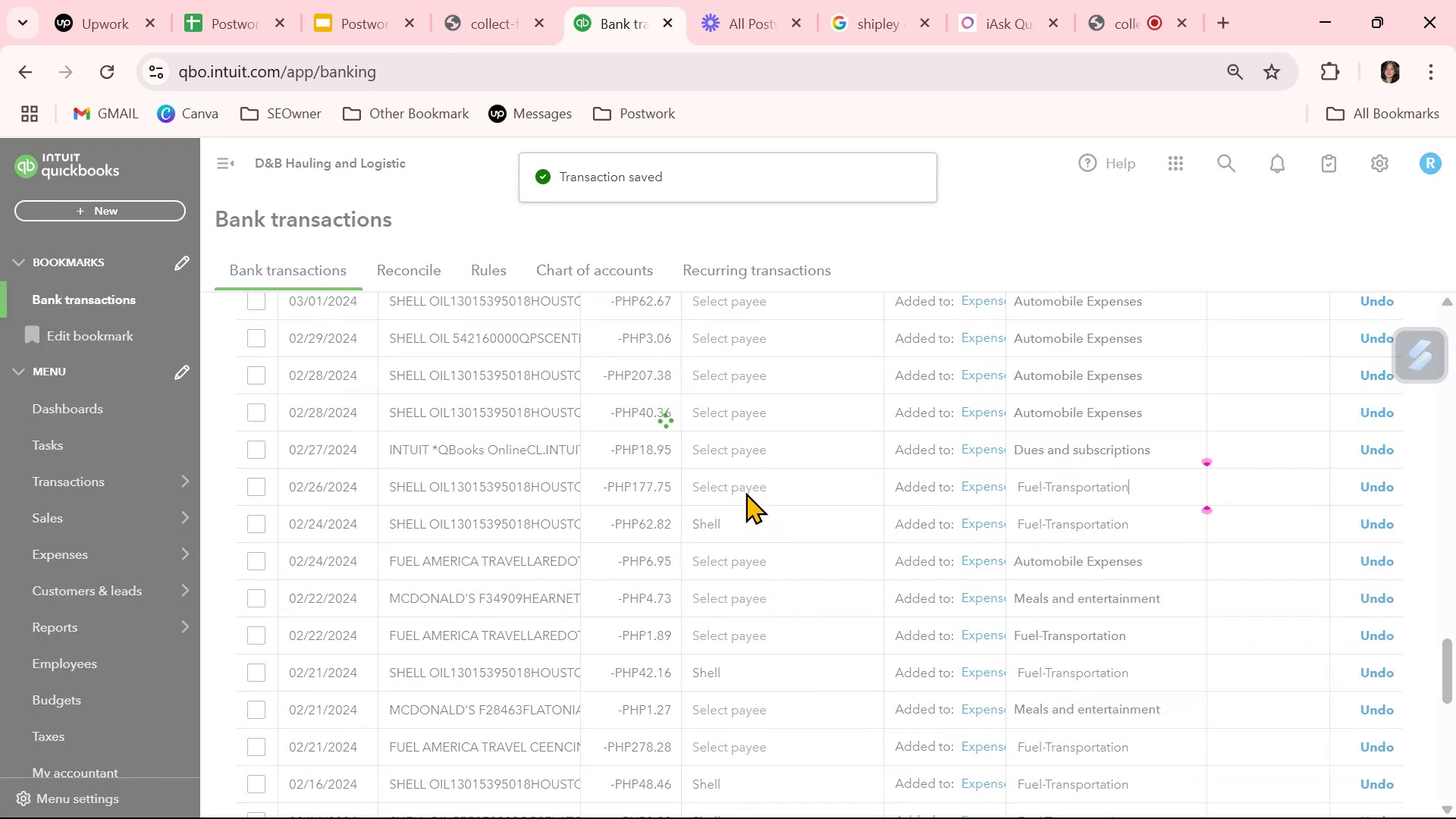 
left_click([741, 489])
 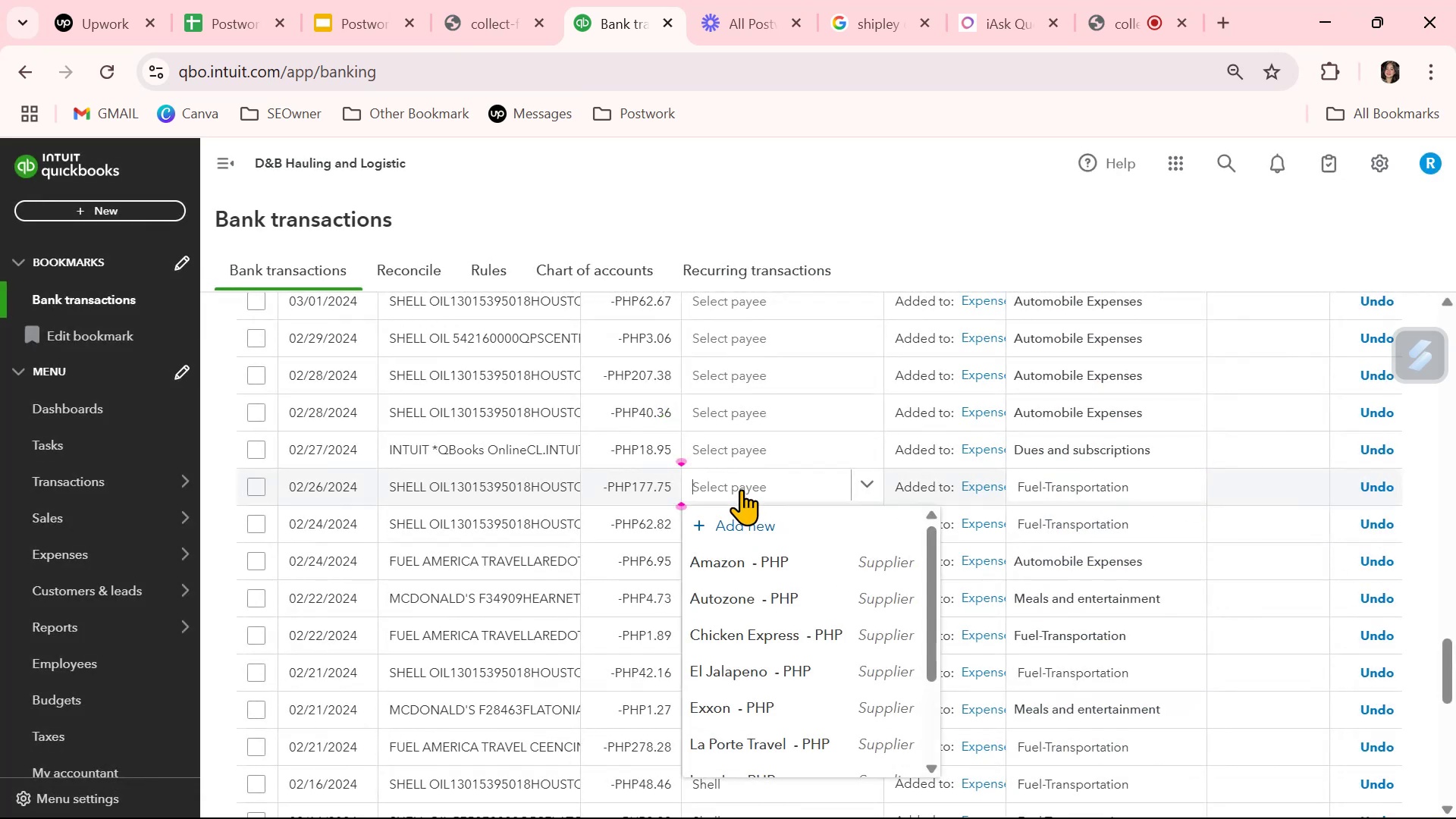 
key(S)
 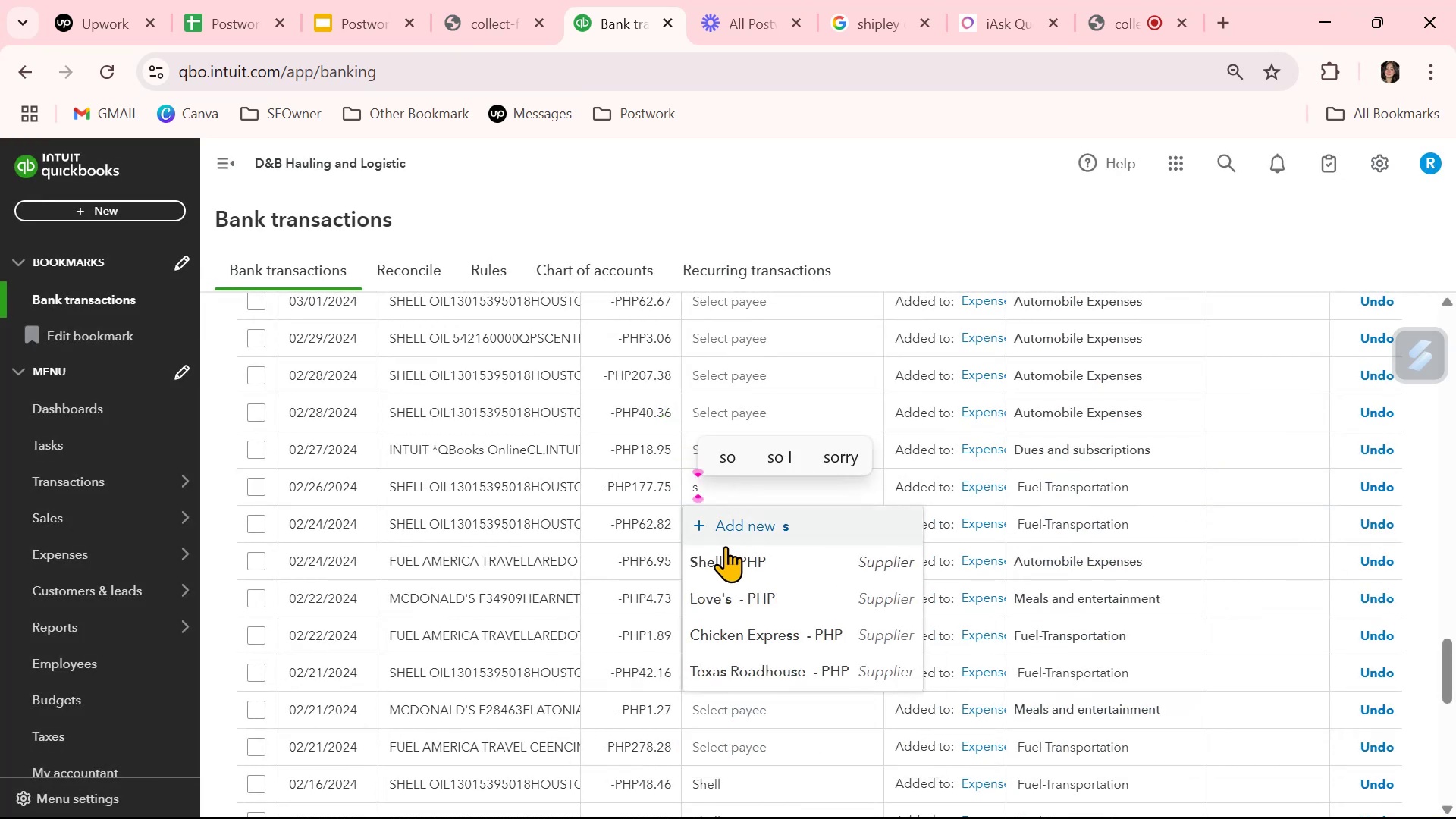 
left_click([725, 552])
 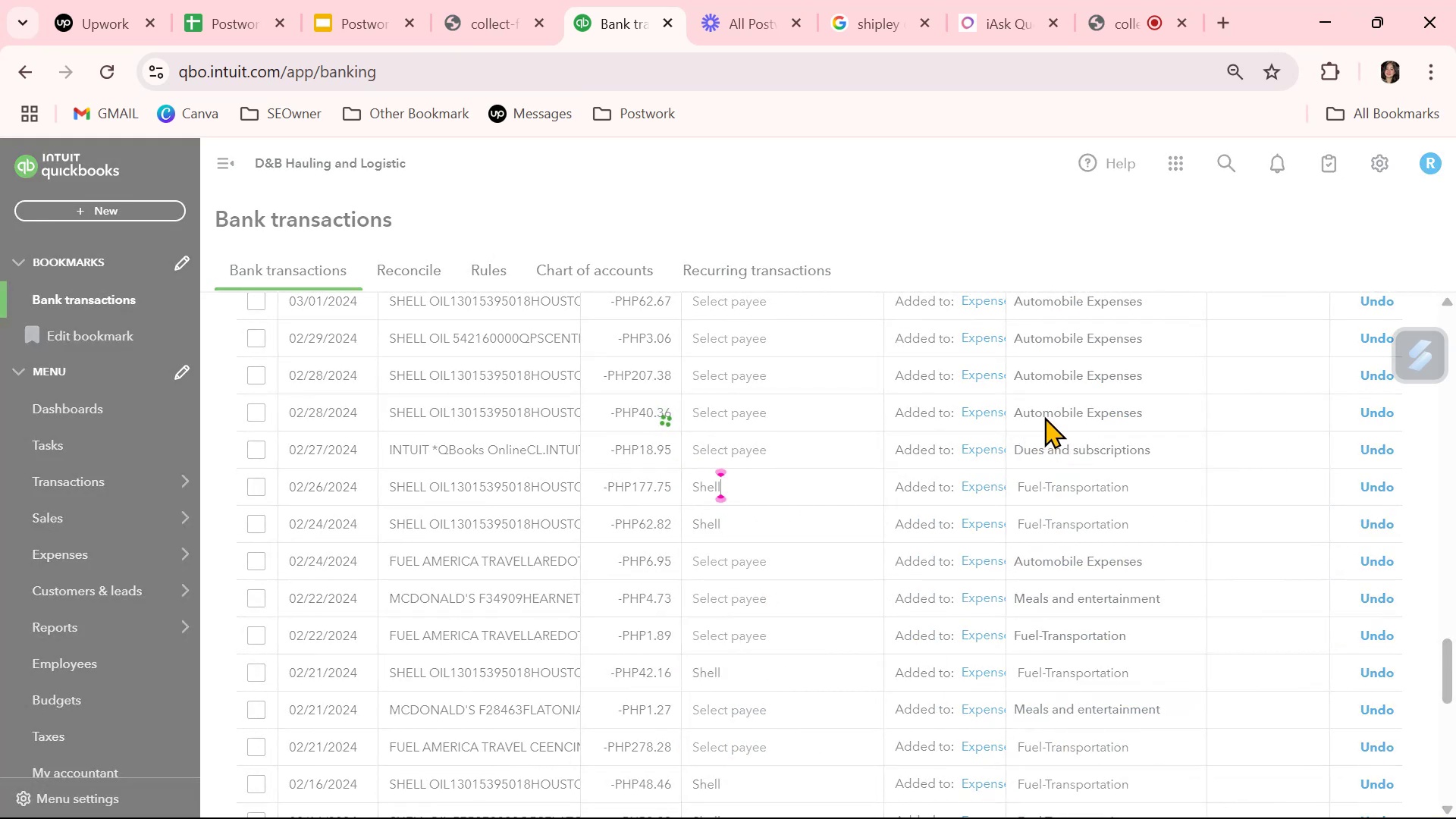 
left_click([1041, 408])
 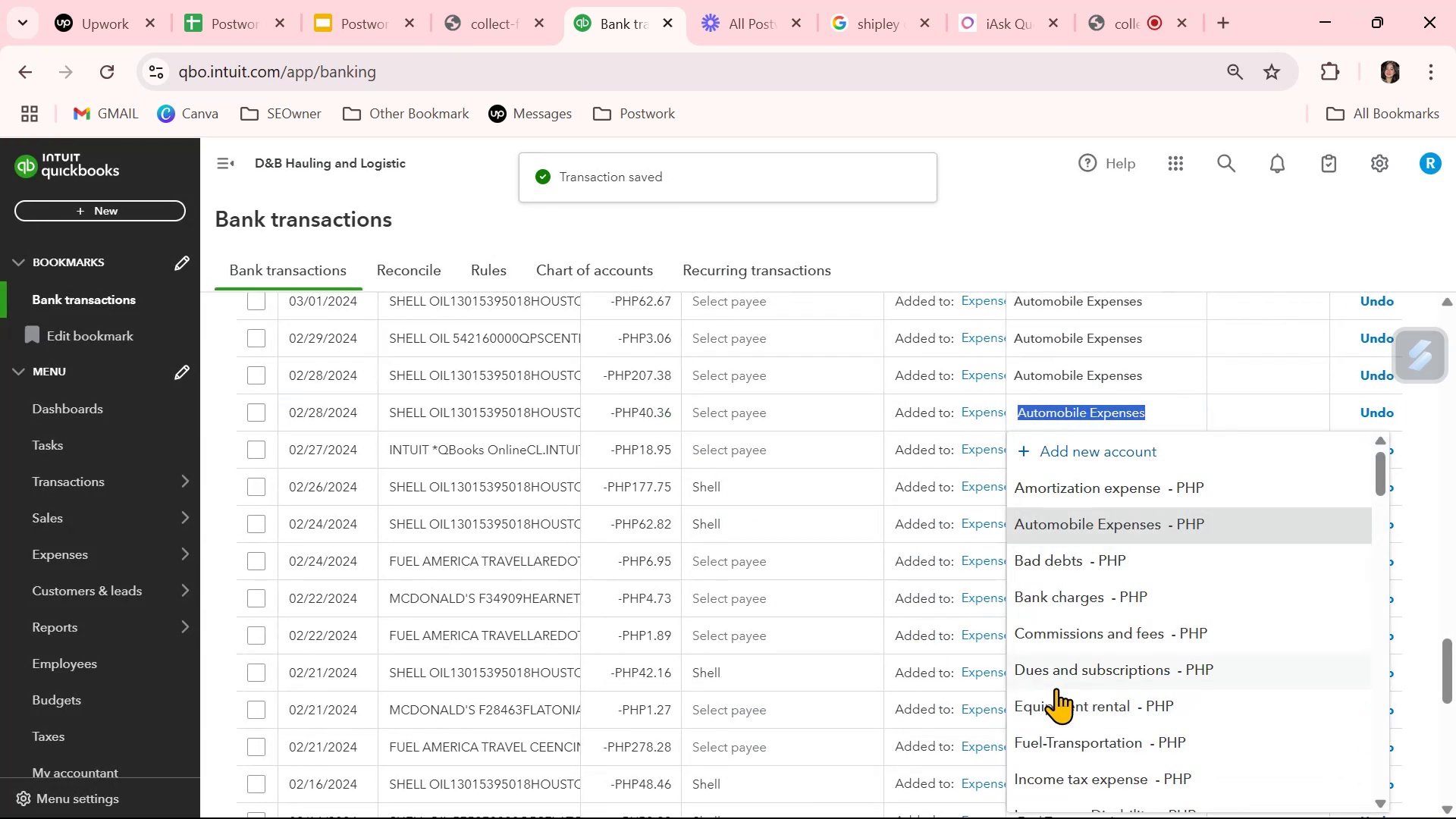 
left_click([1063, 748])
 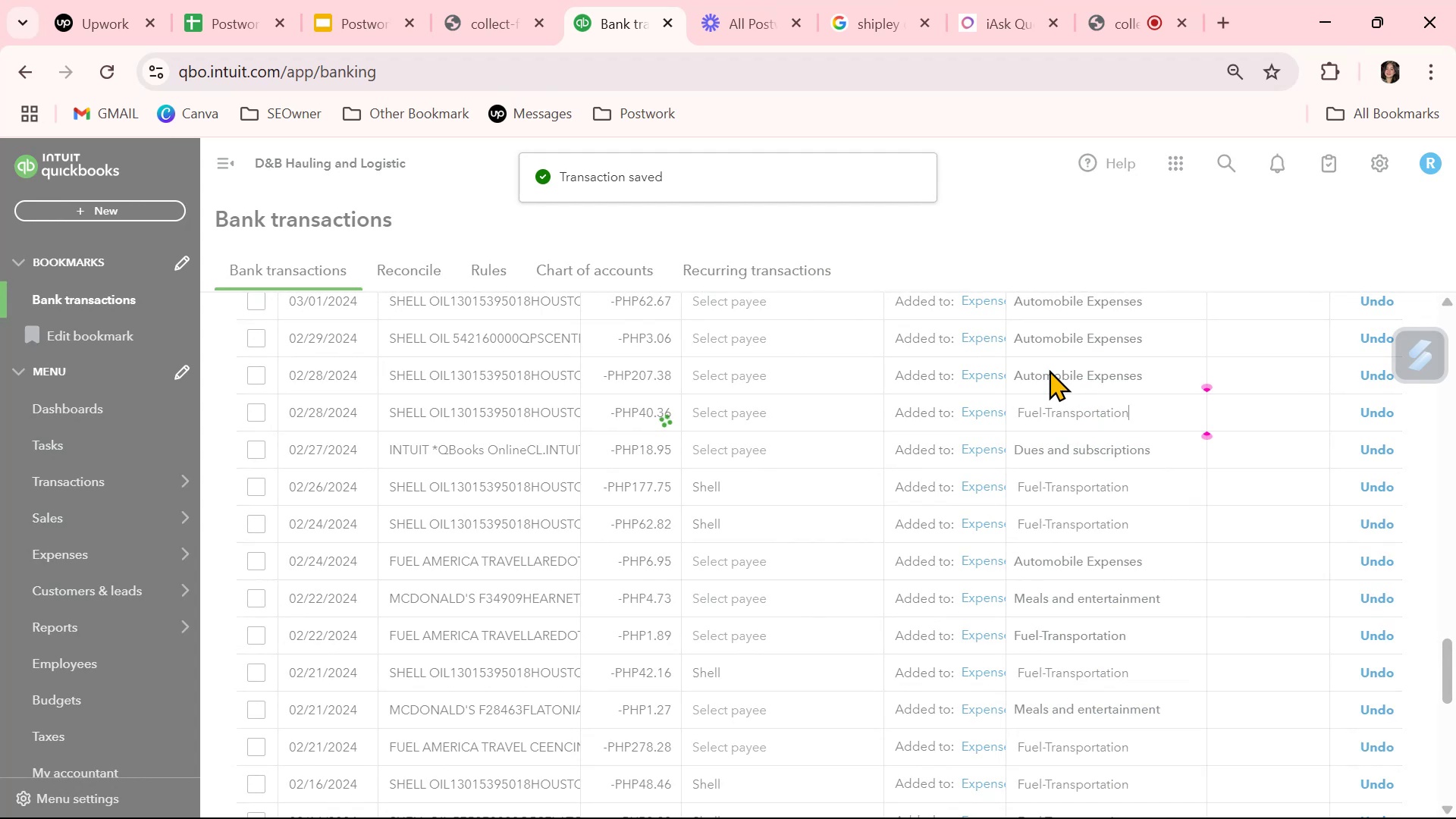 
left_click([1046, 373])
 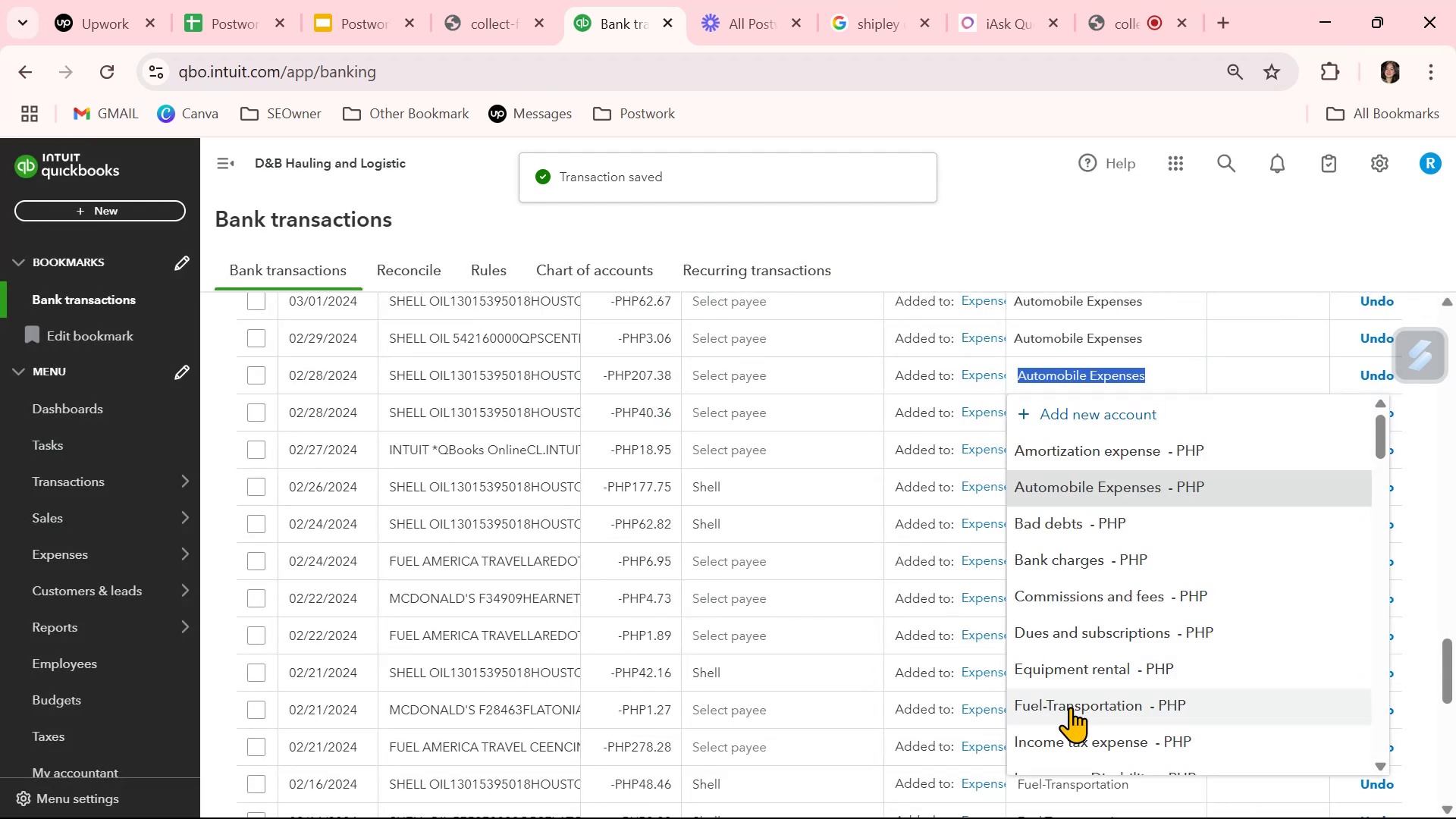 
left_click([1072, 720])
 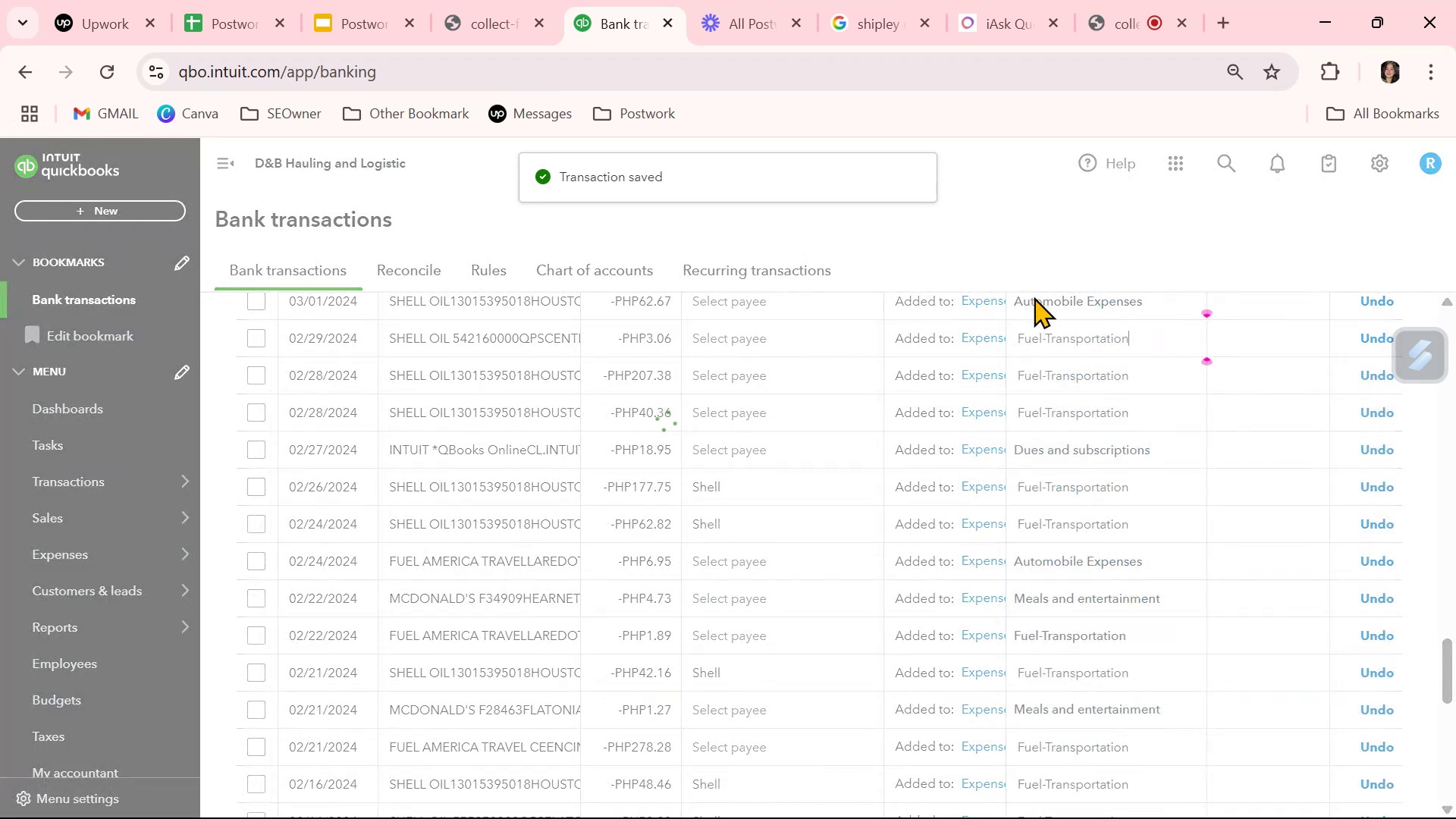 
wait(5.47)
 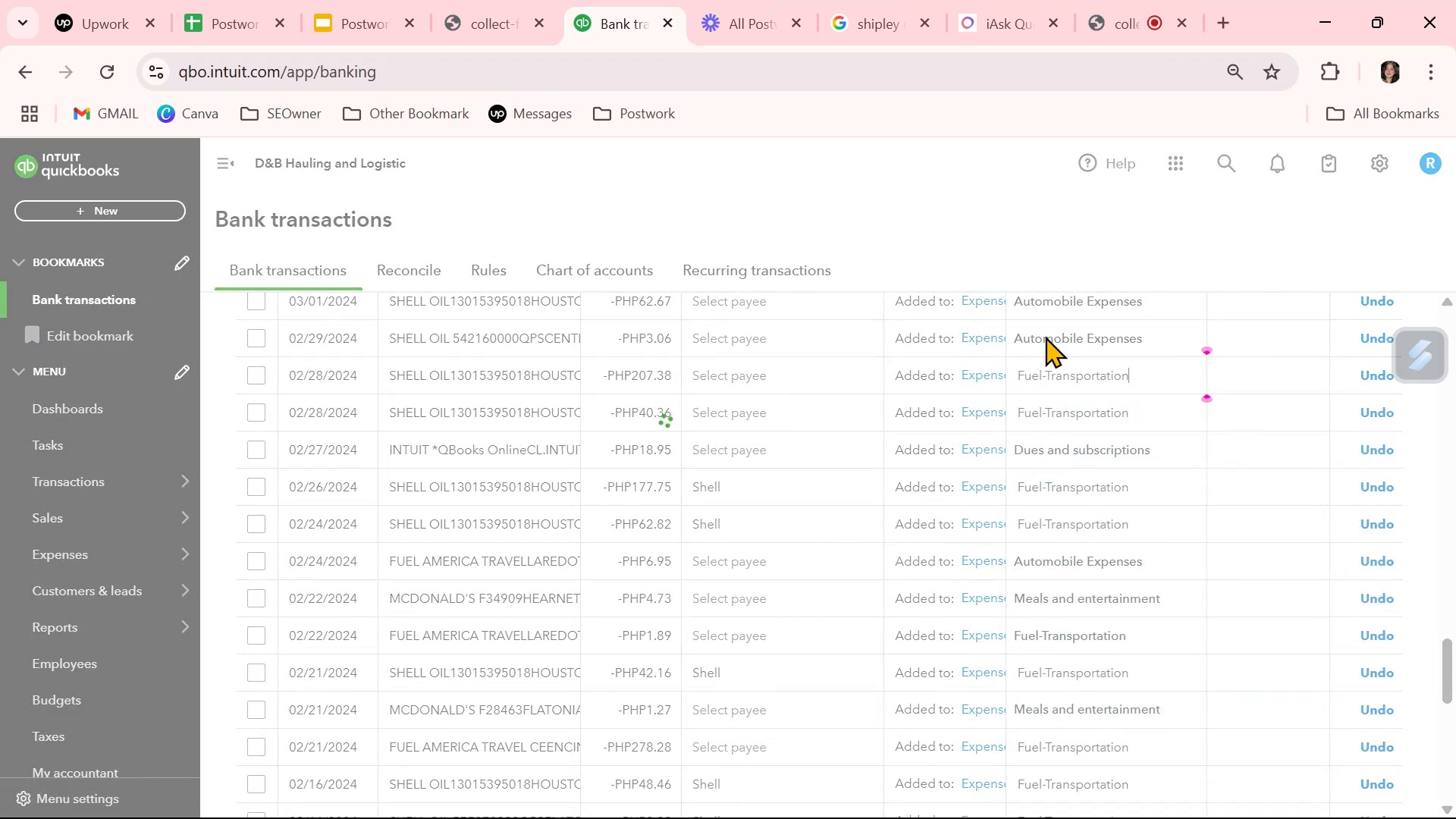 
left_click([1034, 303])
 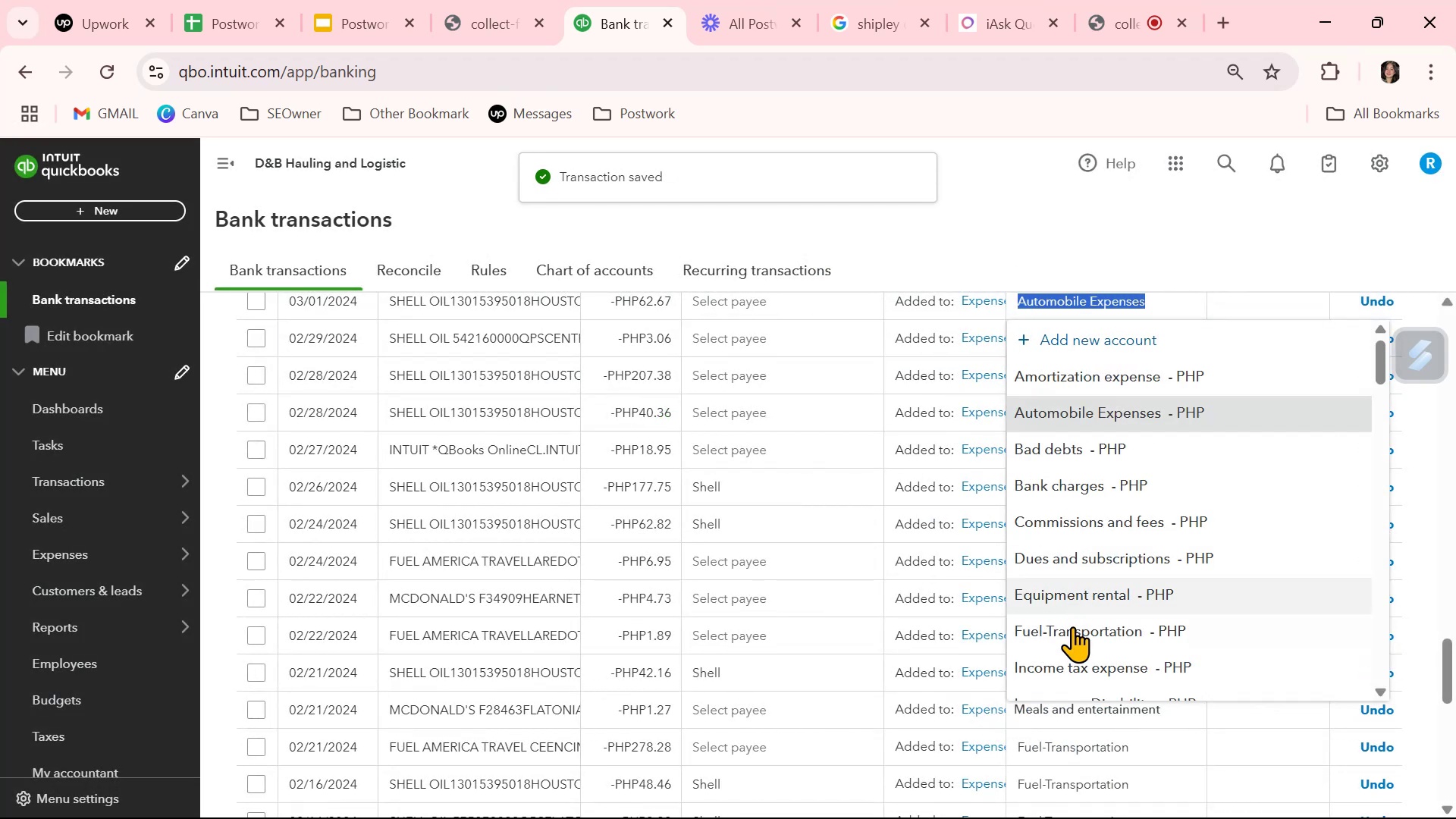 
left_click([1073, 640])
 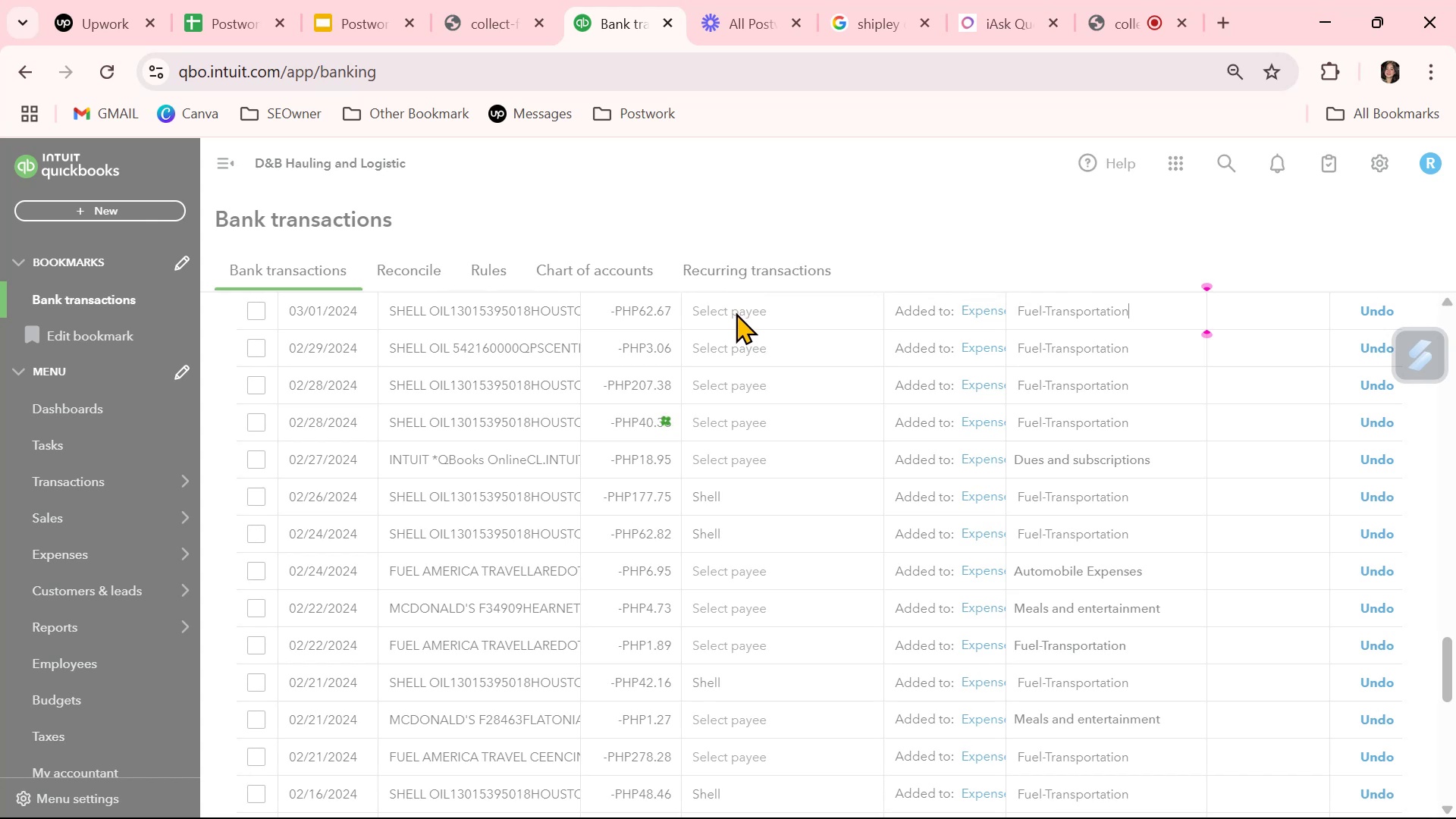 
left_click([736, 313])
 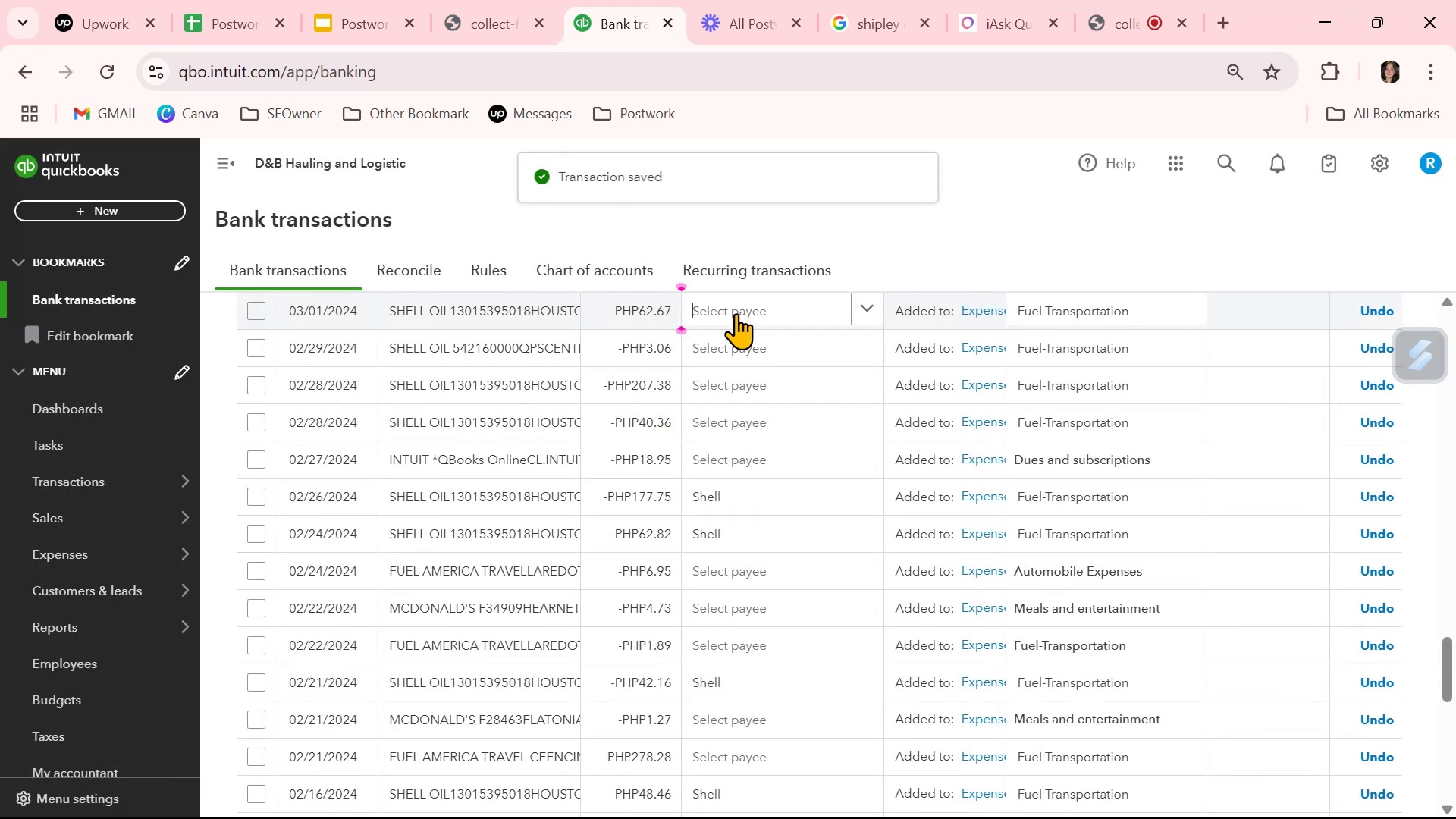 
key(S)
 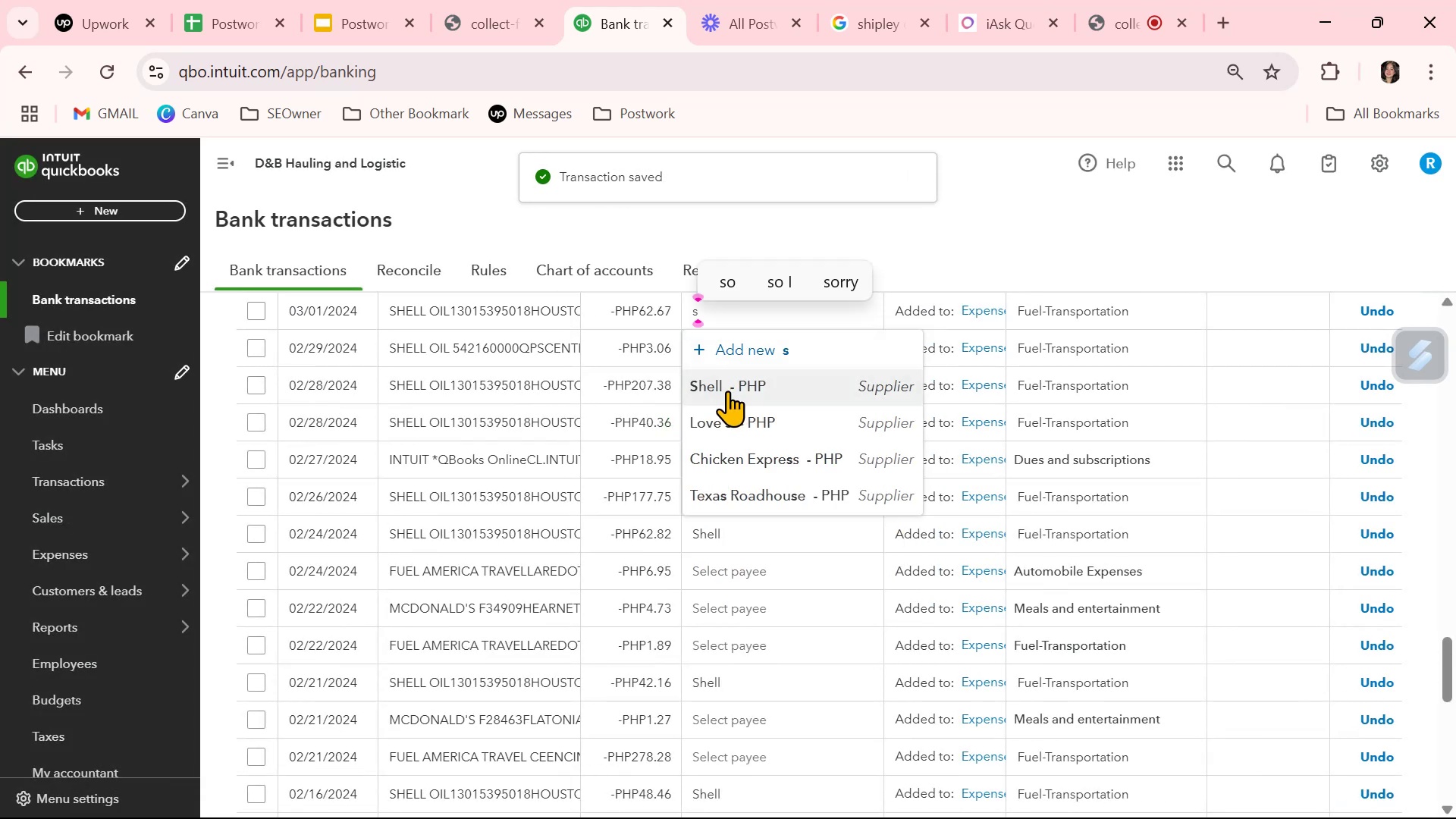 
left_click([726, 391])
 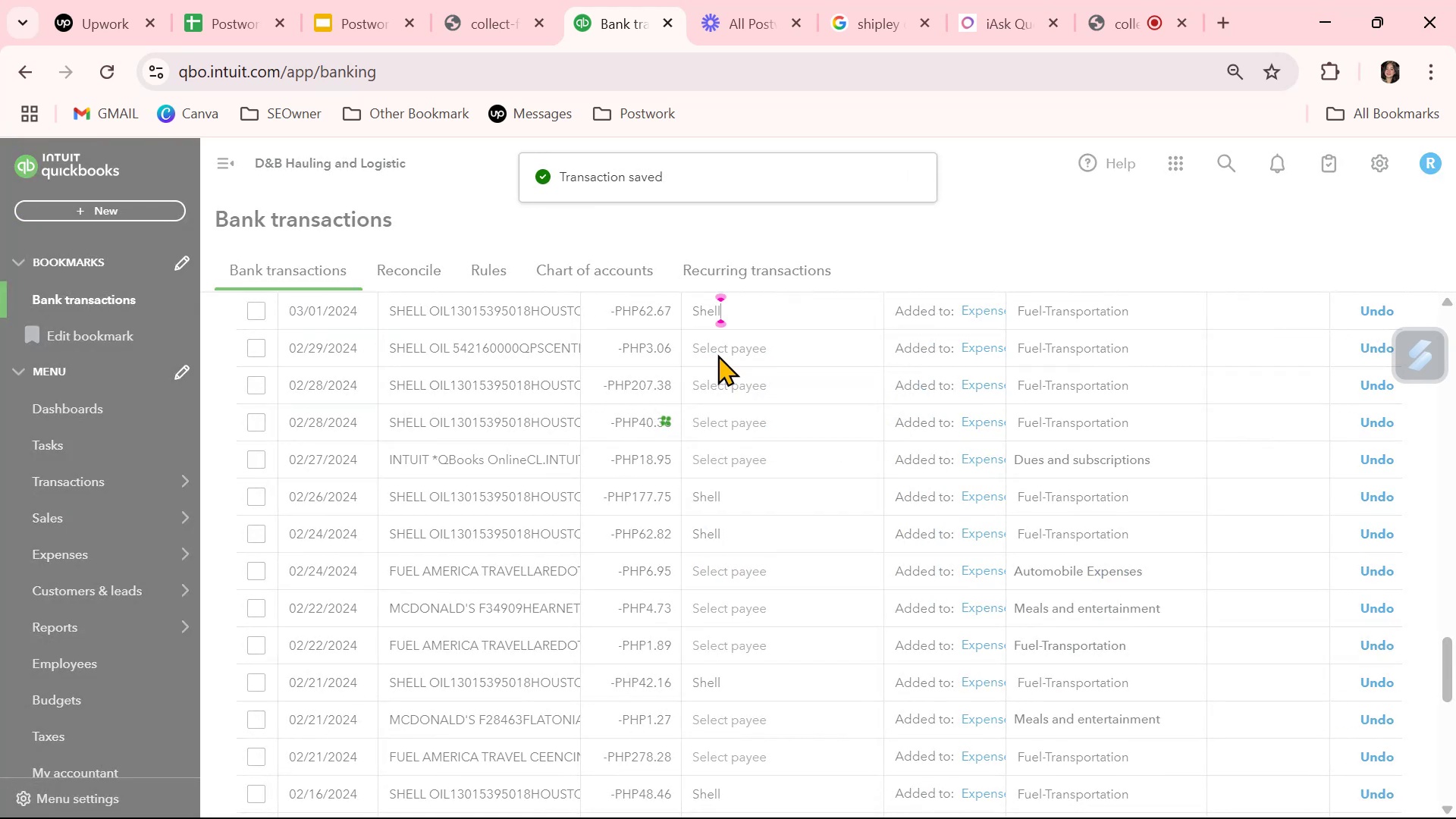 
left_click([715, 355])
 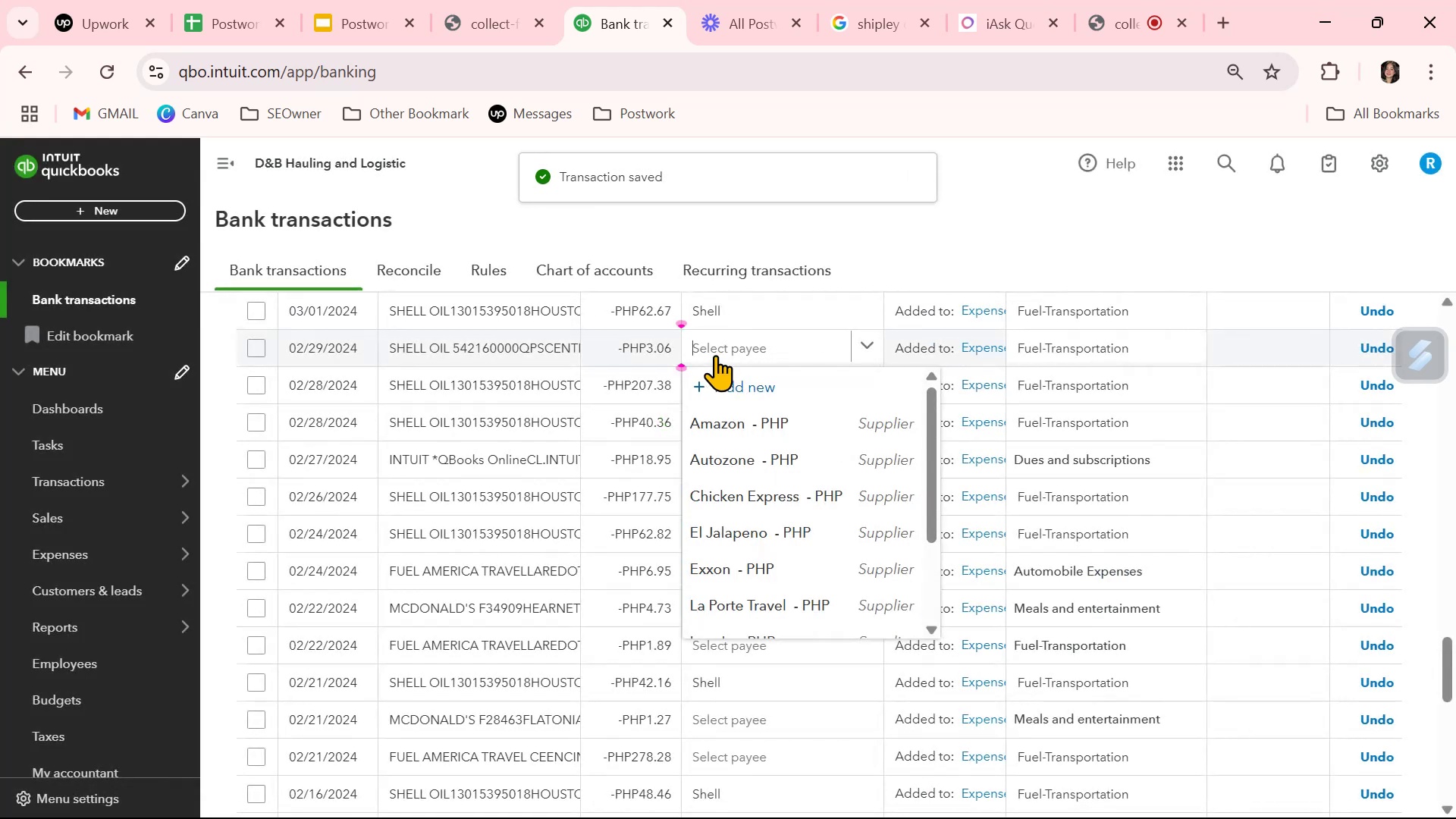 
key(S)
 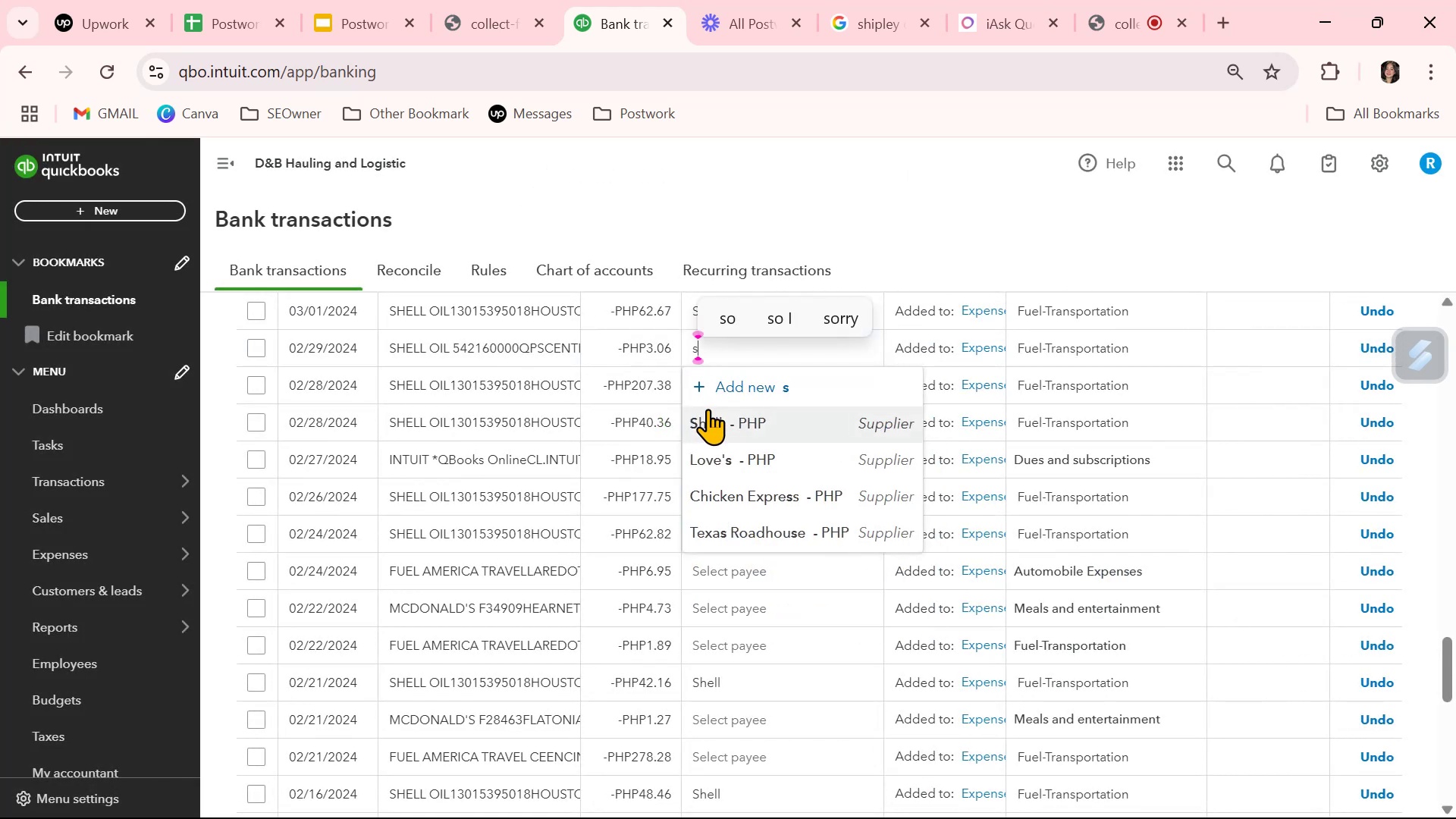 
left_click([705, 418])
 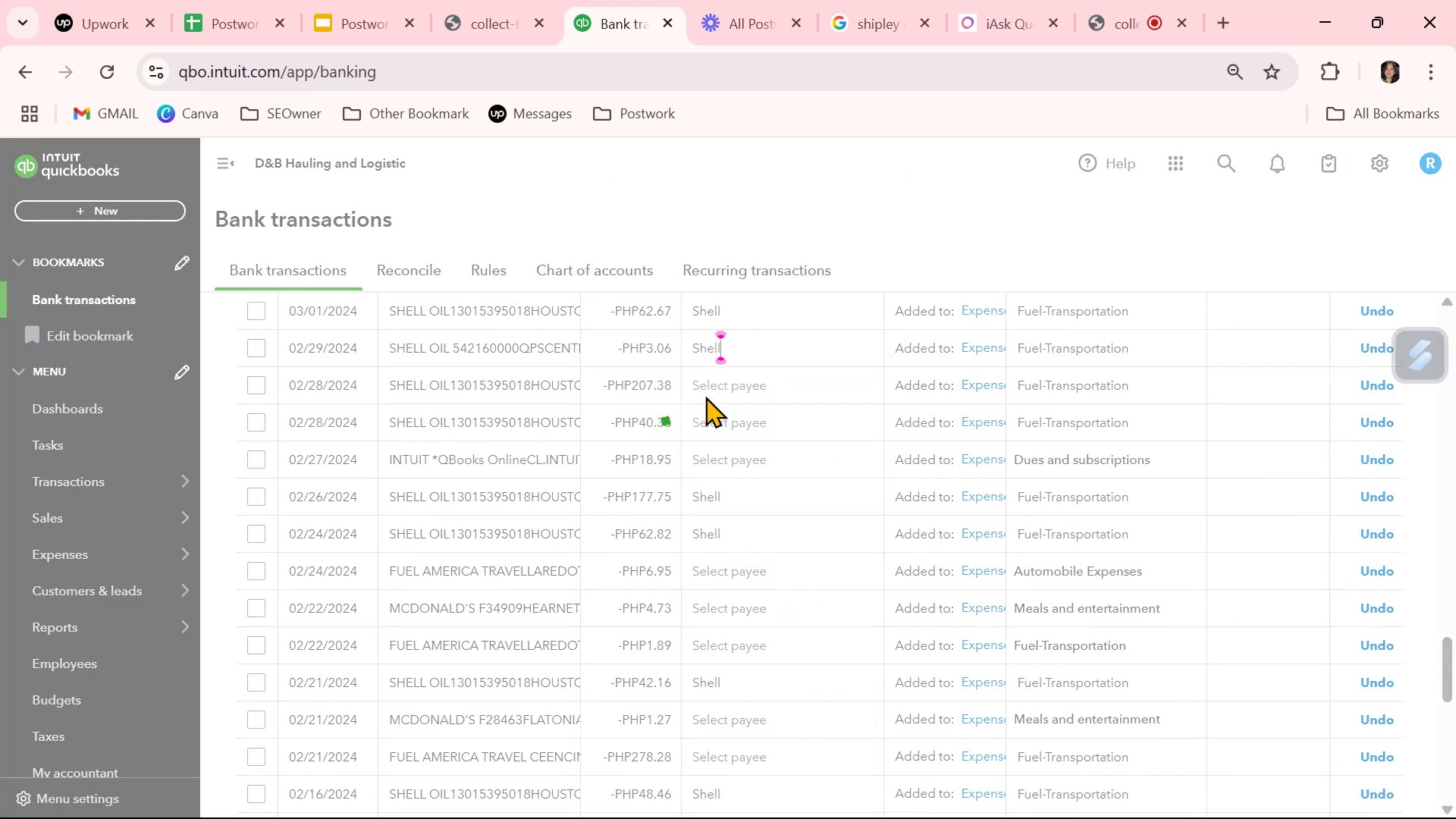 
left_click([705, 396])
 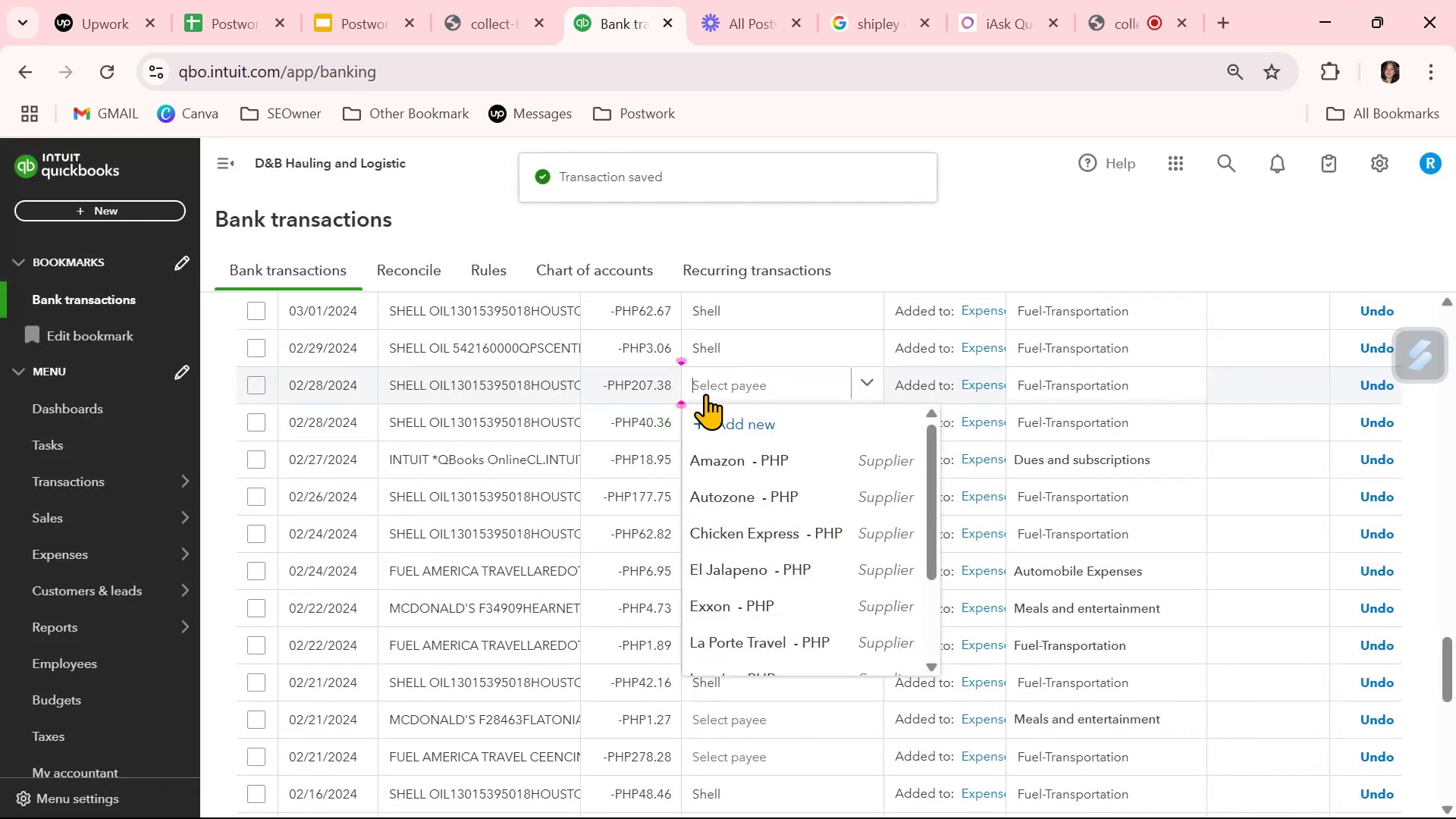 
key(S)
 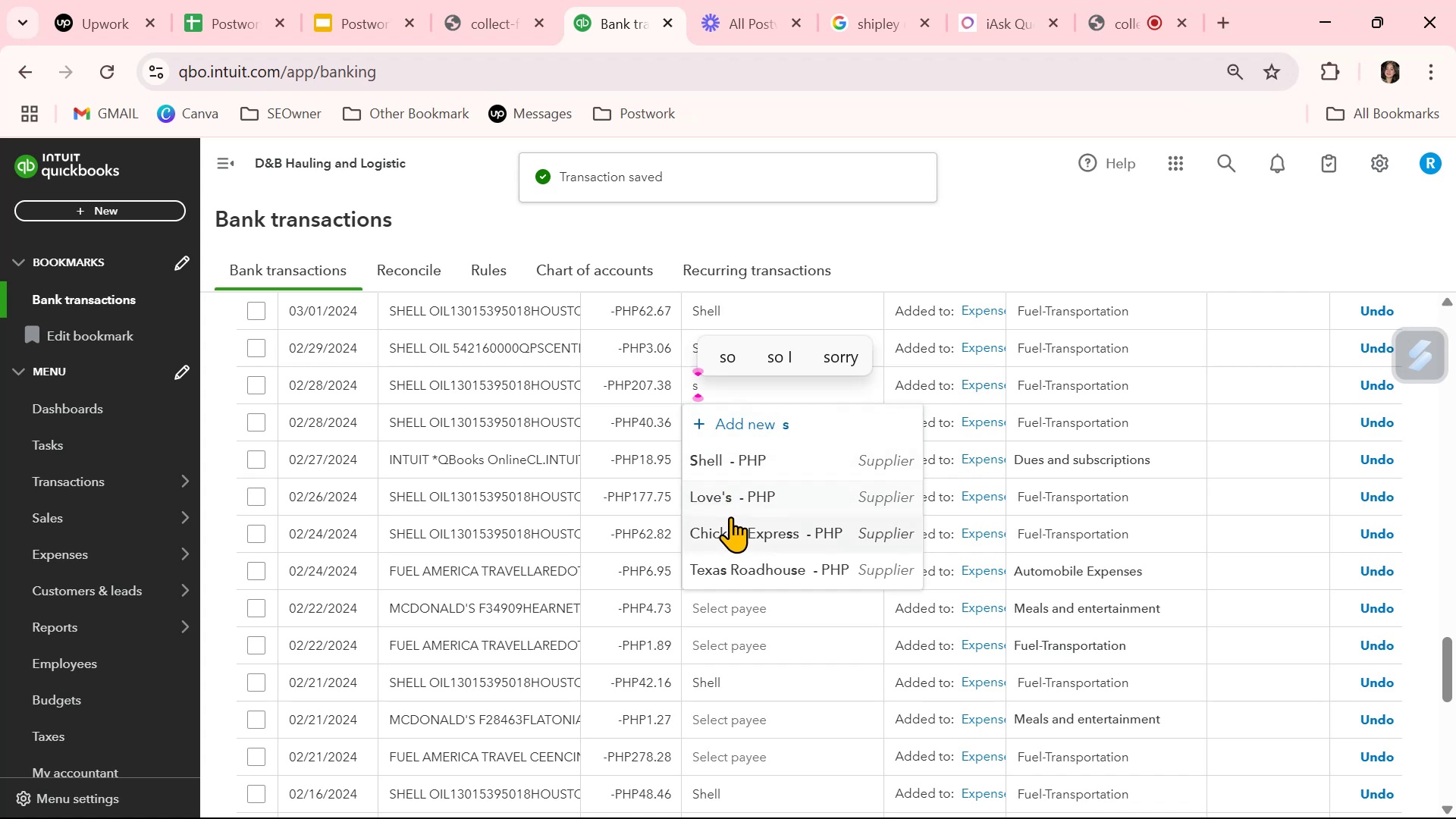 
left_click([731, 463])
 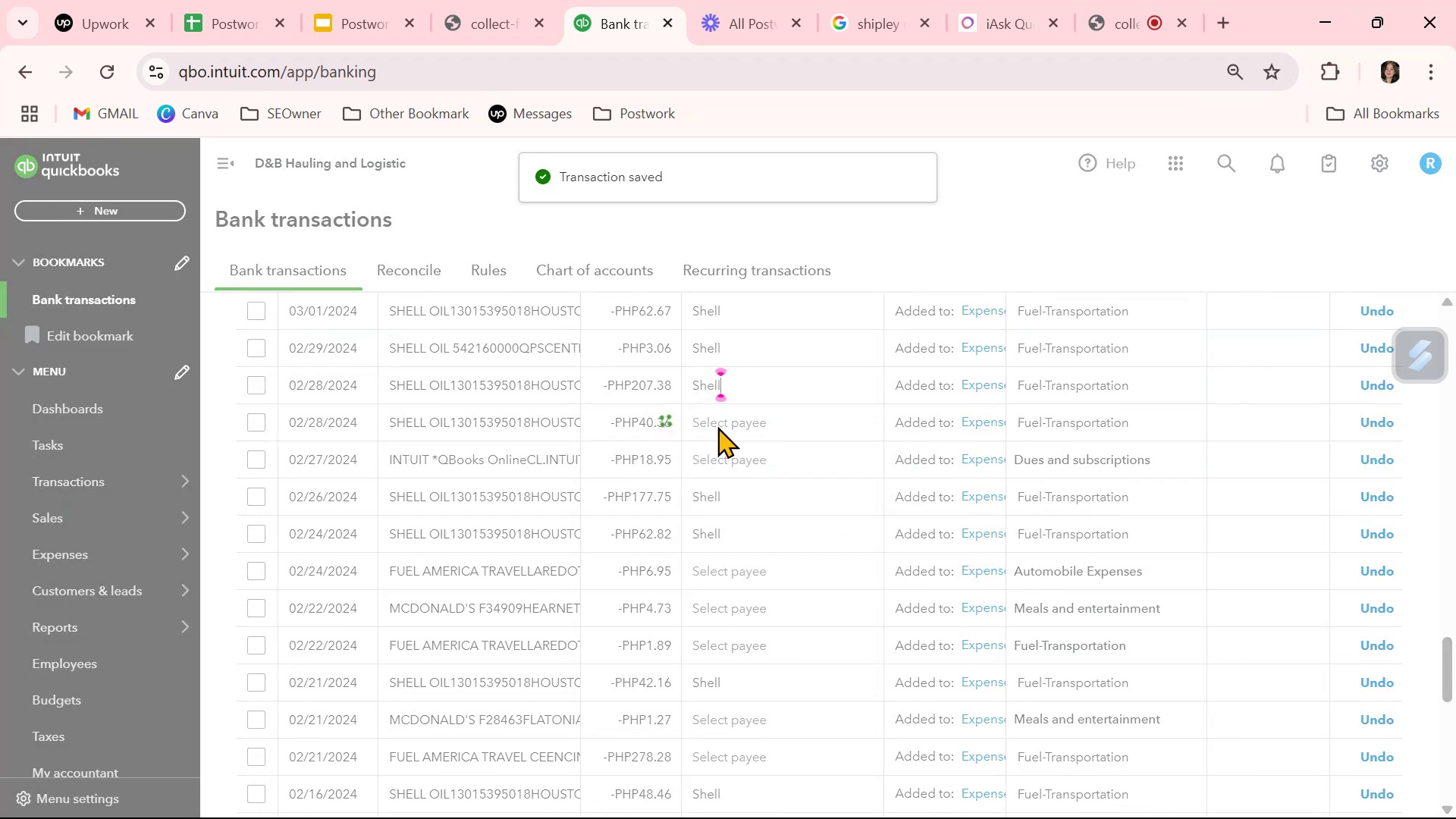 
left_click([717, 426])
 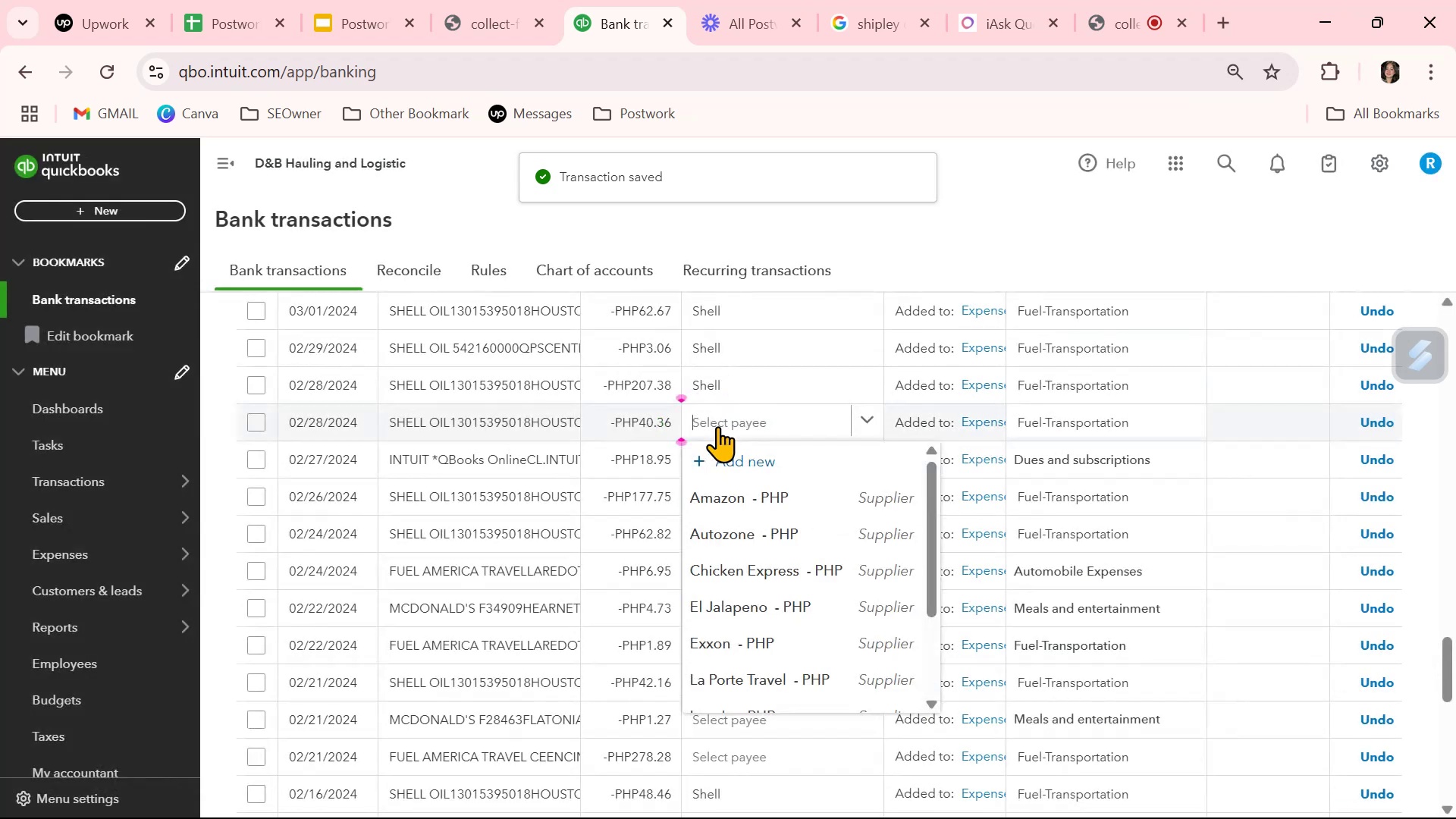 
key(S)
 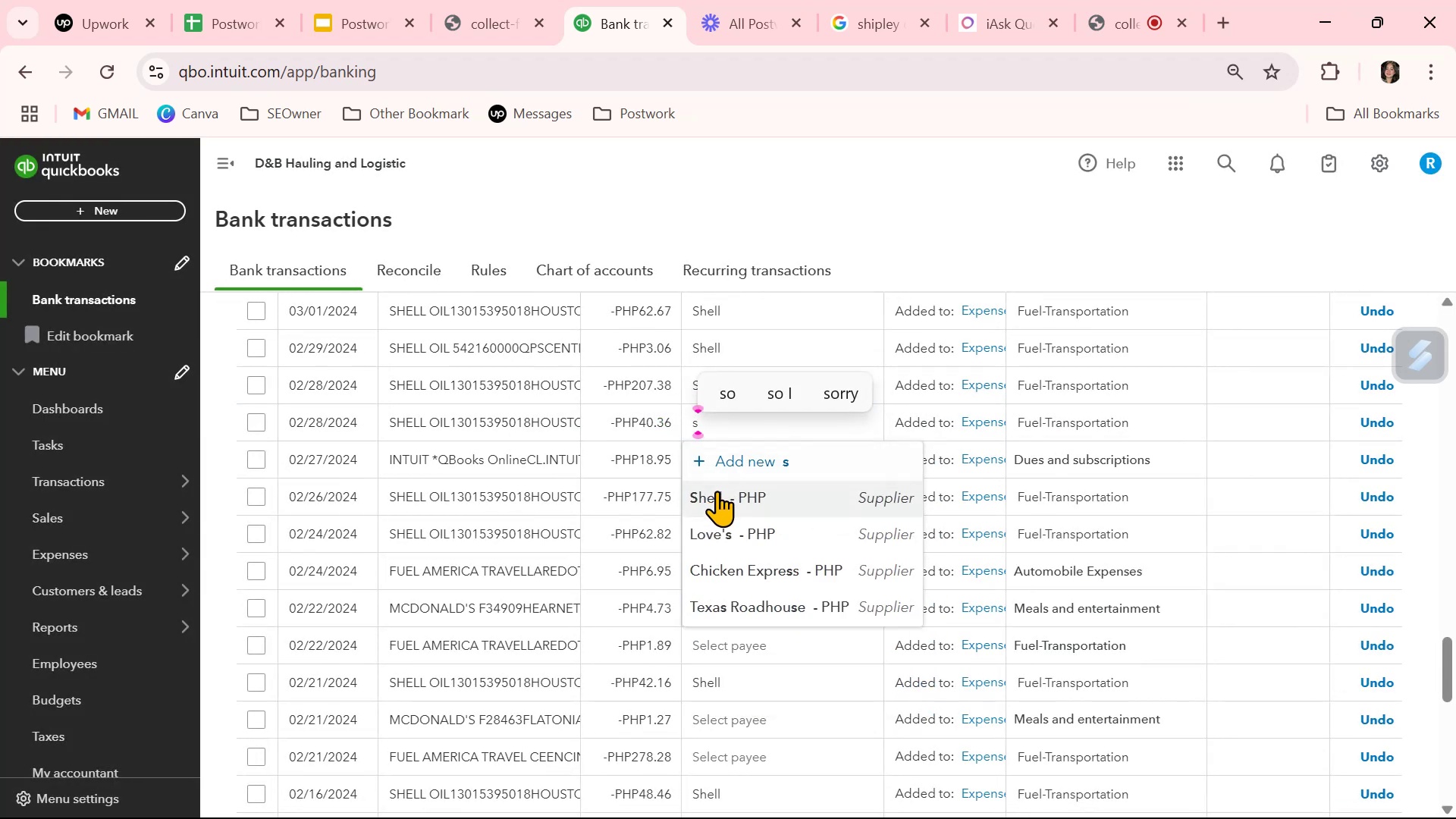 
left_click([717, 499])
 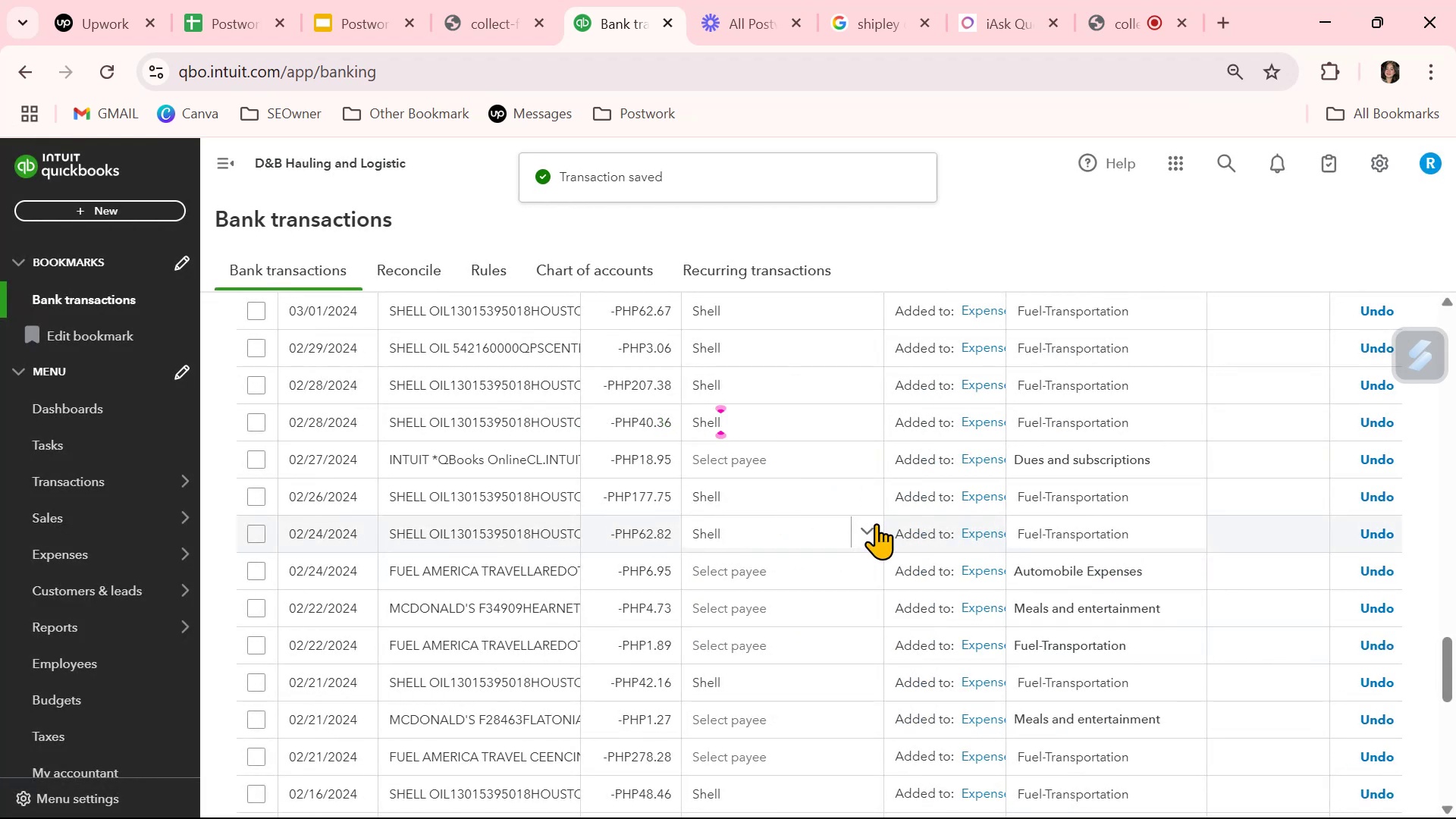 
wait(5.92)
 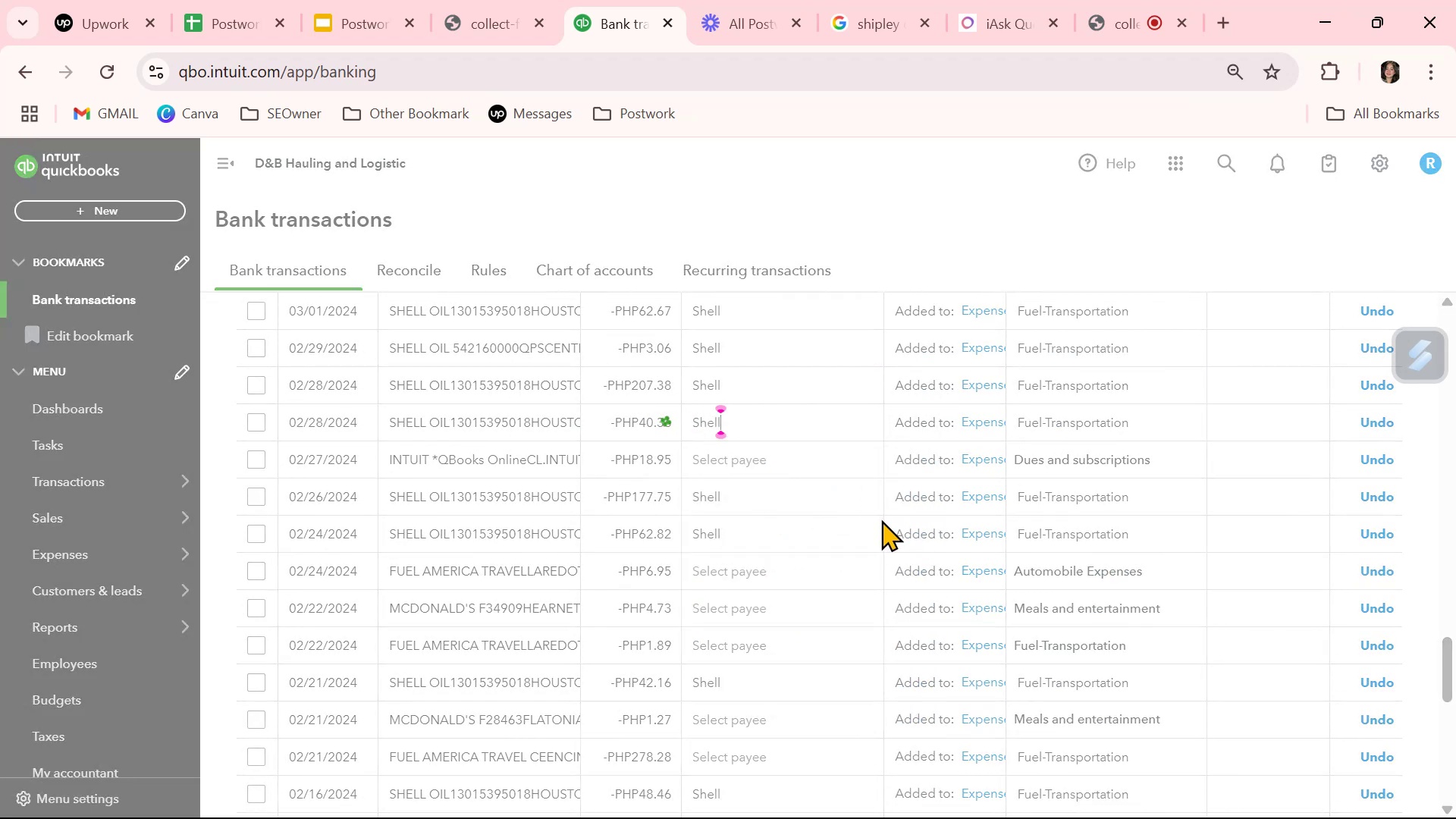 
scroll: coordinate [876, 523], scroll_direction: up, amount: 2.0
 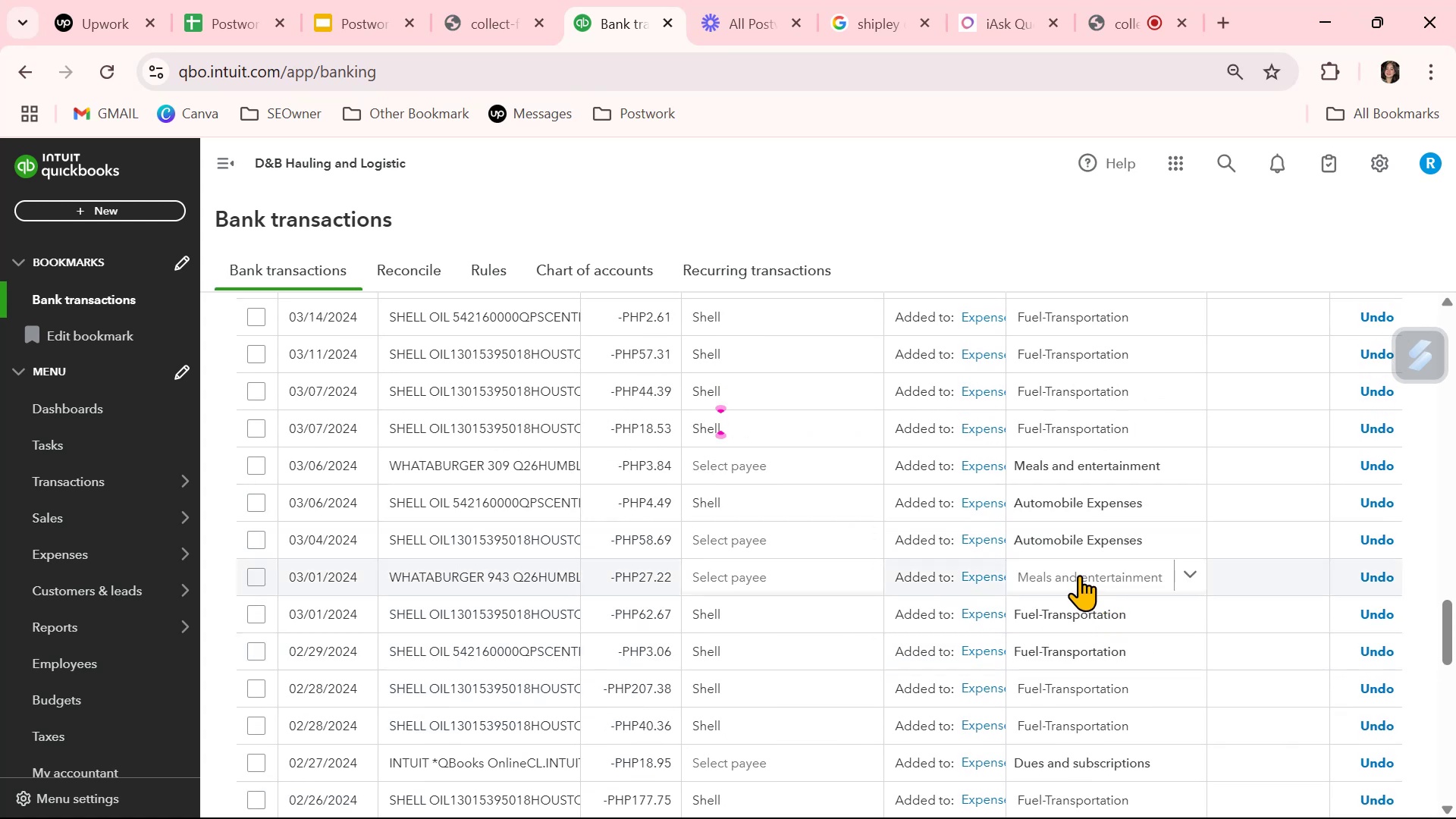 
left_click([1065, 532])
 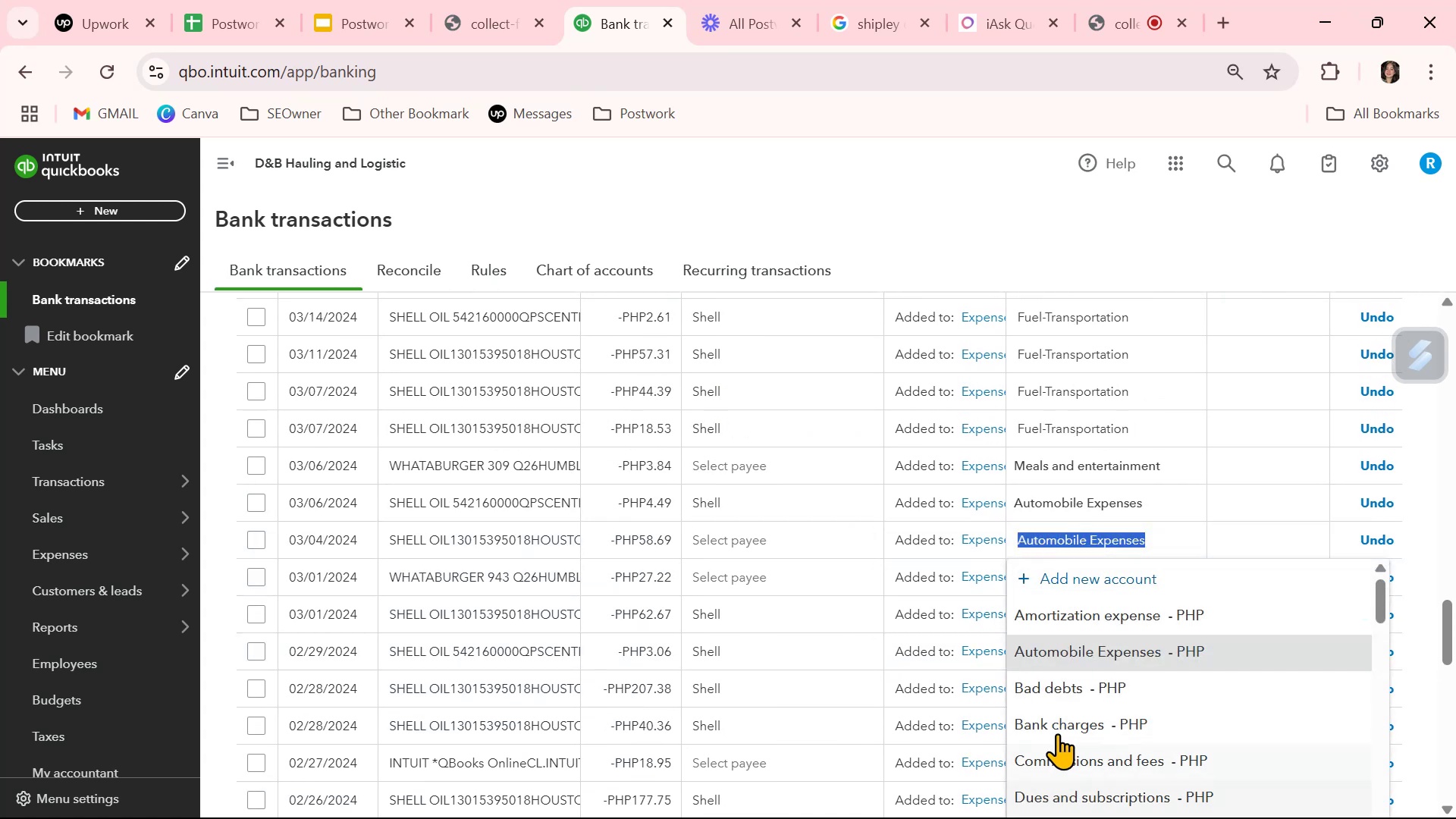 
scroll: coordinate [1067, 763], scroll_direction: down, amount: 1.0
 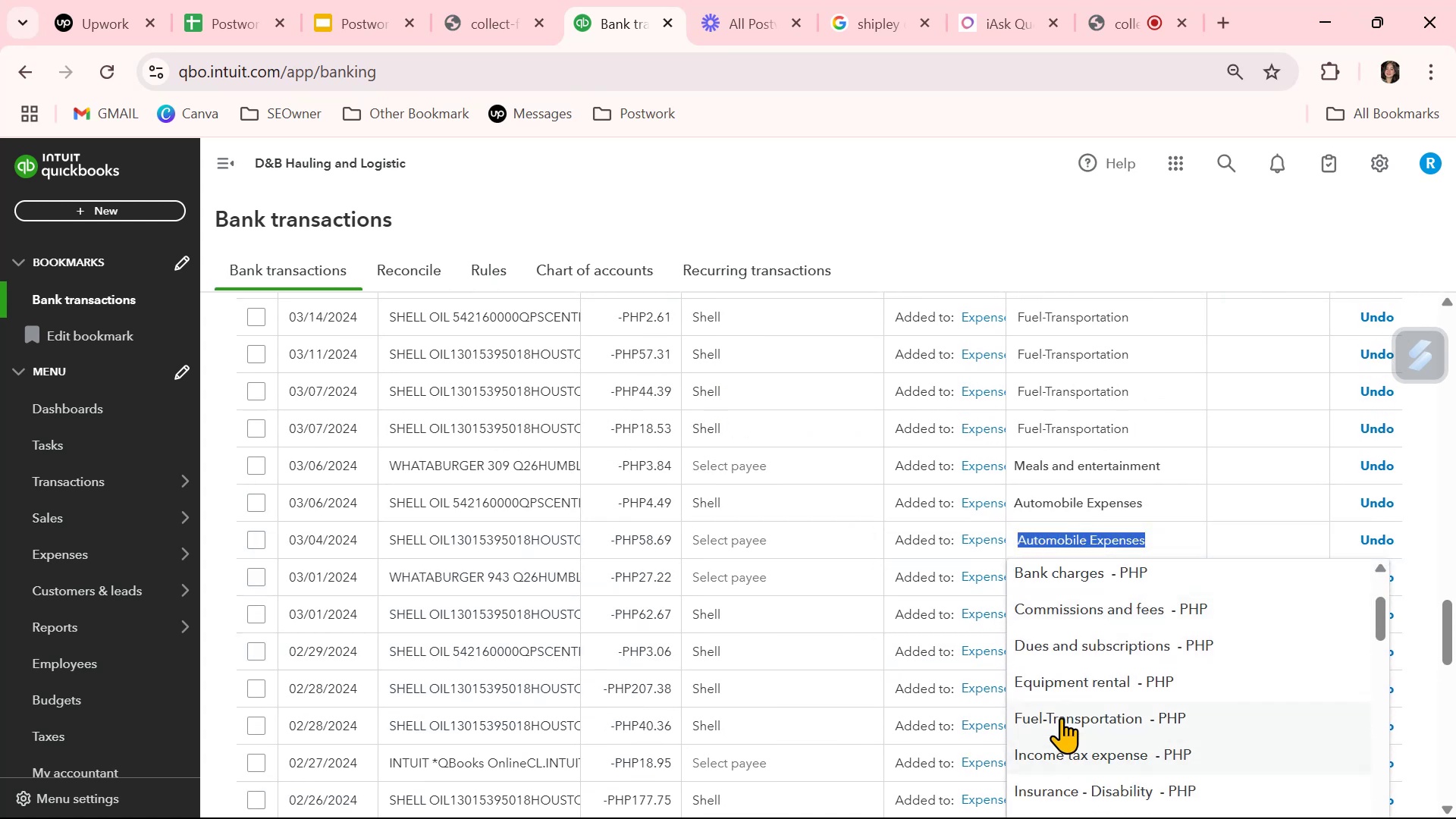 
left_click([1060, 714])
 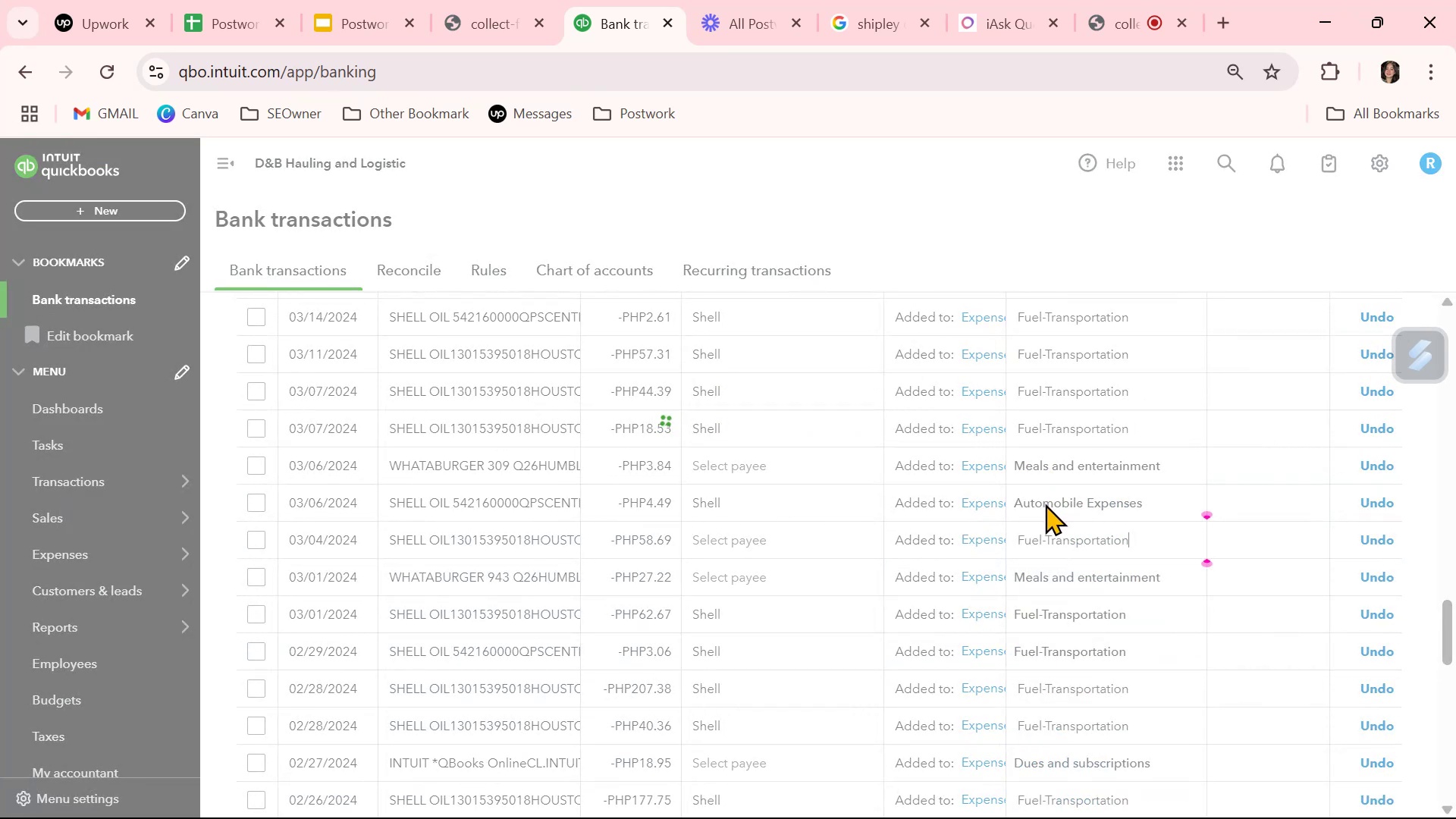 
left_click([1041, 506])
 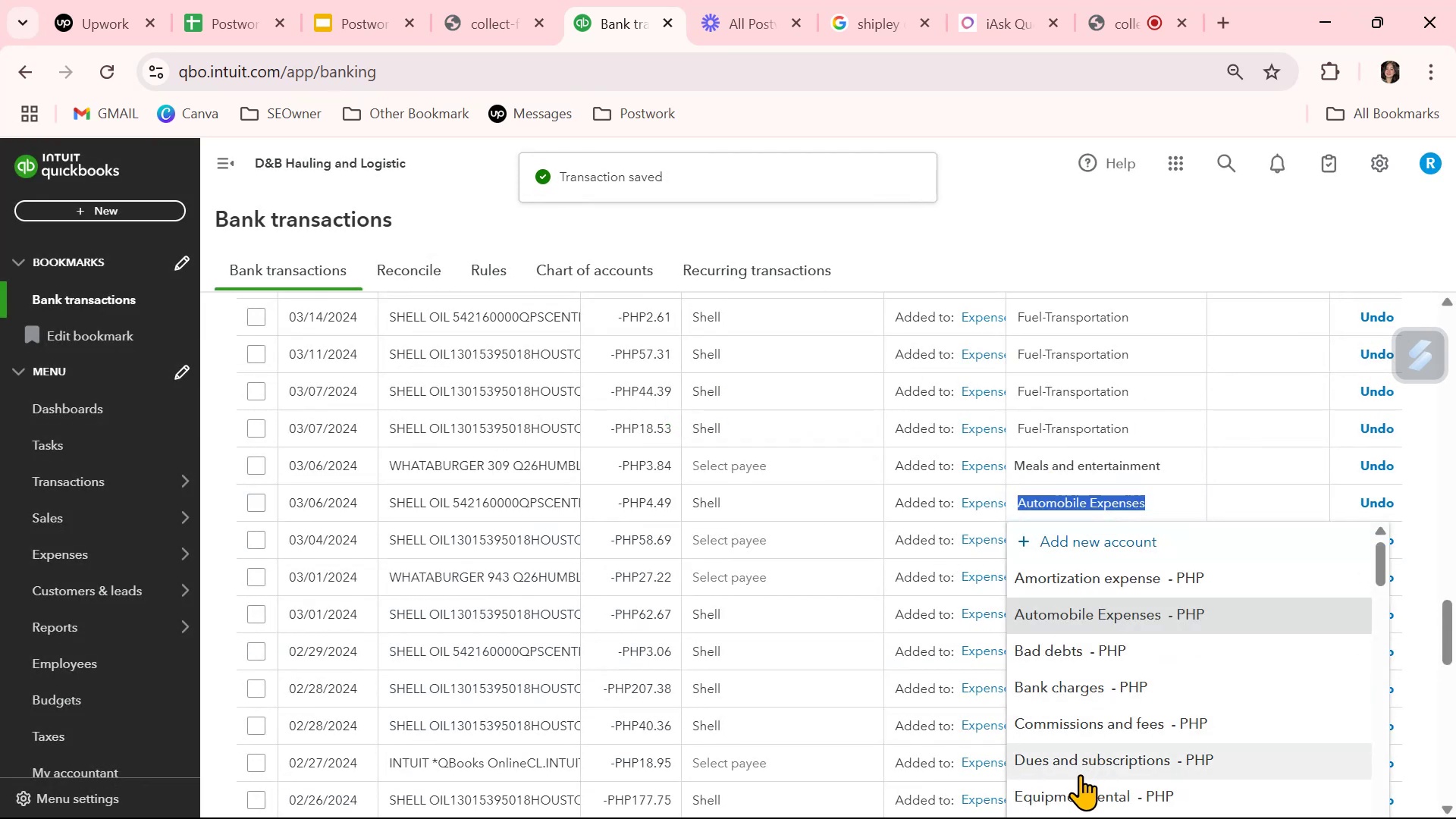 
scroll: coordinate [1075, 775], scroll_direction: down, amount: 1.0
 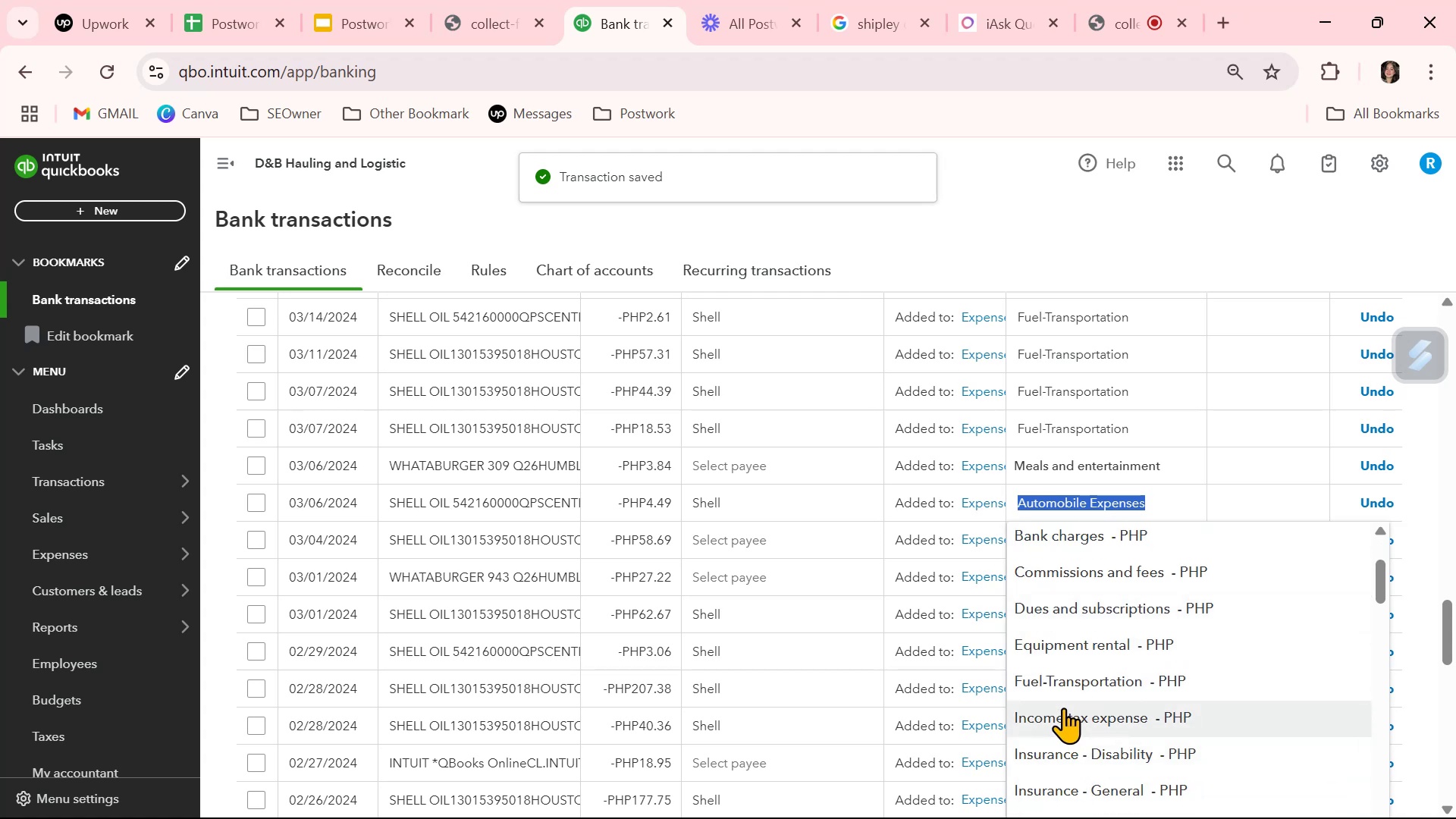 
left_click([1060, 683])
 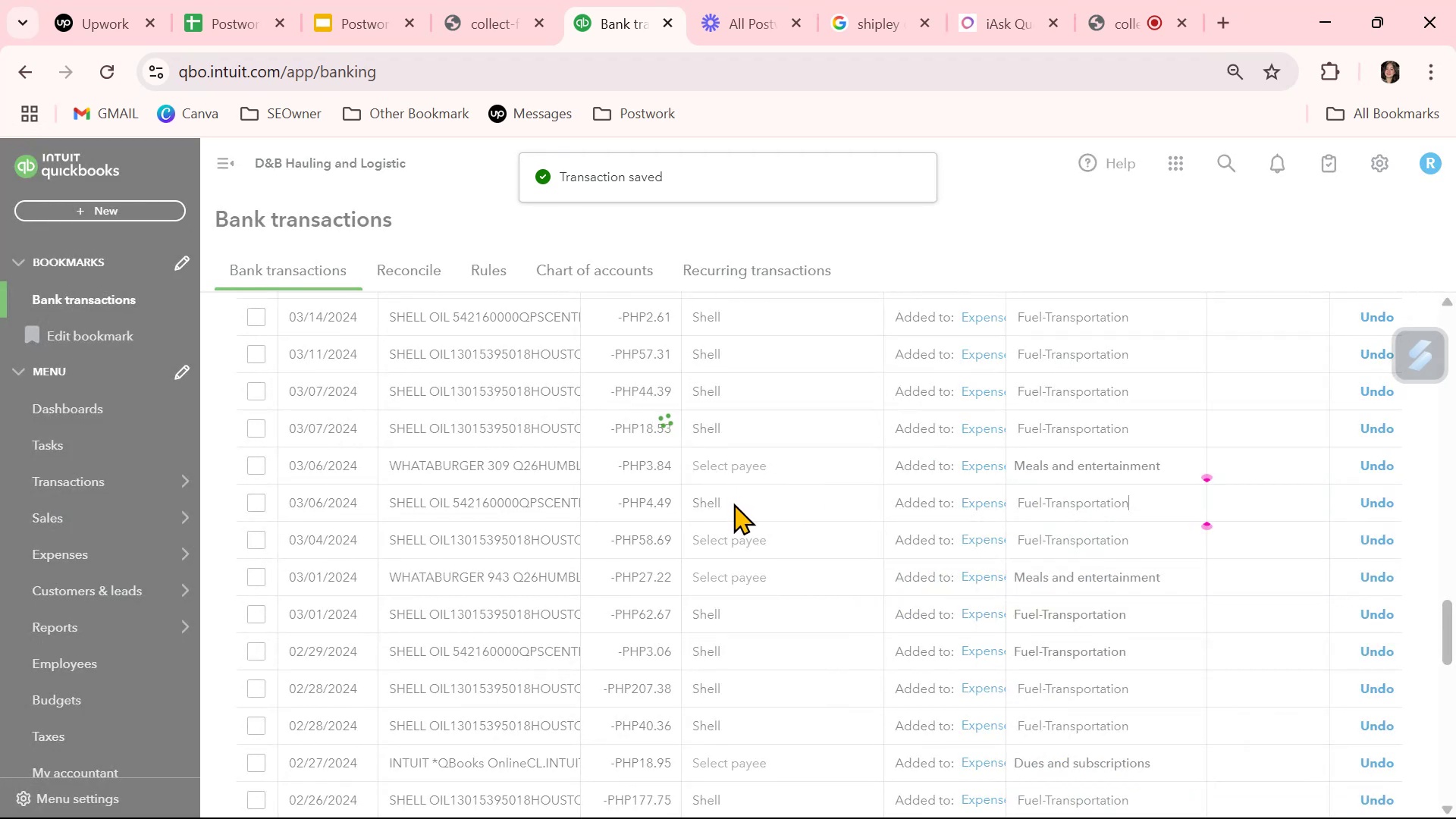 
mouse_move([722, 549])
 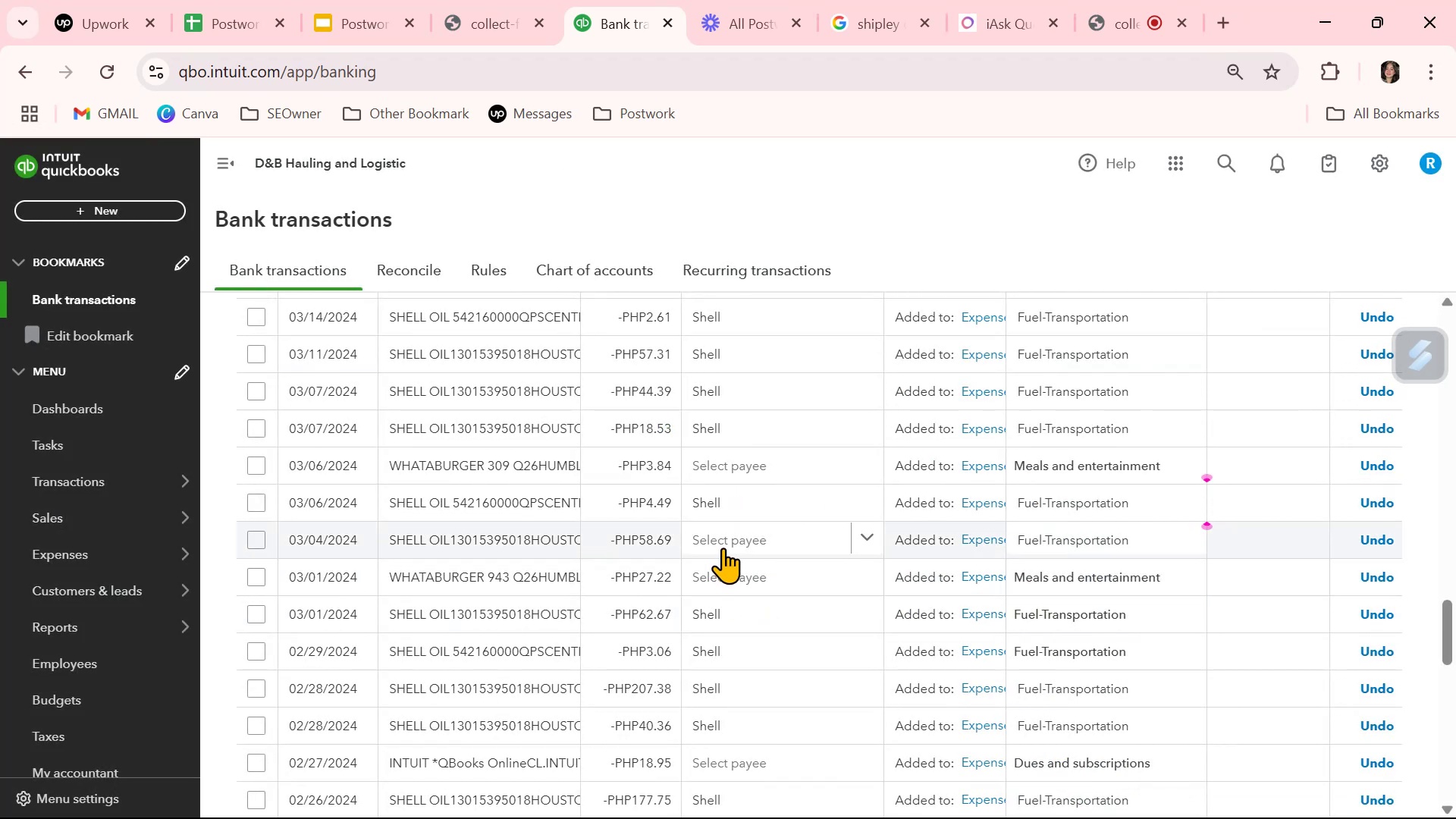 
left_click([723, 548])
 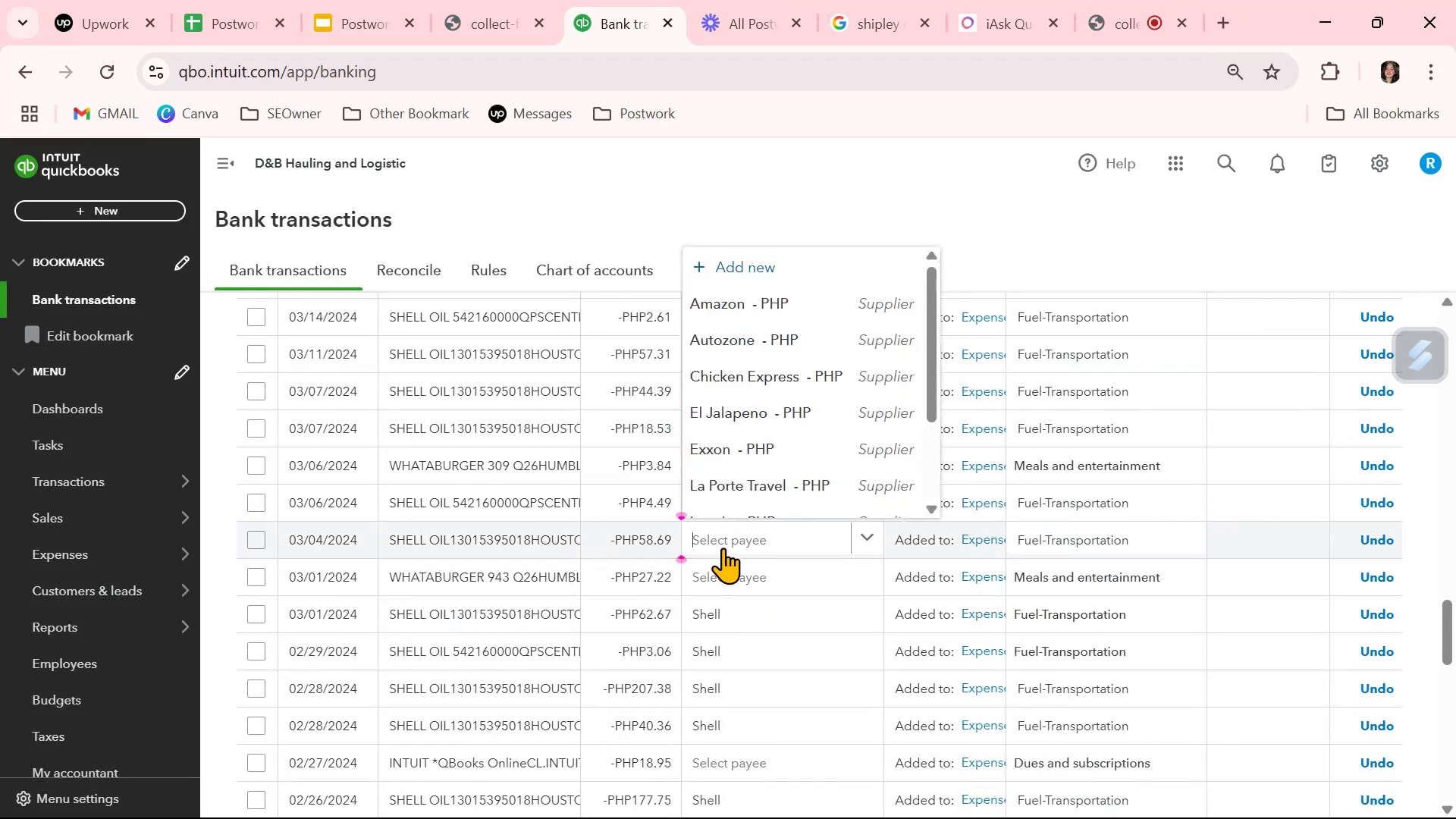 
key(S)
 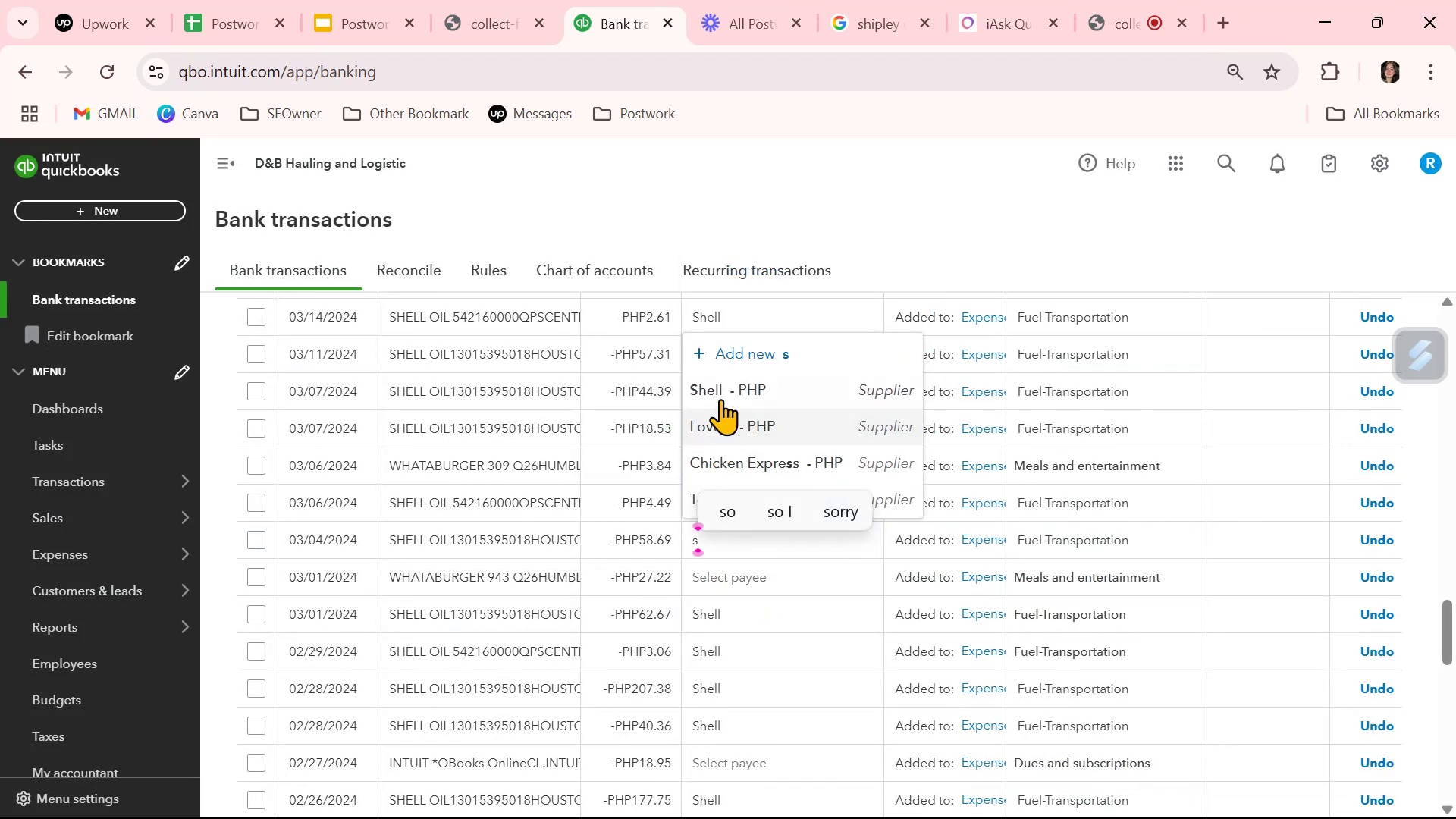 
left_click([721, 388])
 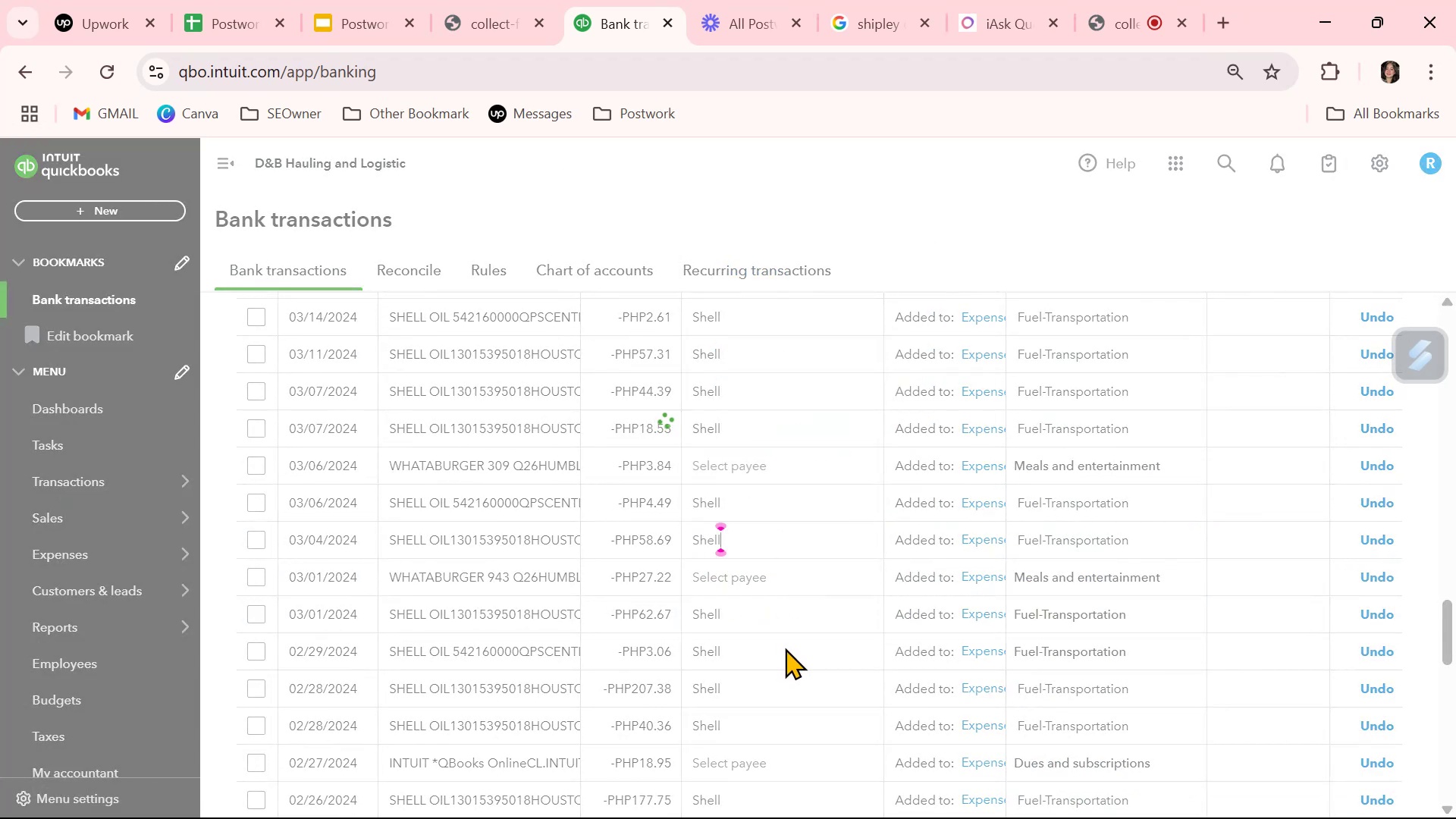 
scroll: coordinate [787, 647], scroll_direction: up, amount: 15.0
 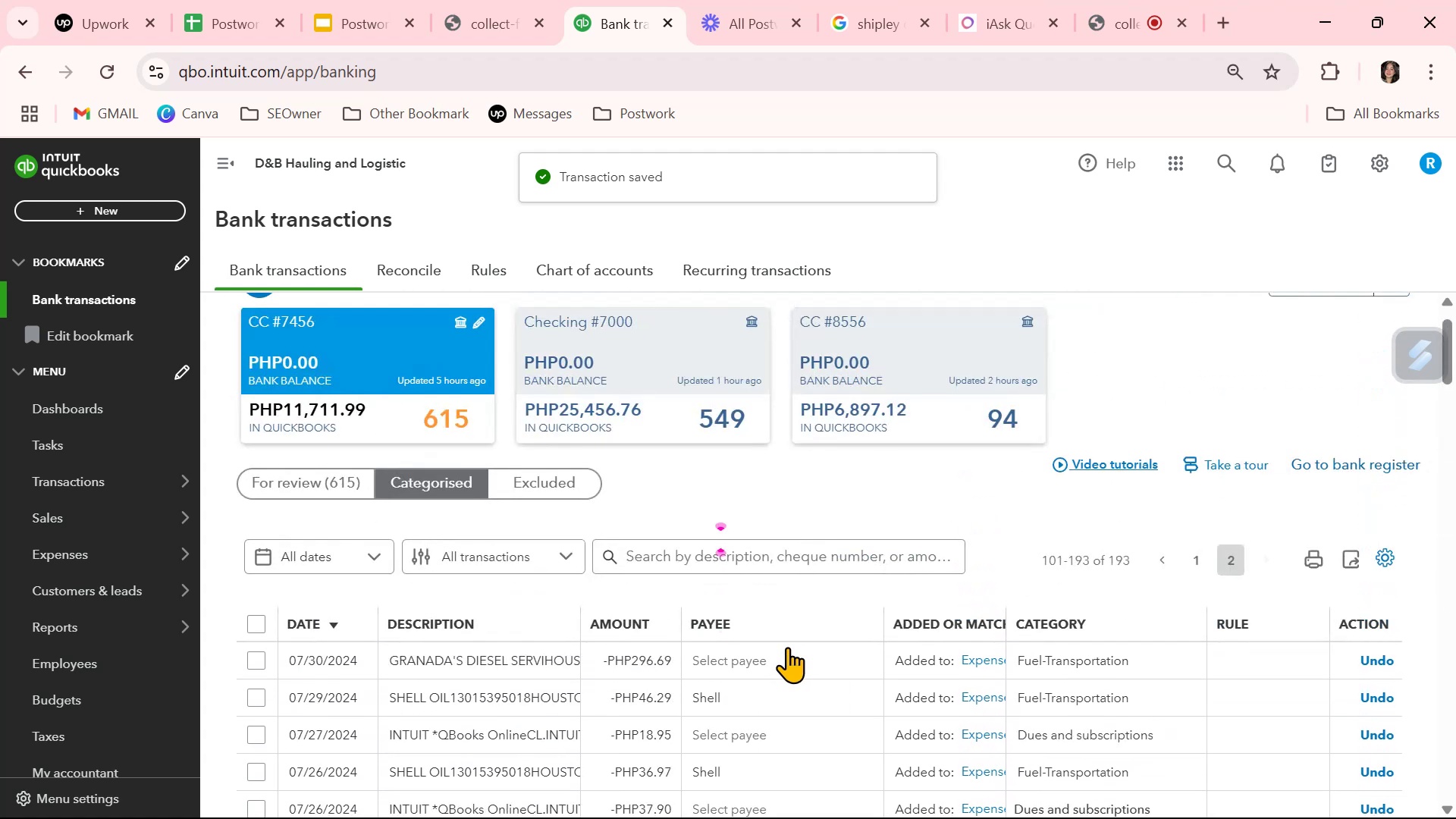 
scroll: coordinate [789, 646], scroll_direction: down, amount: 17.0
 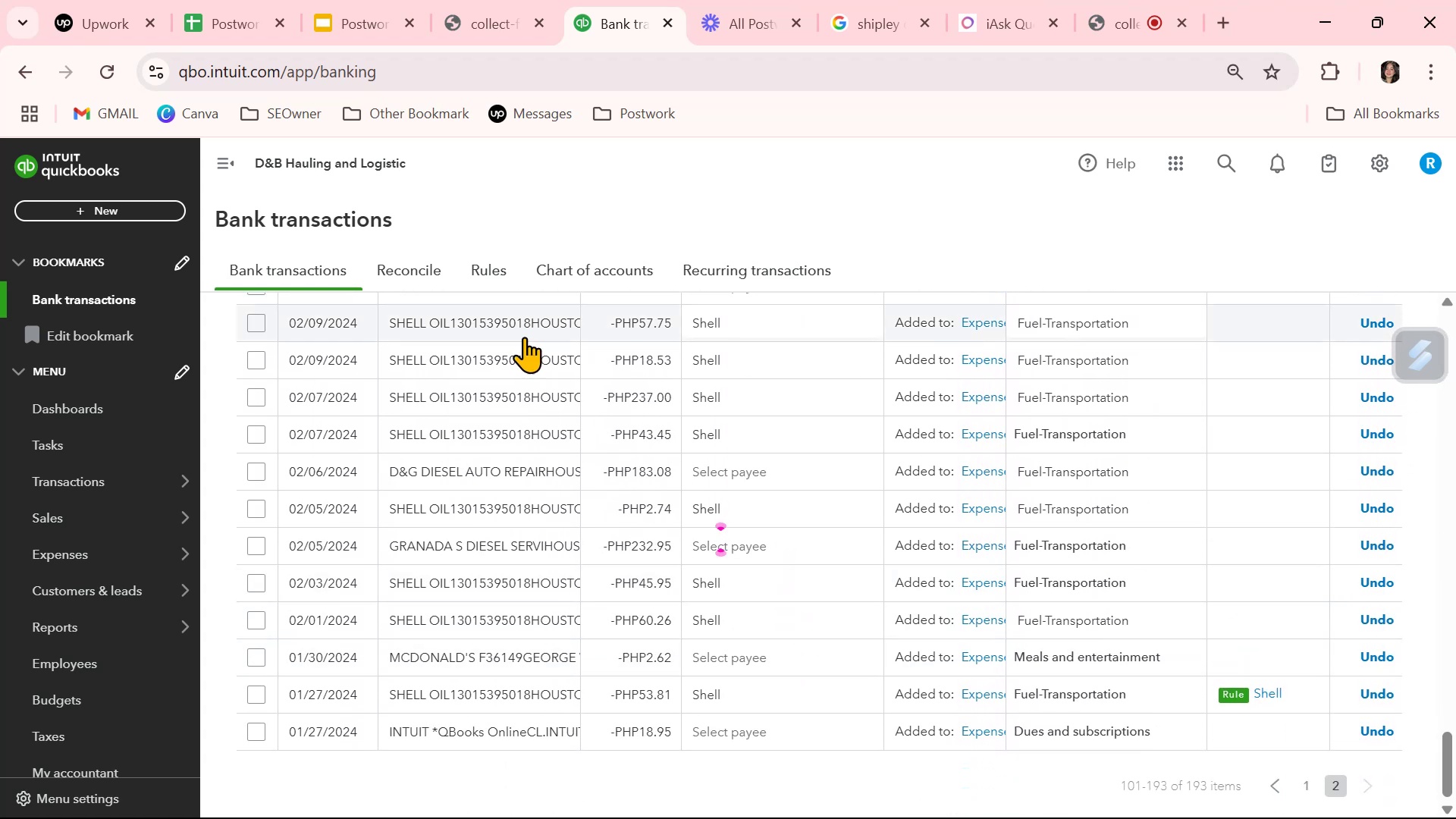 
scroll: coordinate [516, 470], scroll_direction: up, amount: 27.0
 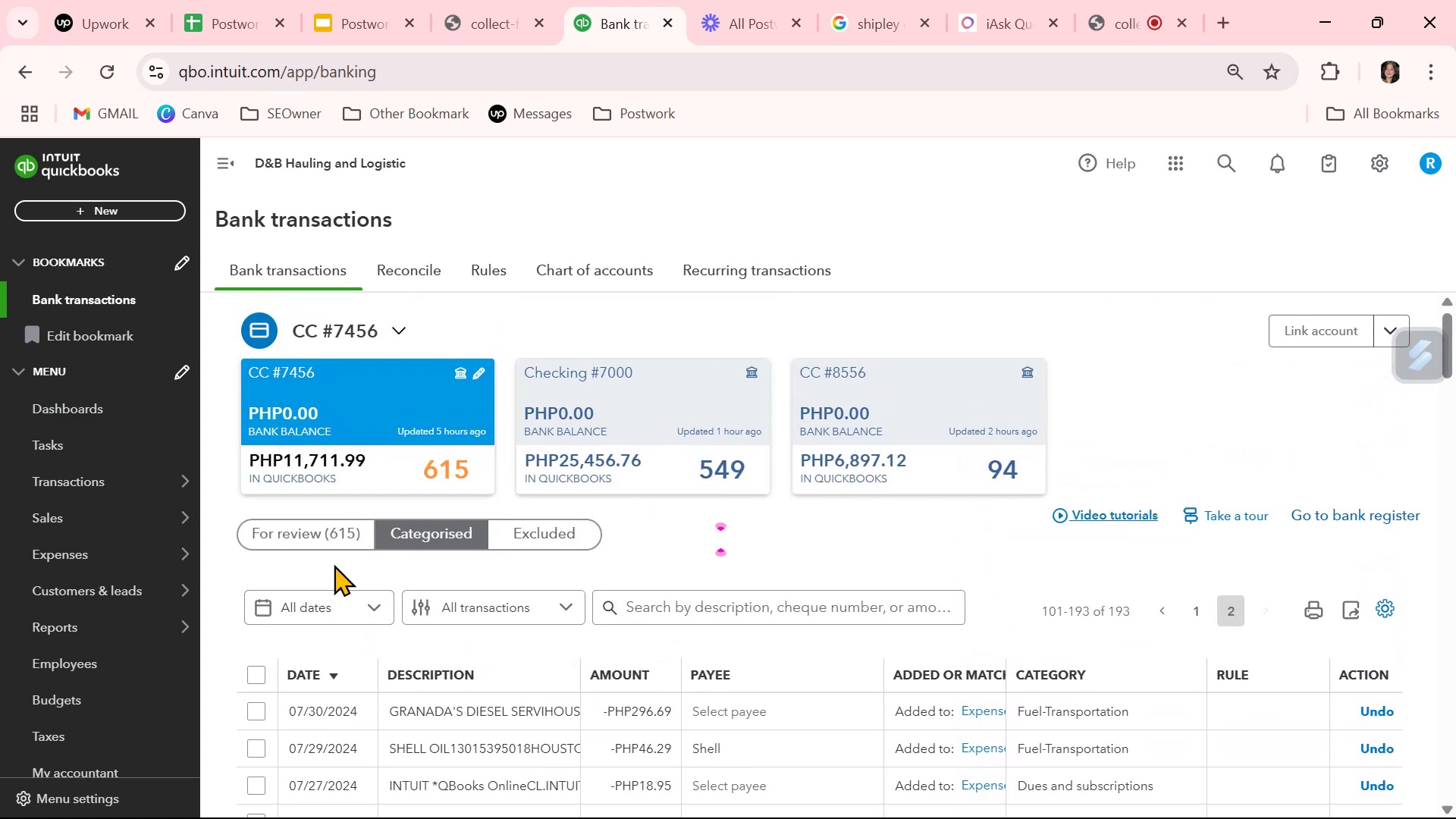 
left_click([329, 533])
 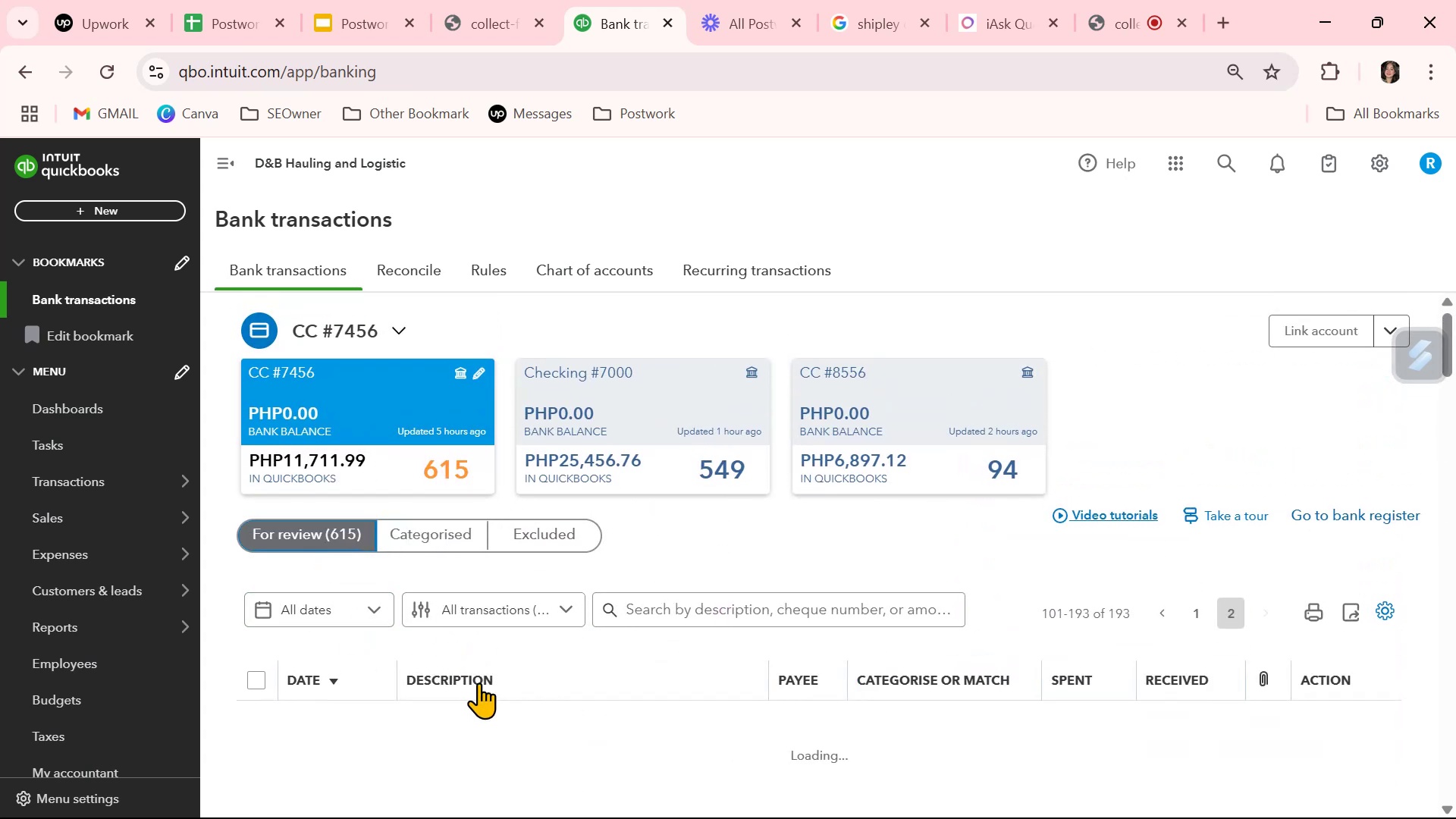 
scroll: coordinate [482, 682], scroll_direction: down, amount: 2.0
 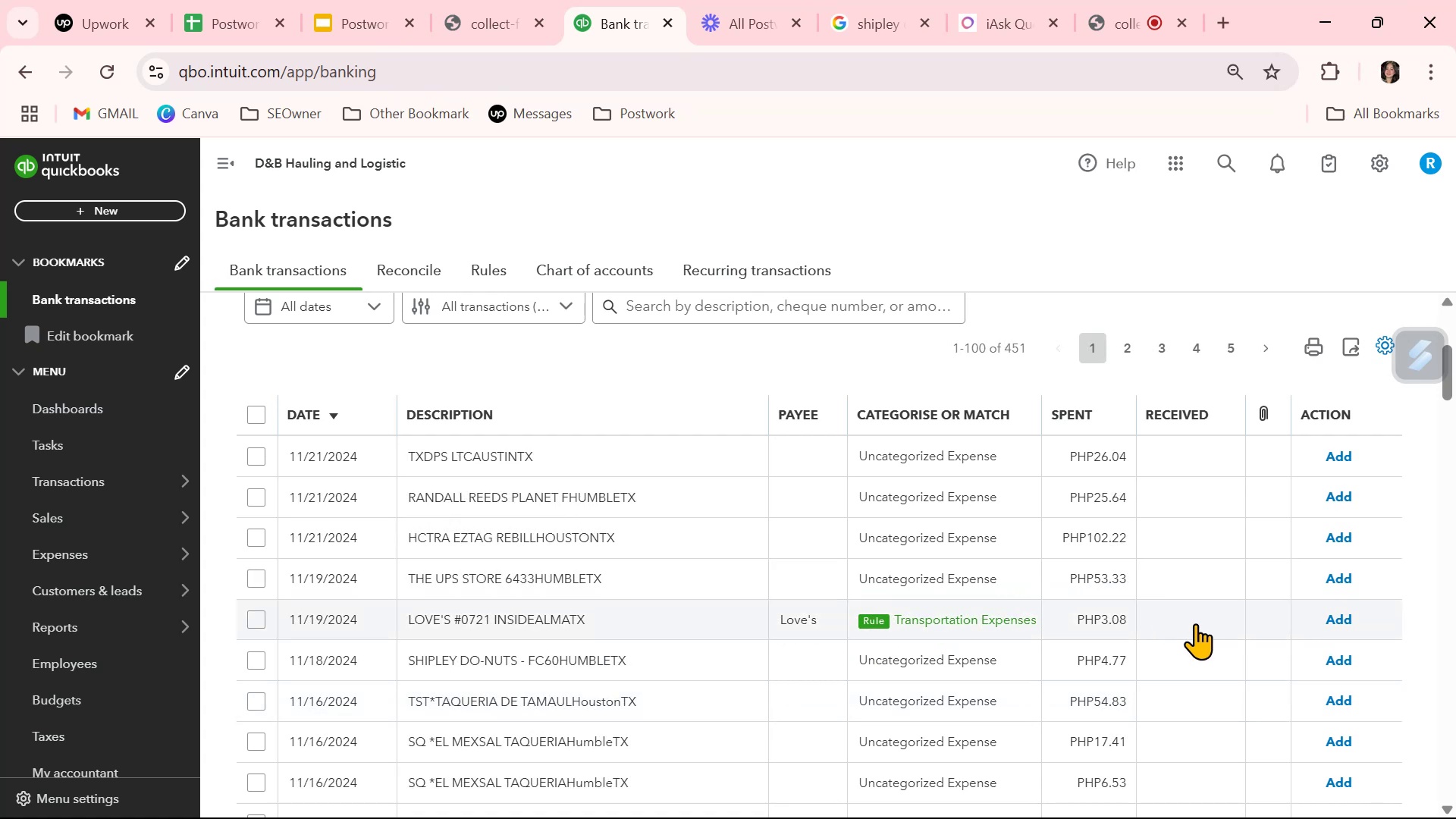 
wait(17.23)
 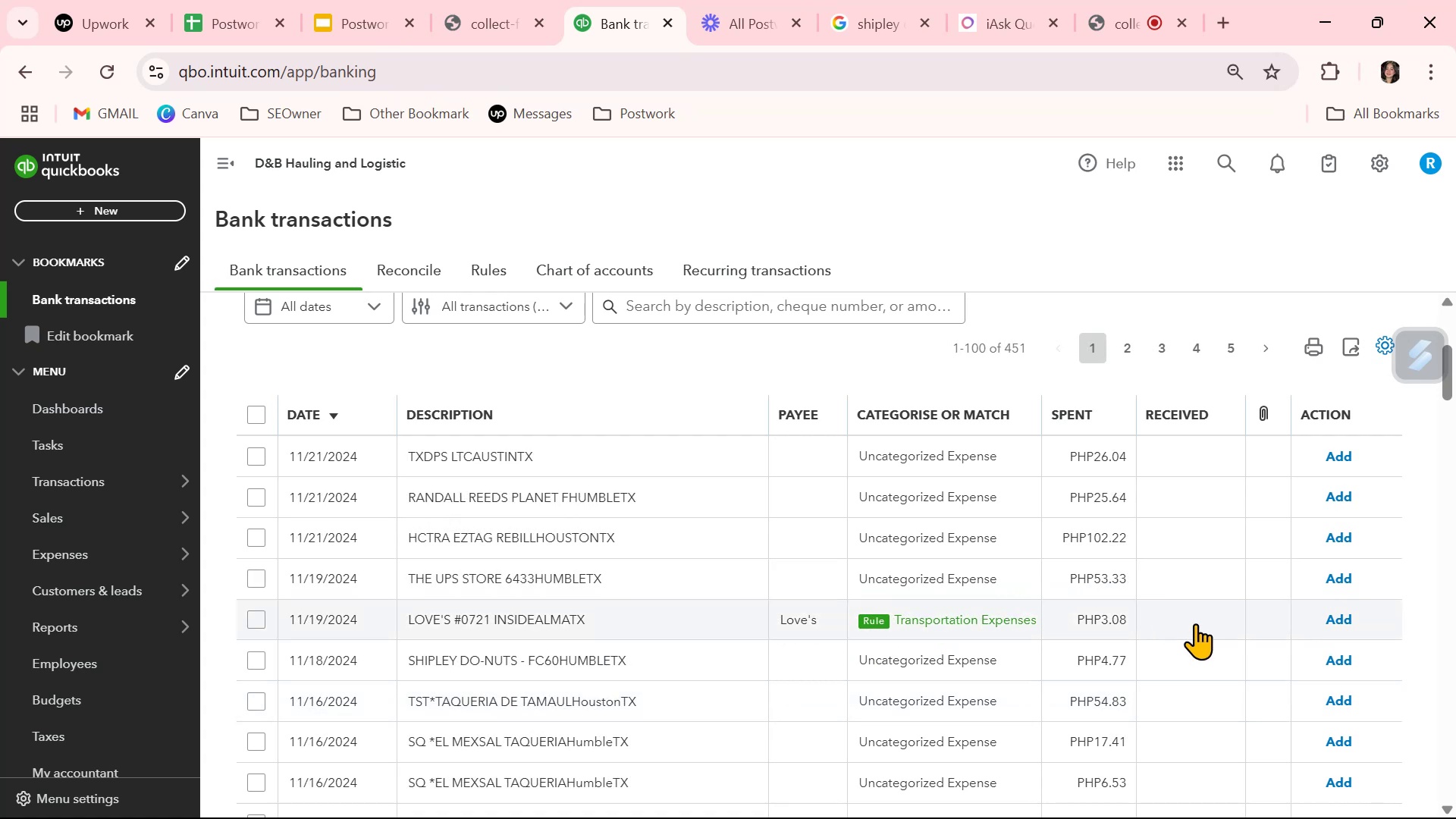 
scroll: coordinate [811, 634], scroll_direction: up, amount: 2.0
 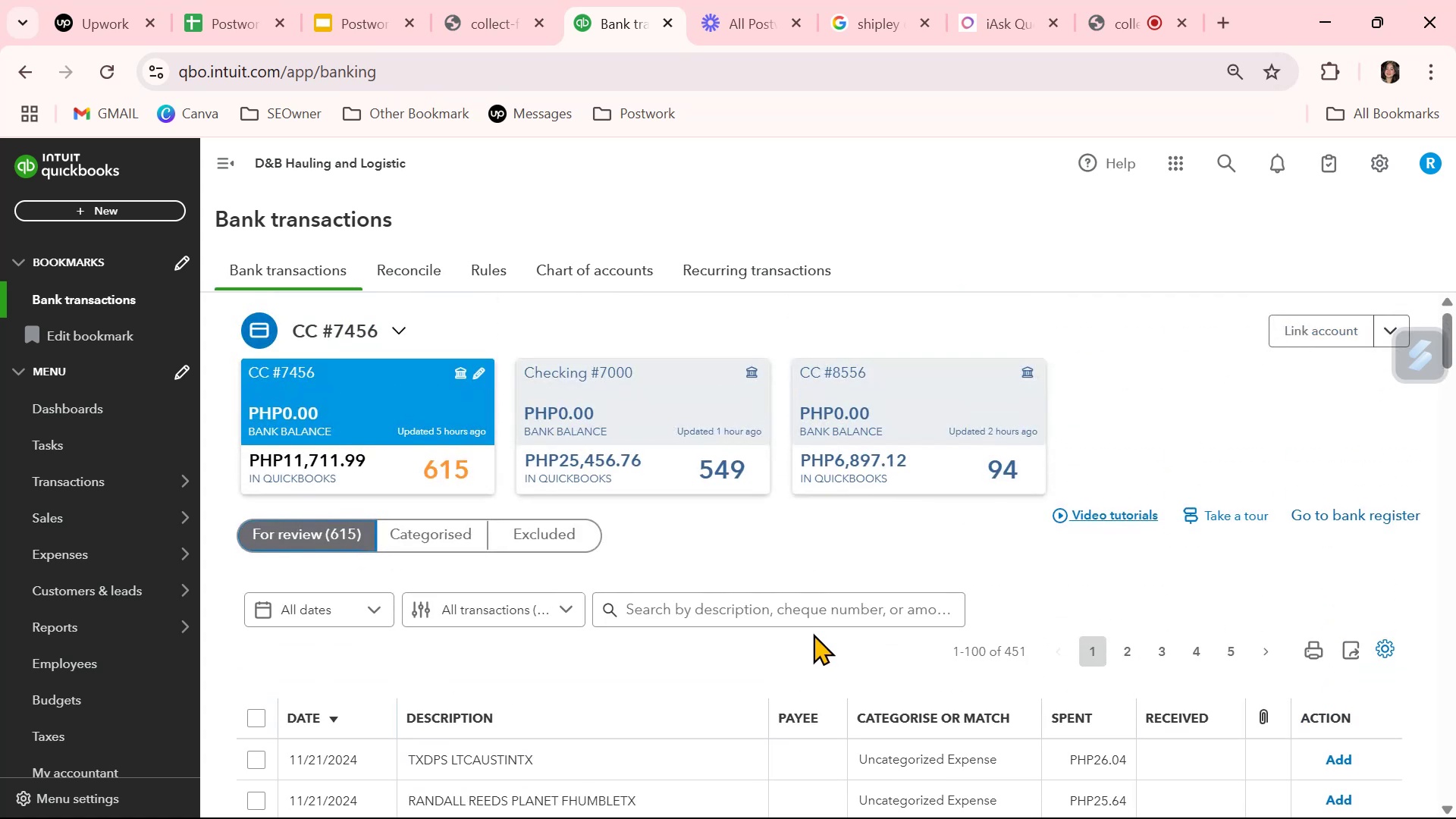 
scroll: coordinate [855, 677], scroll_direction: down, amount: 3.0
 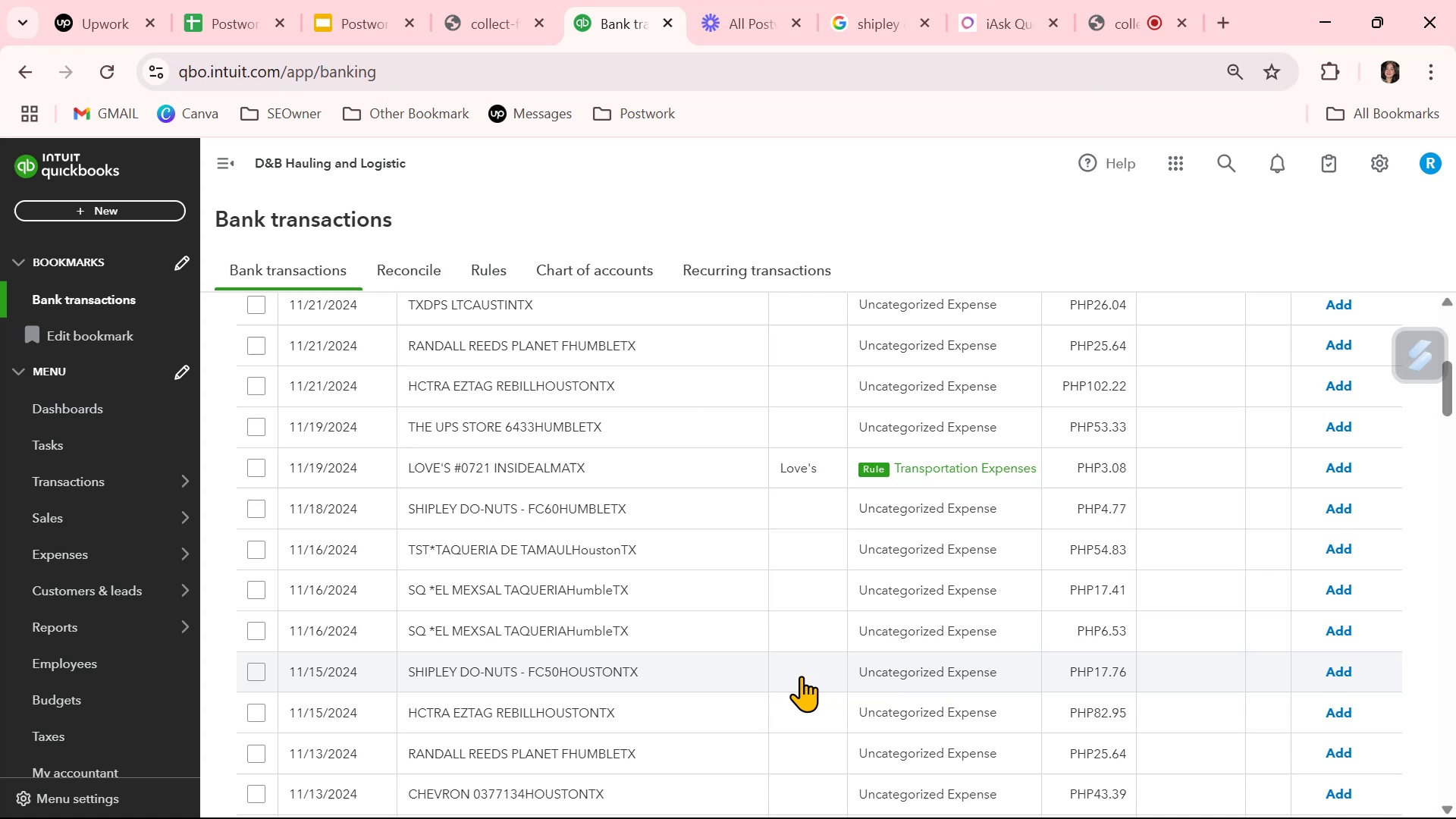 
left_click([801, 676])
 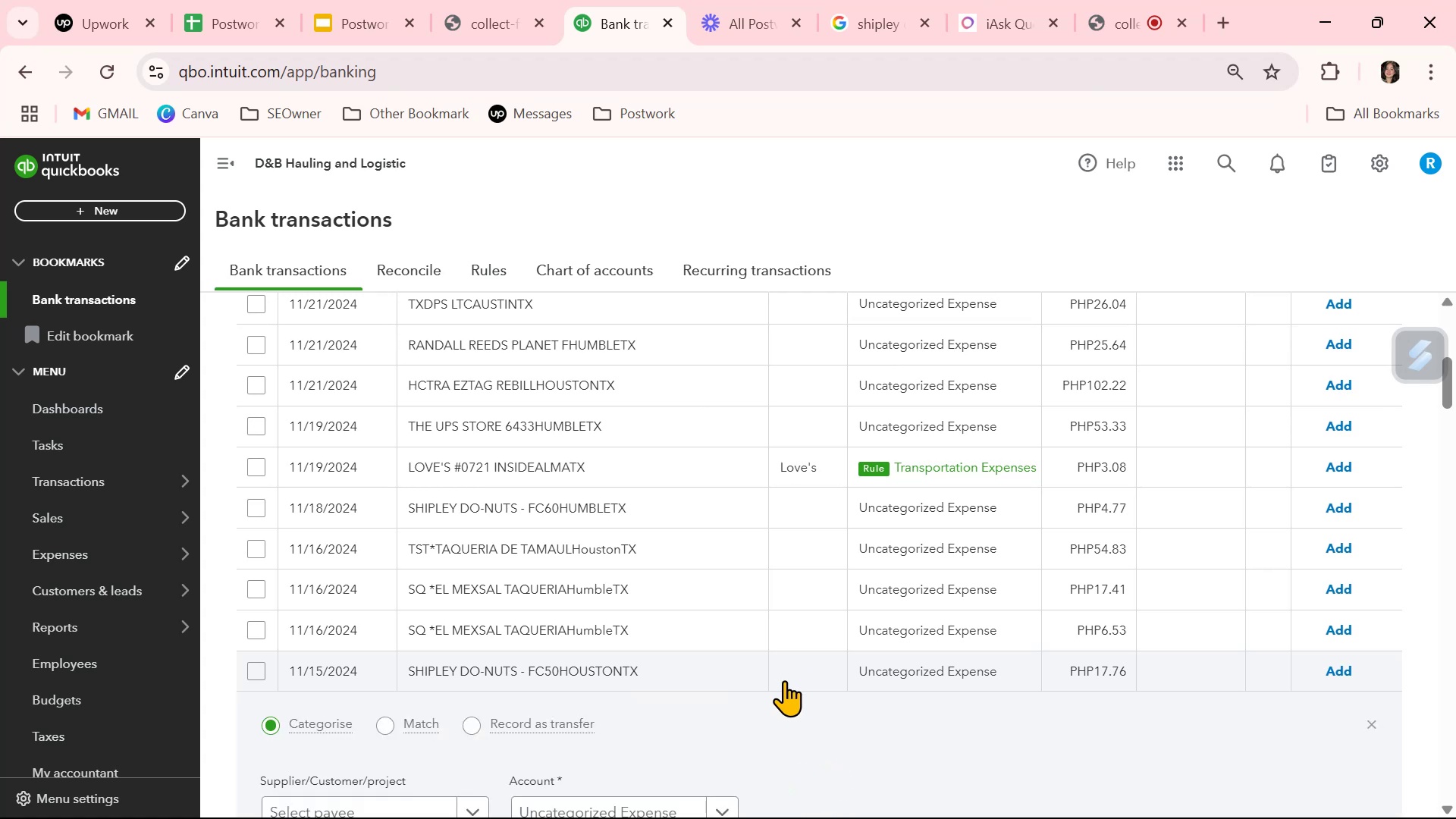 
scroll: coordinate [542, 717], scroll_direction: down, amount: 1.0
 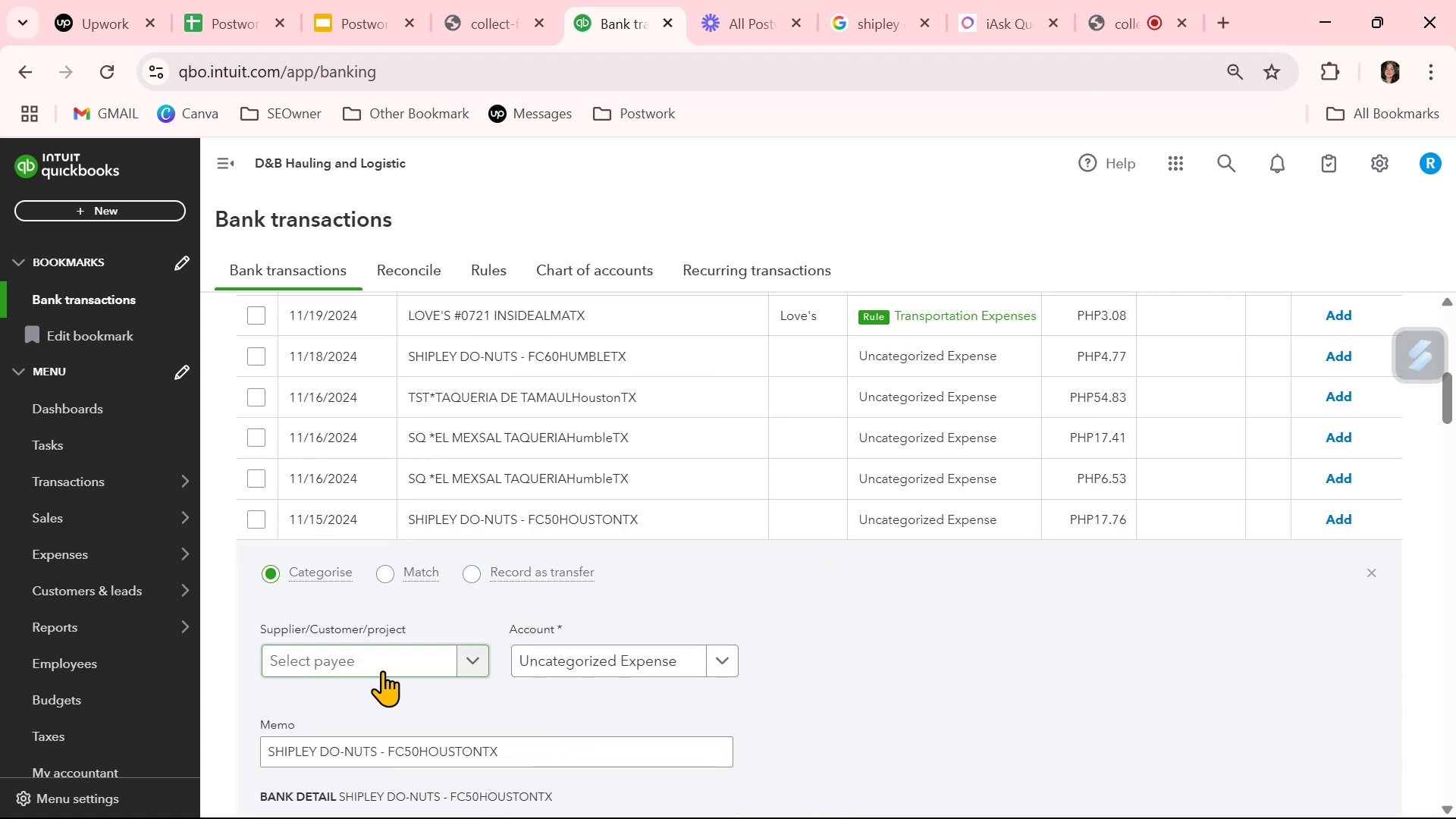 
left_click([384, 666])
 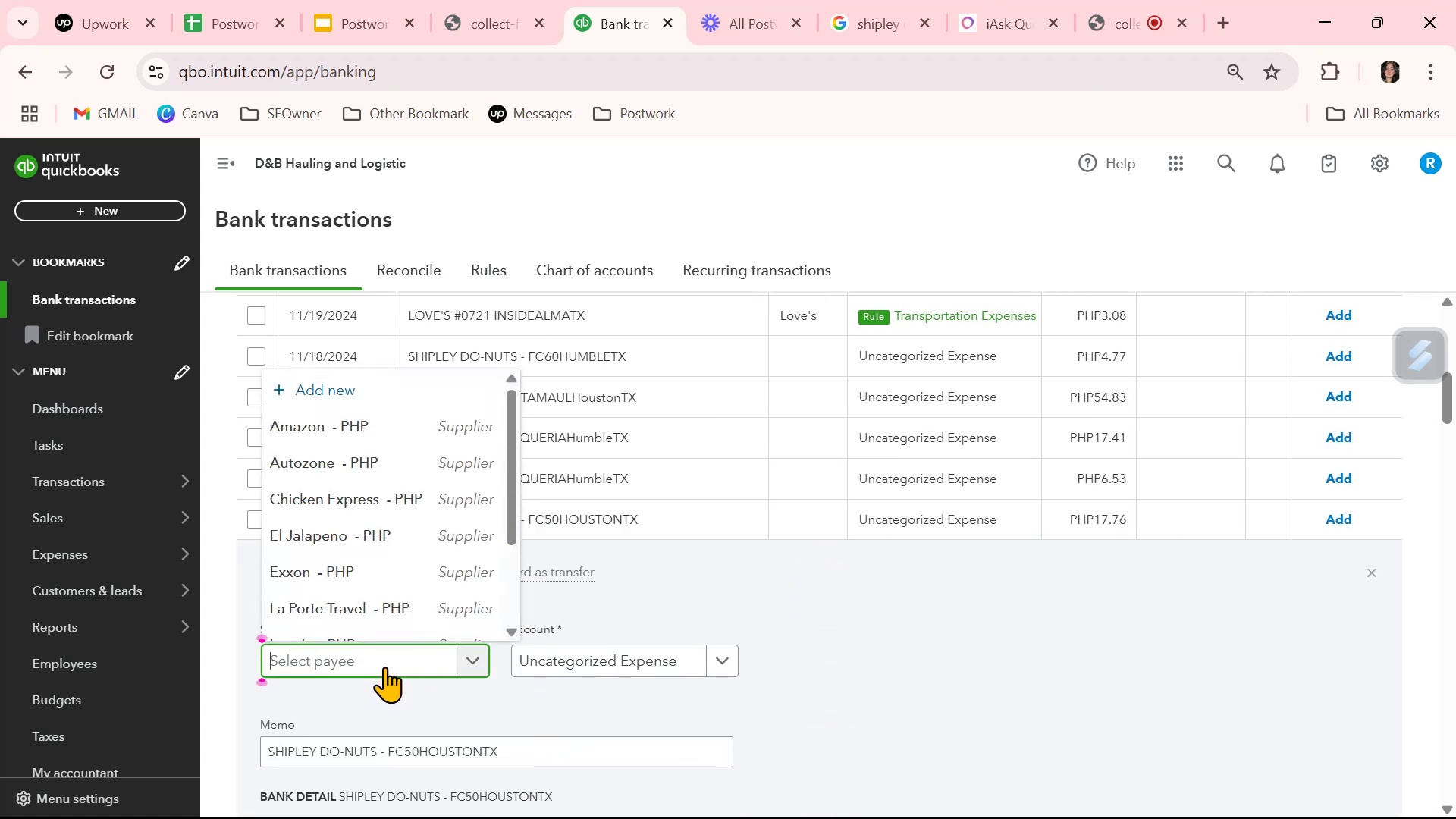 
type(shipl)
key(Backspace)
key(Backspace)
key(Backspace)
key(Backspace)
key(Backspace)
type(Shipley Do-Nuts)
 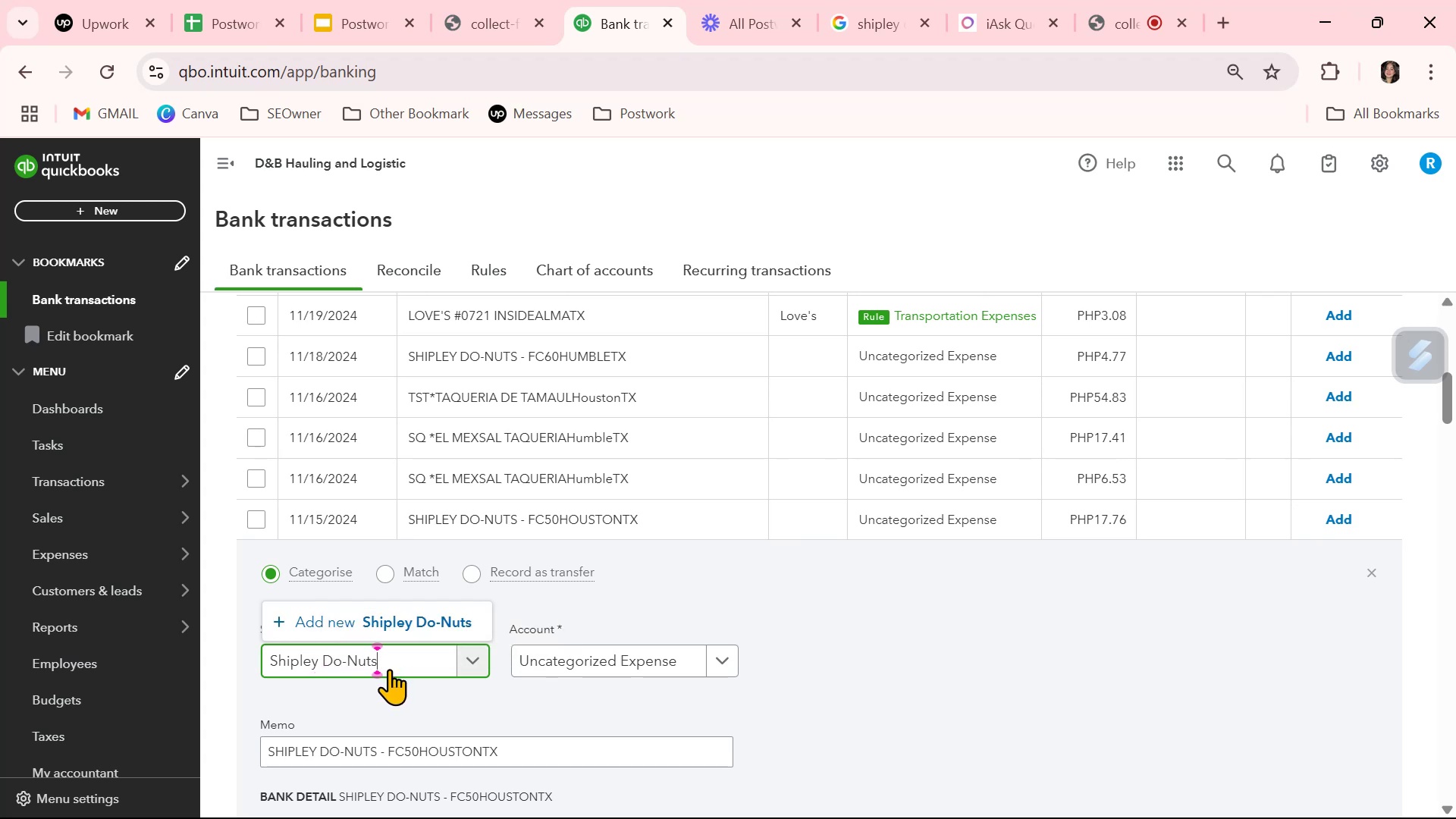 
left_click([675, 661])
 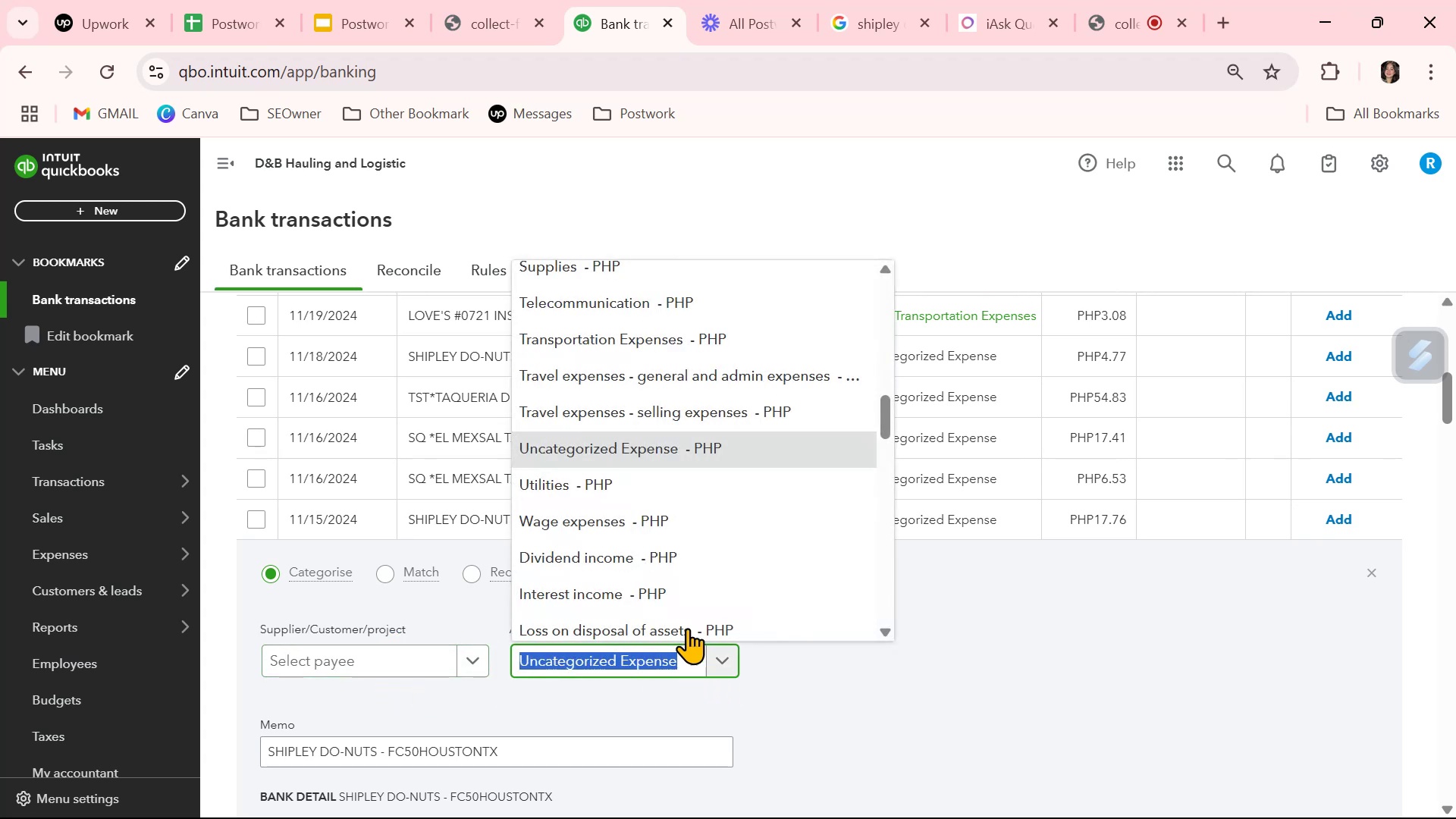 
scroll: coordinate [695, 582], scroll_direction: down, amount: 2.0
 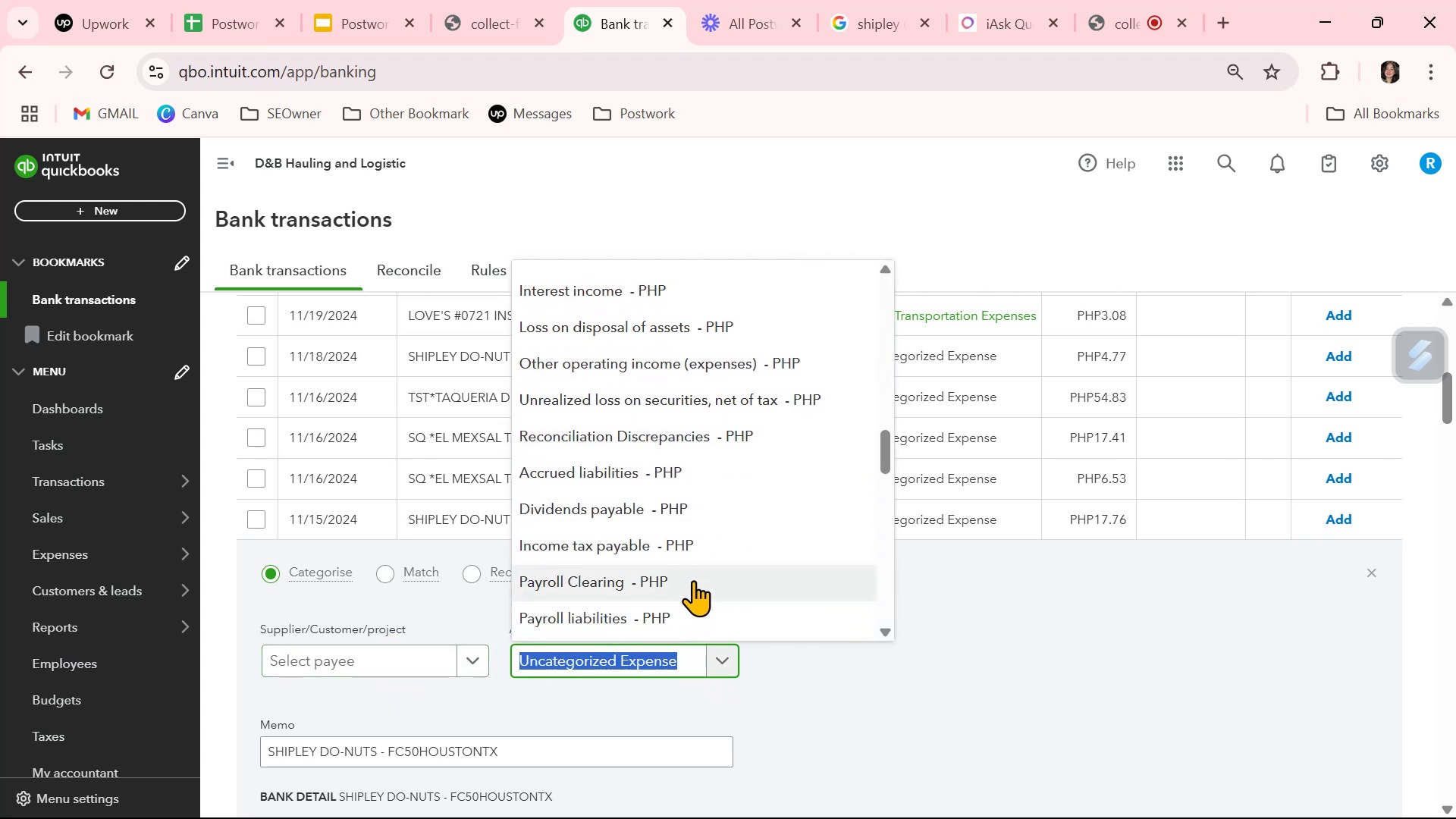 
type(mea)
 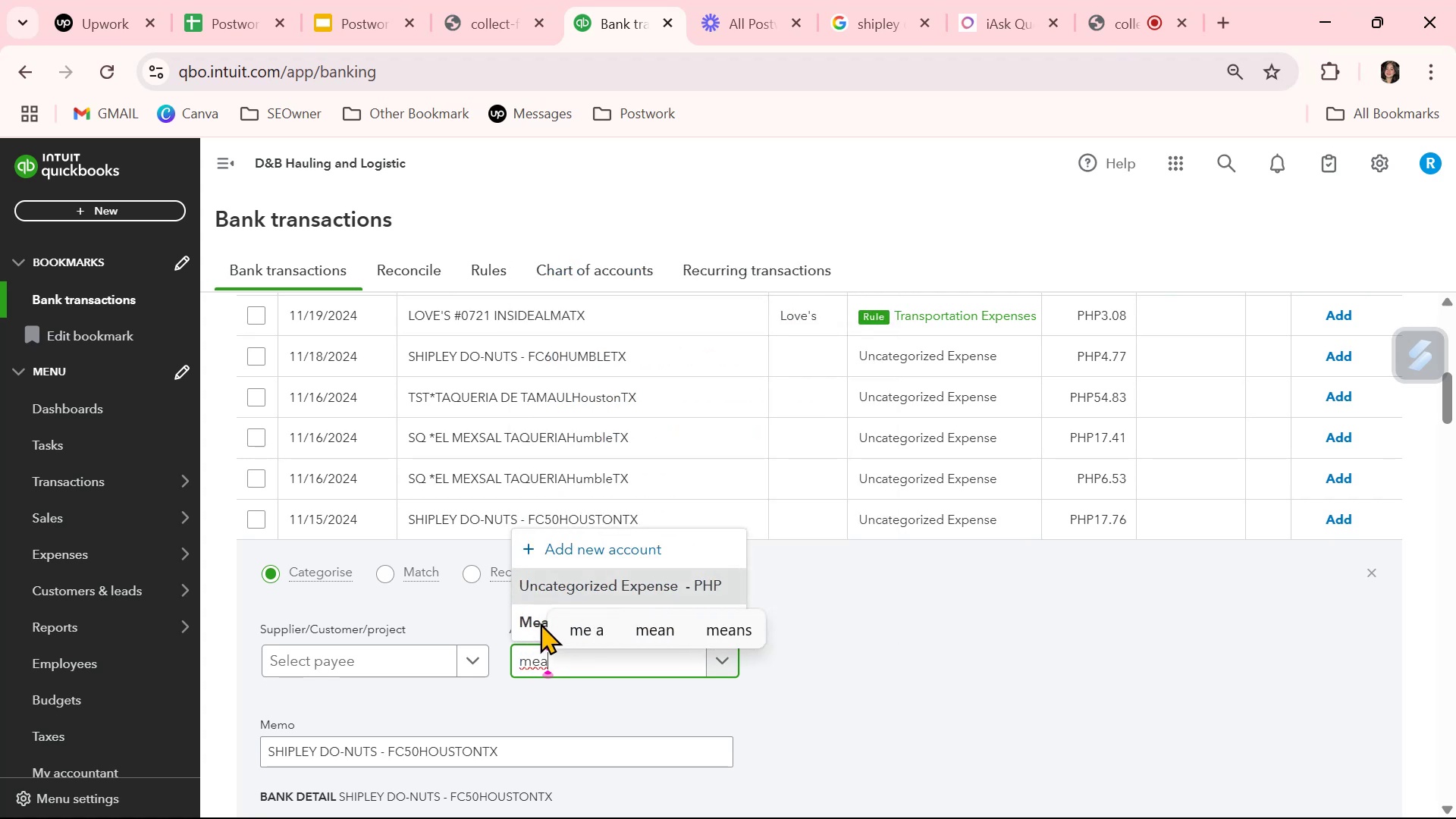 
left_click([523, 626])
 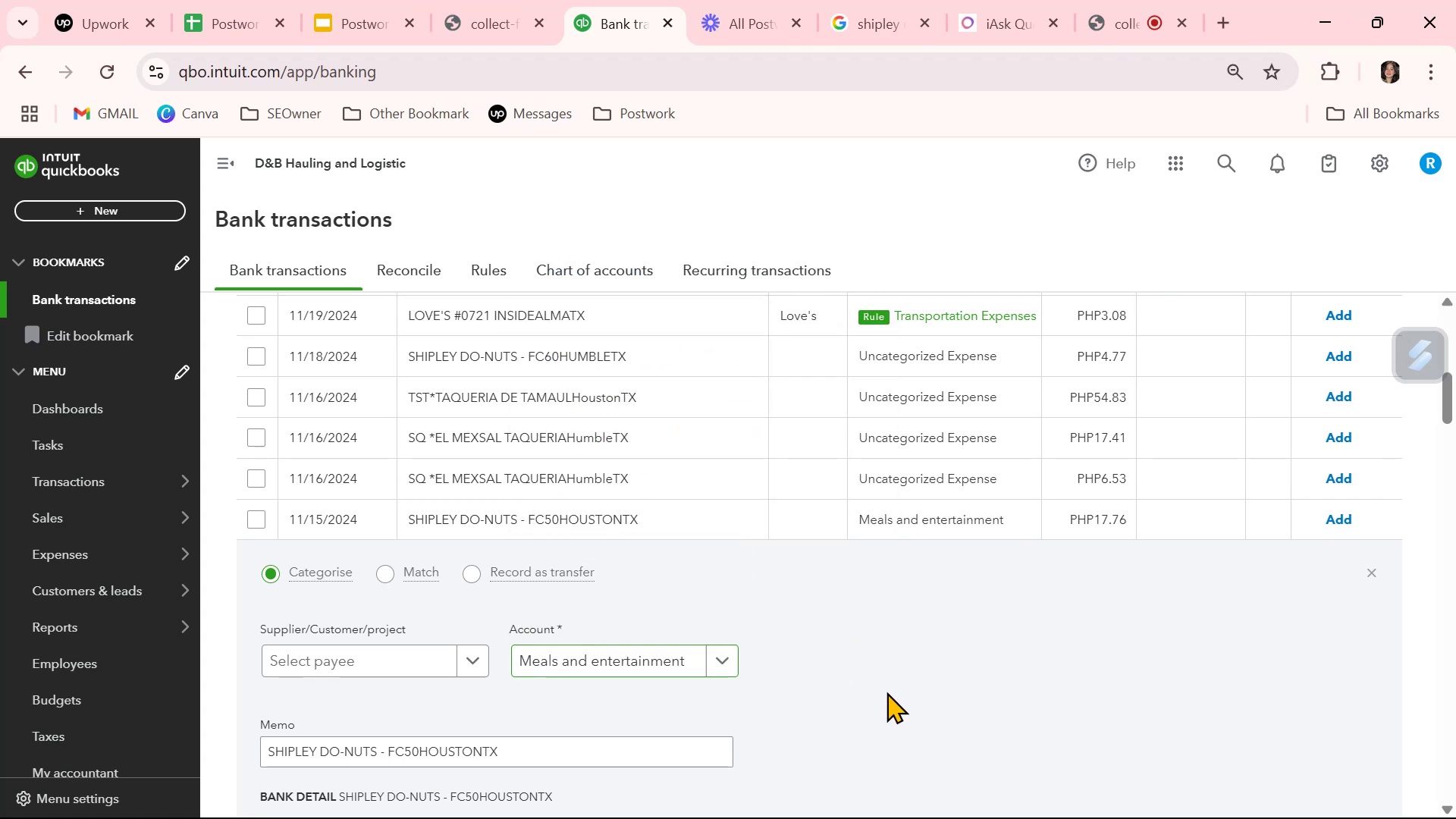 
scroll: coordinate [528, 600], scroll_direction: down, amount: 2.0
 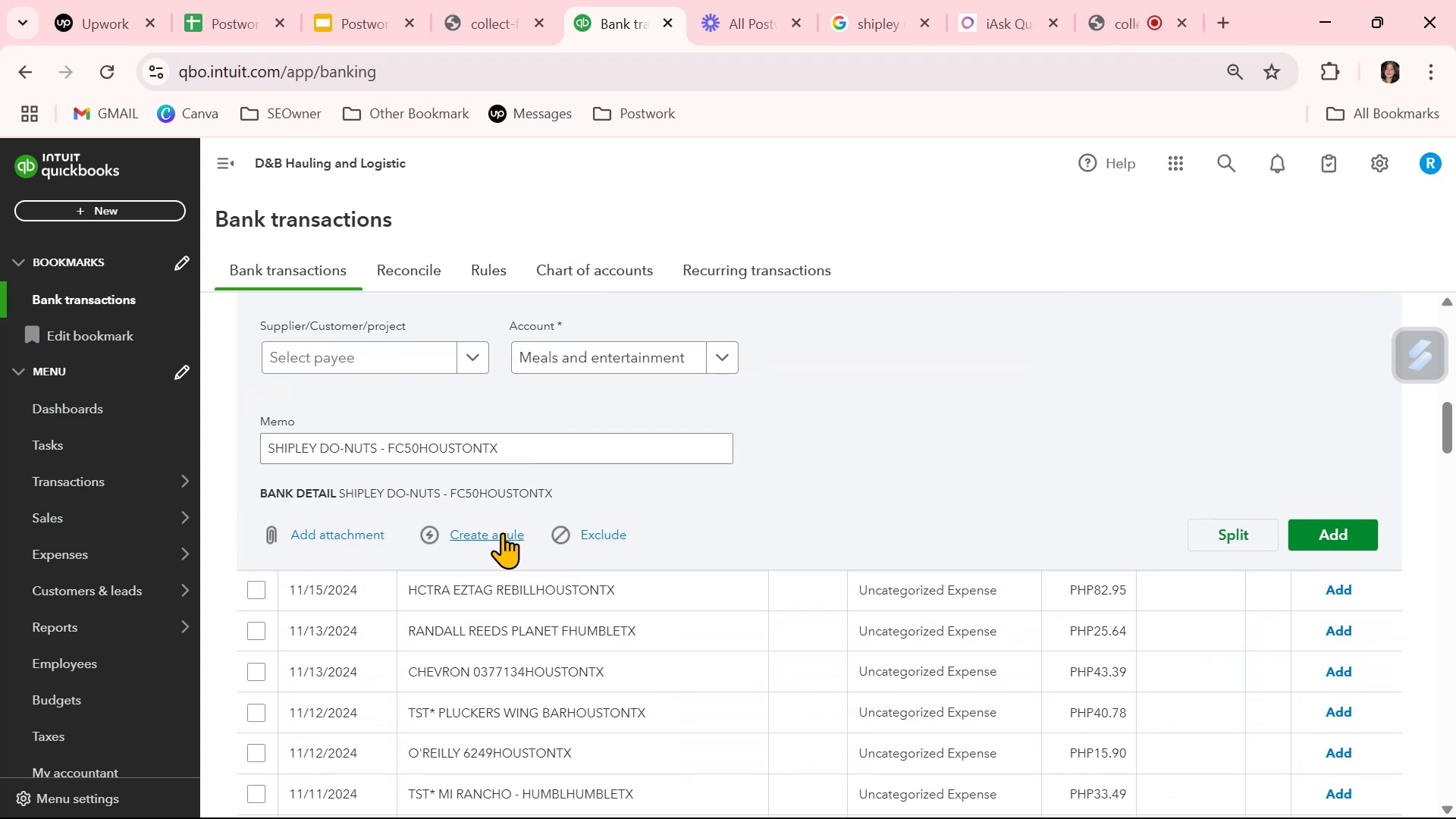 
left_click([500, 533])
 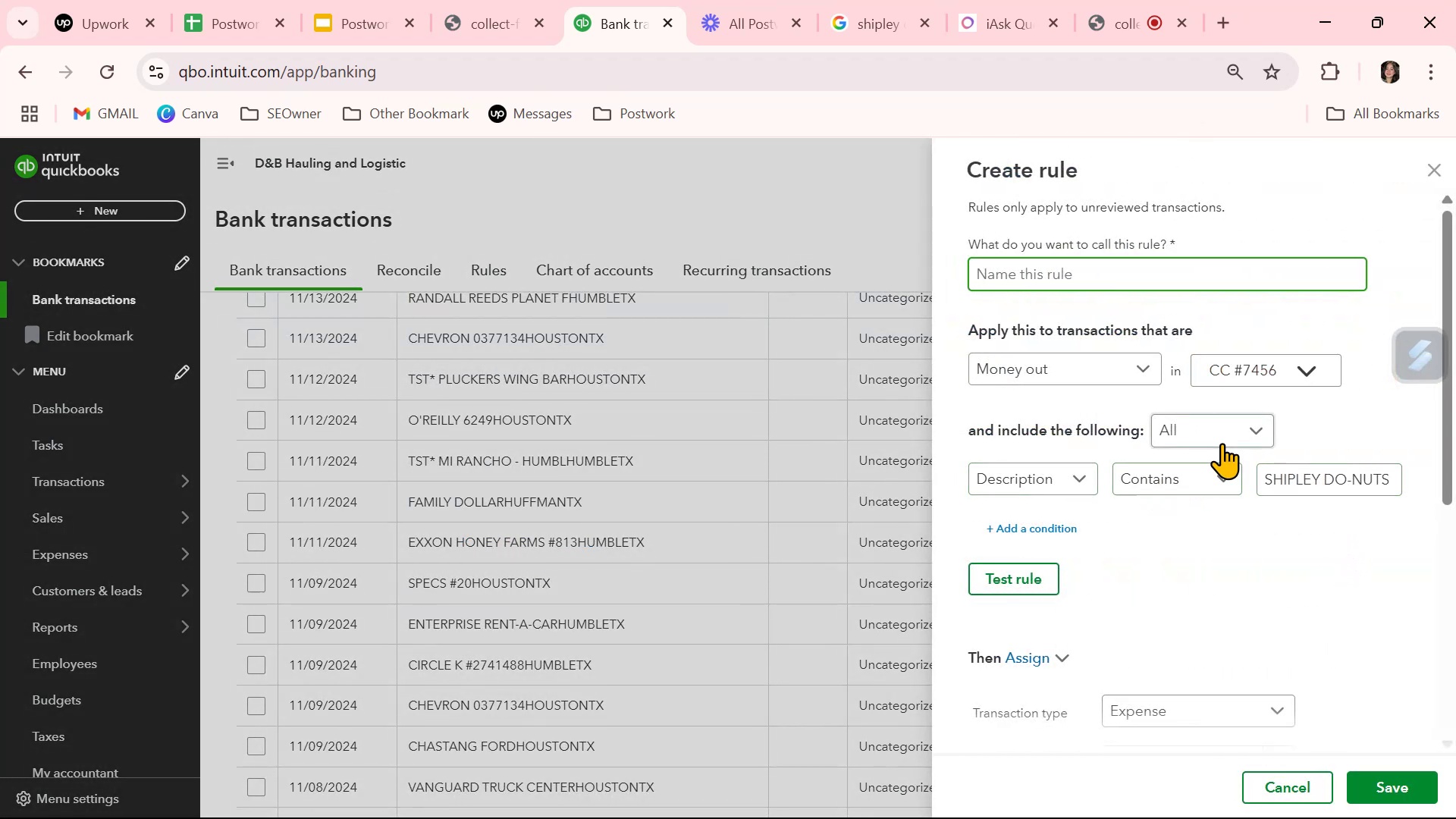 
wait(5.4)
 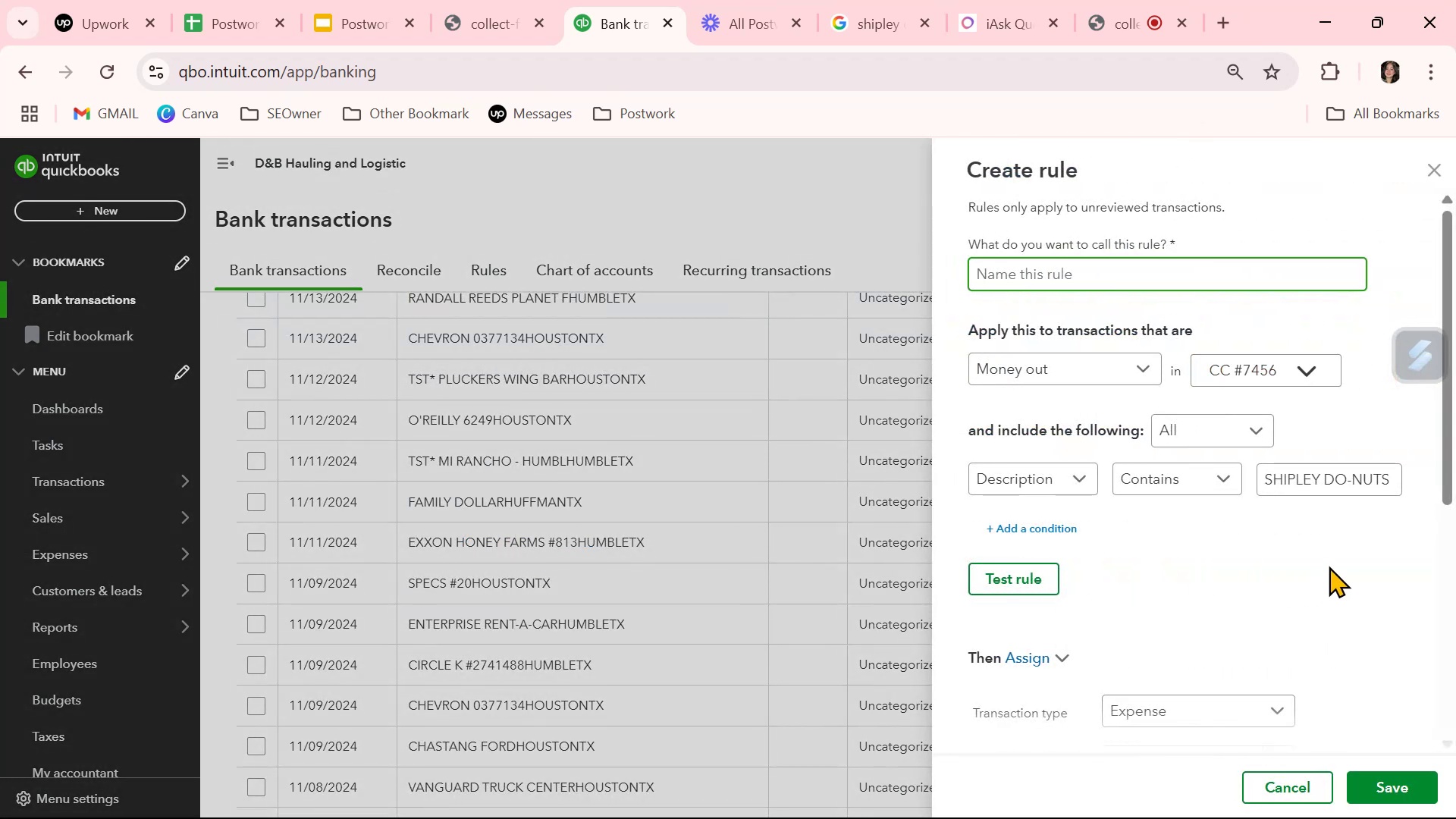 
left_click([1014, 579])
 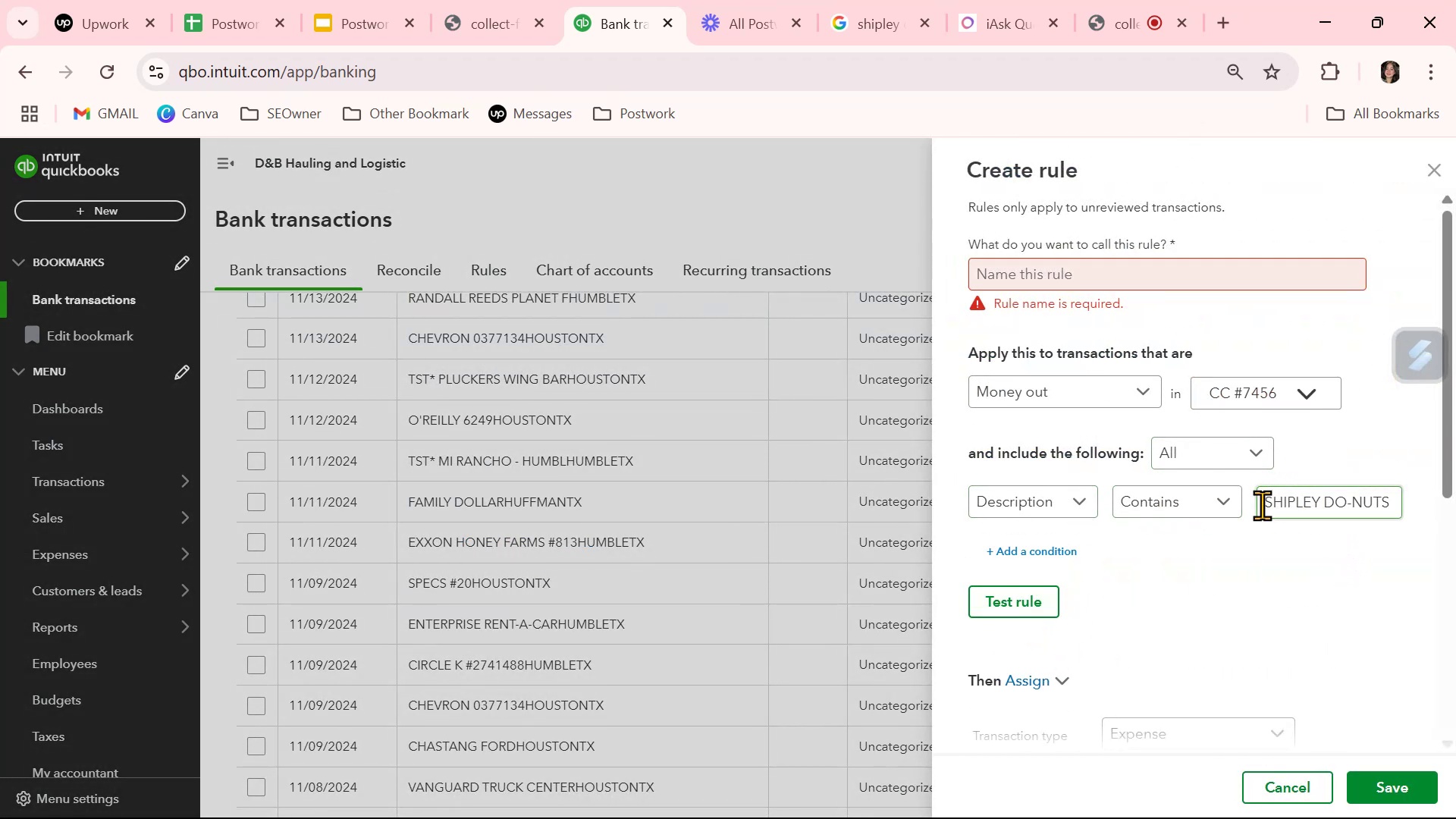 
wait(6.16)
 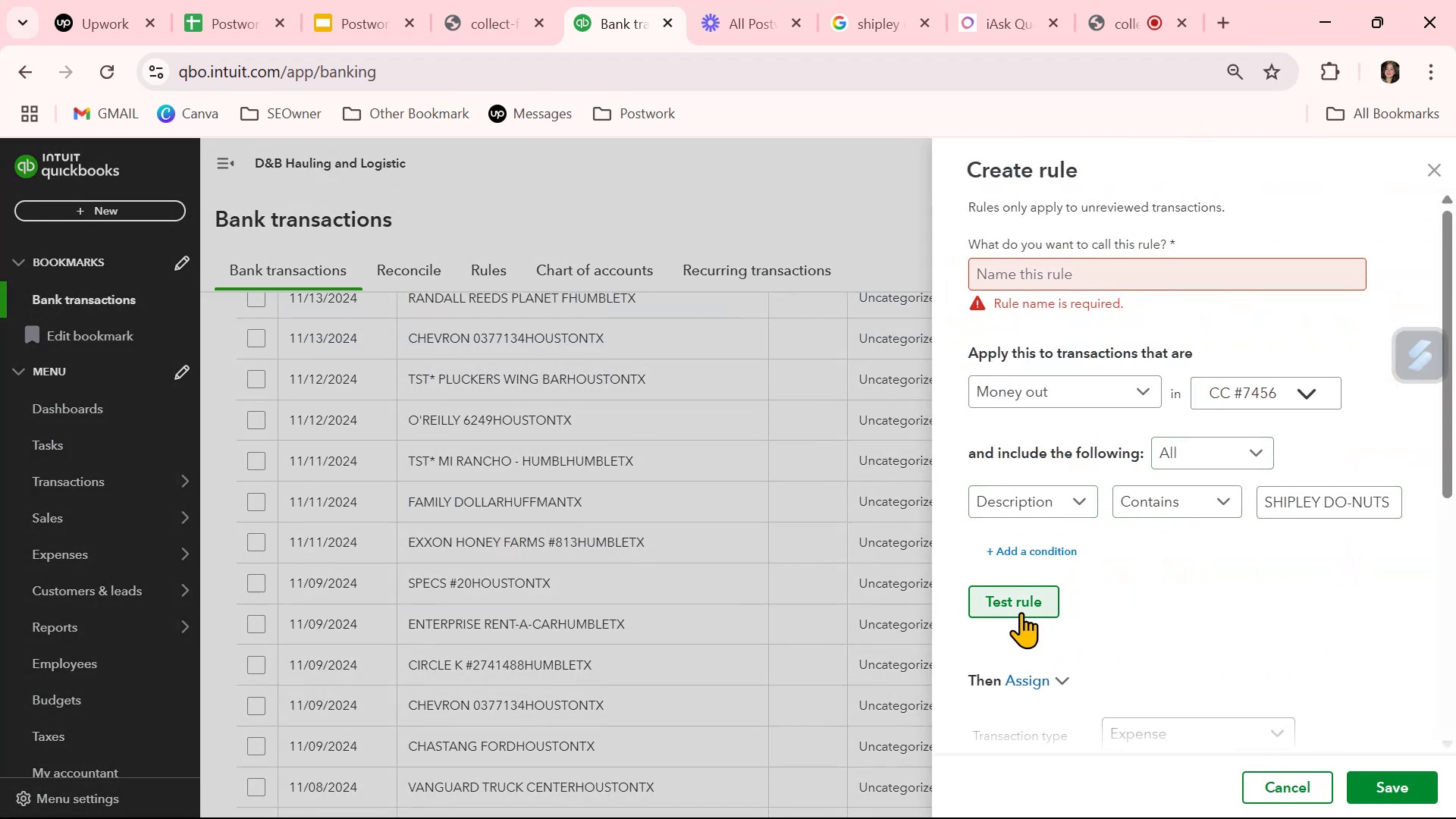 
left_click([1049, 276])
 